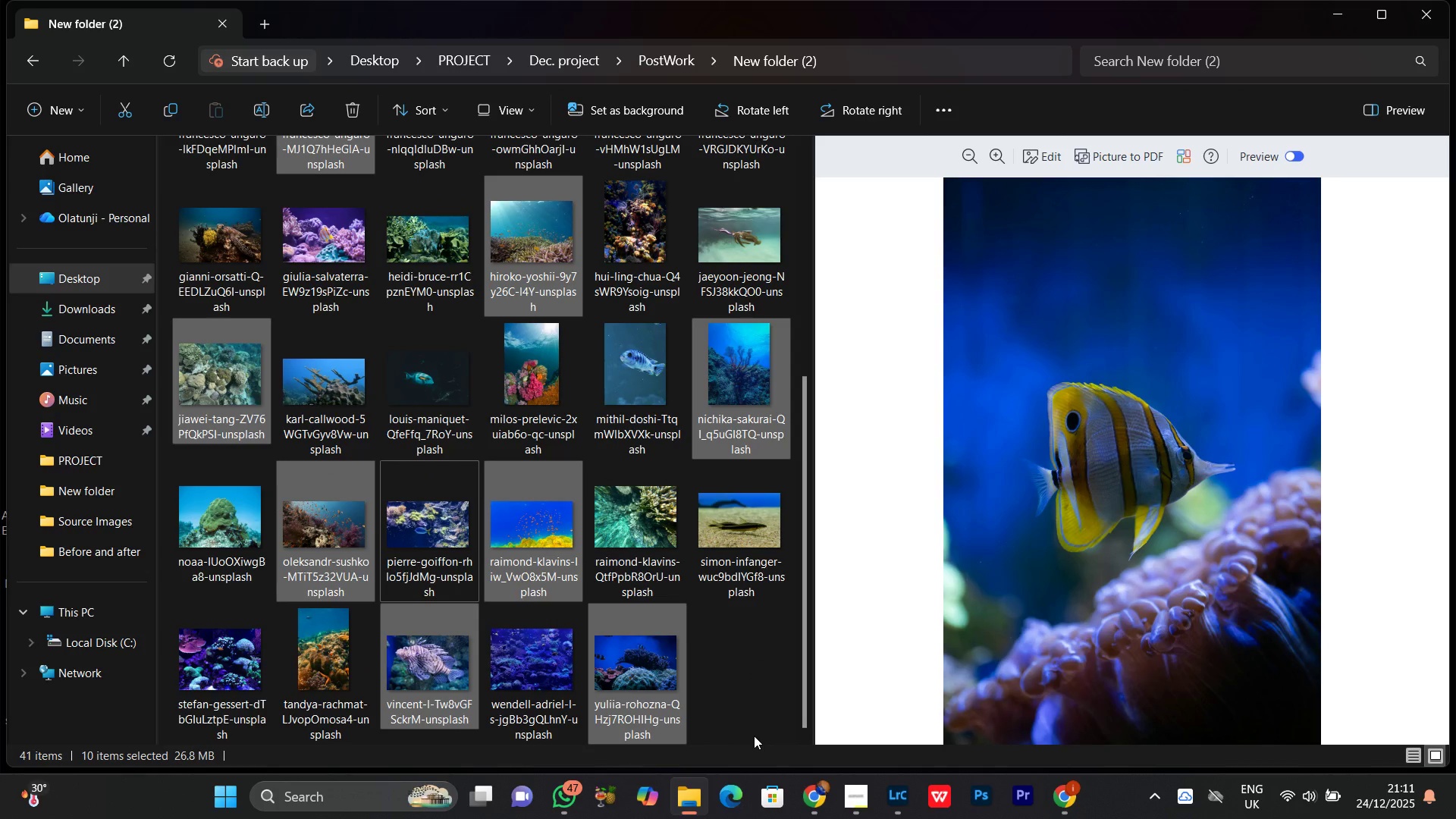 
key(Control+X)
 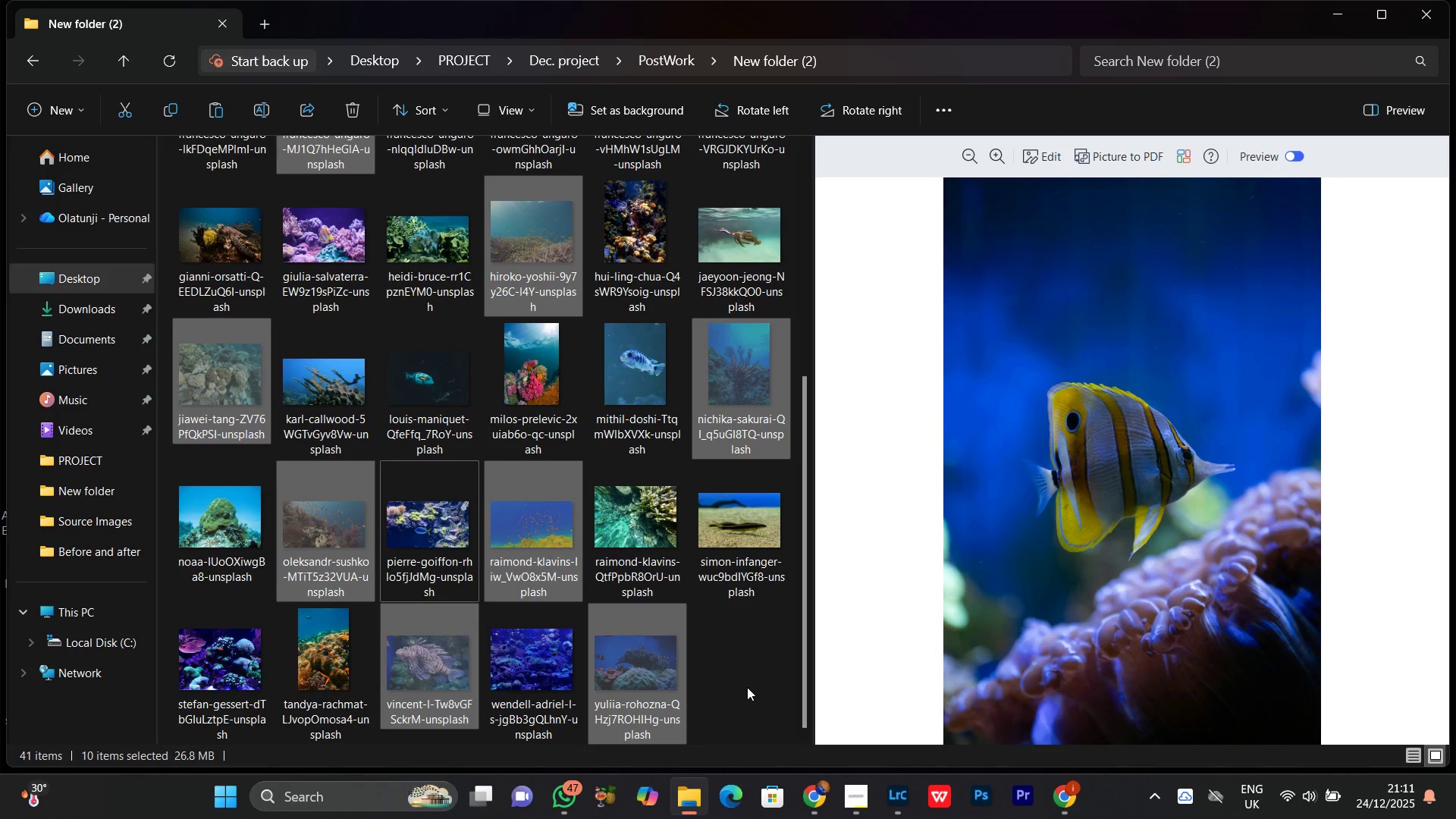 
right_click([747, 687])
 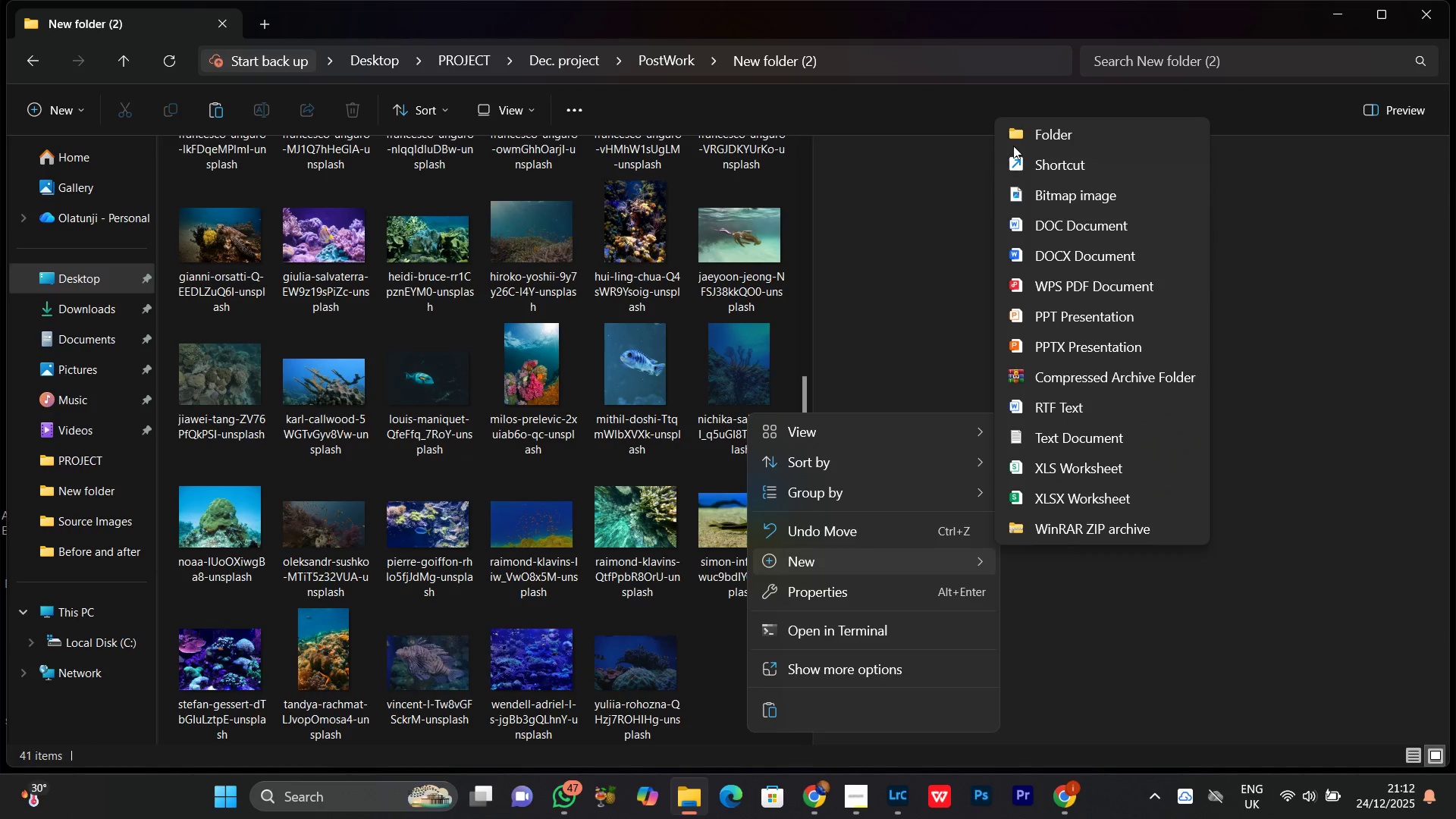 
left_click([1065, 129])
 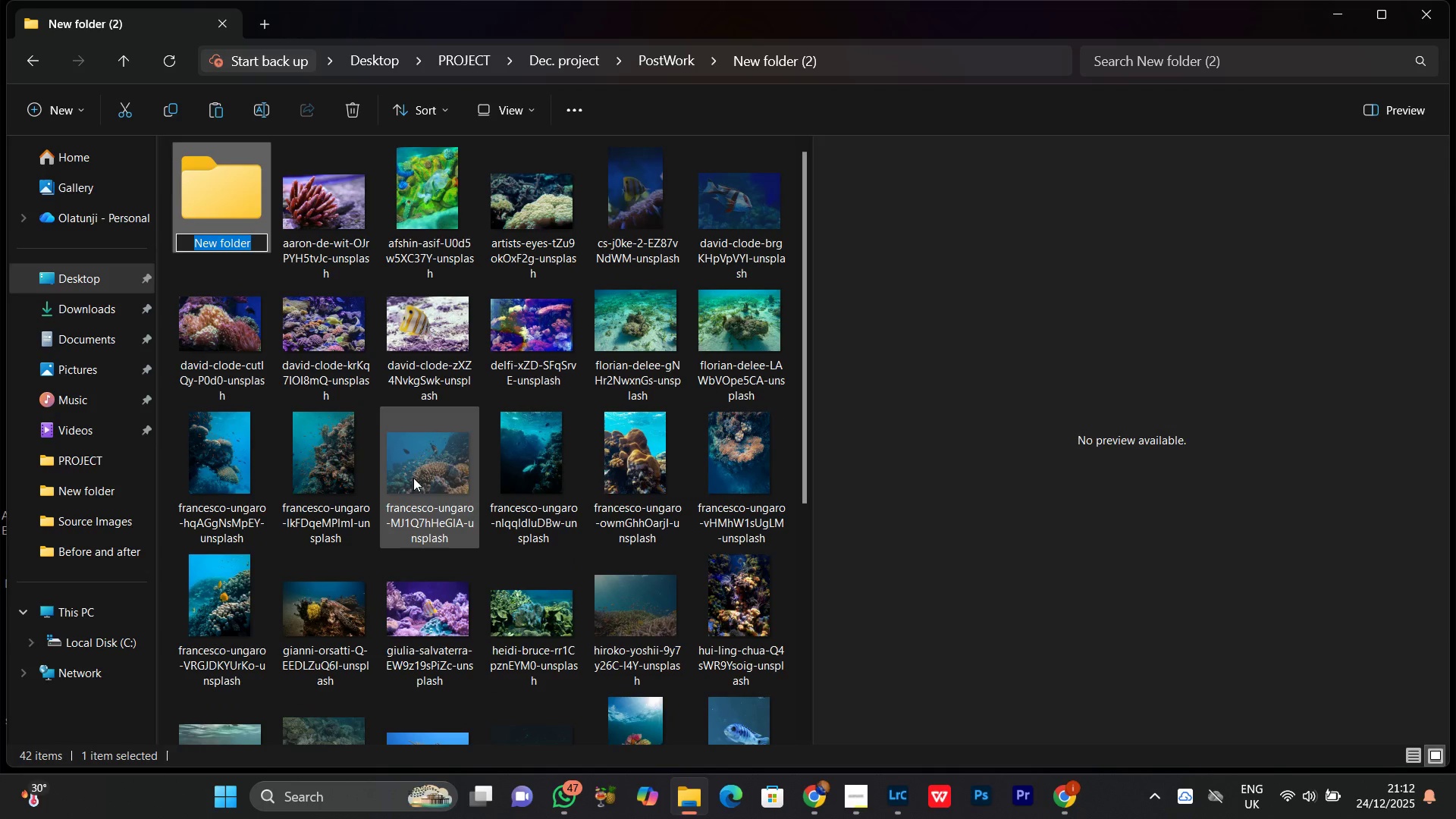 
type(Sel)
key(Backspace)
key(Backspace)
type(ource Images)
 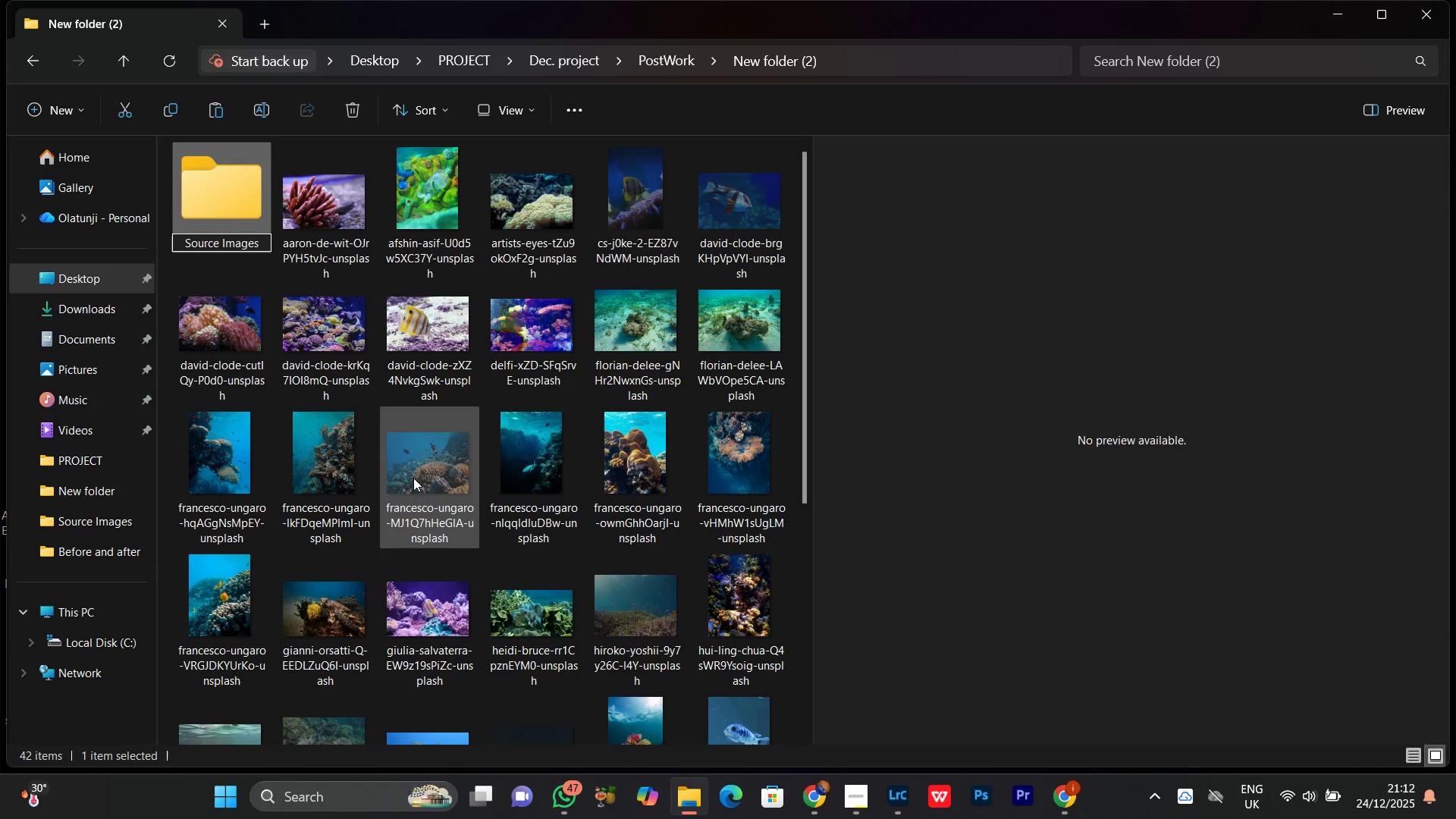 
key(Enter)
 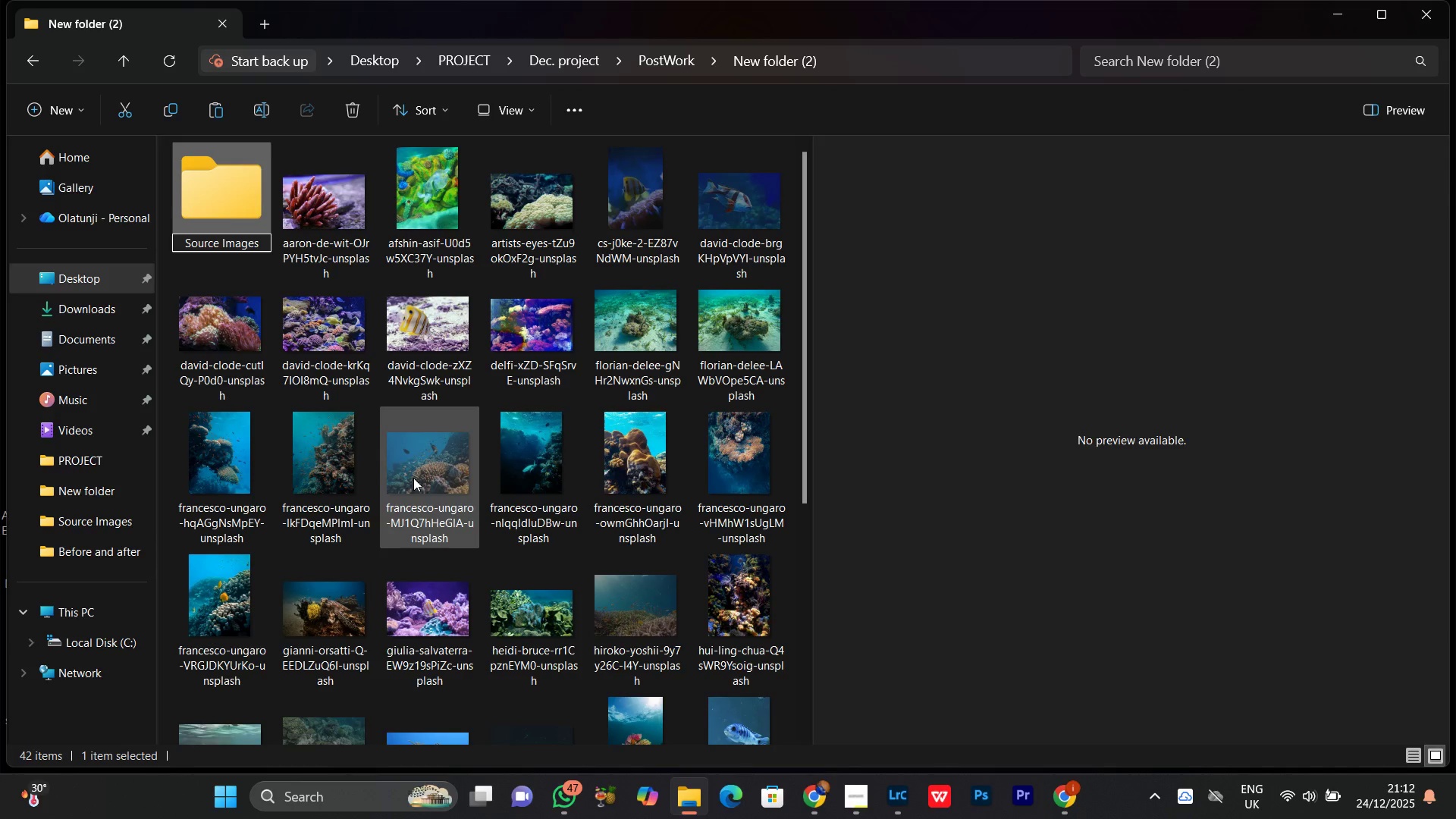 
key(Enter)
 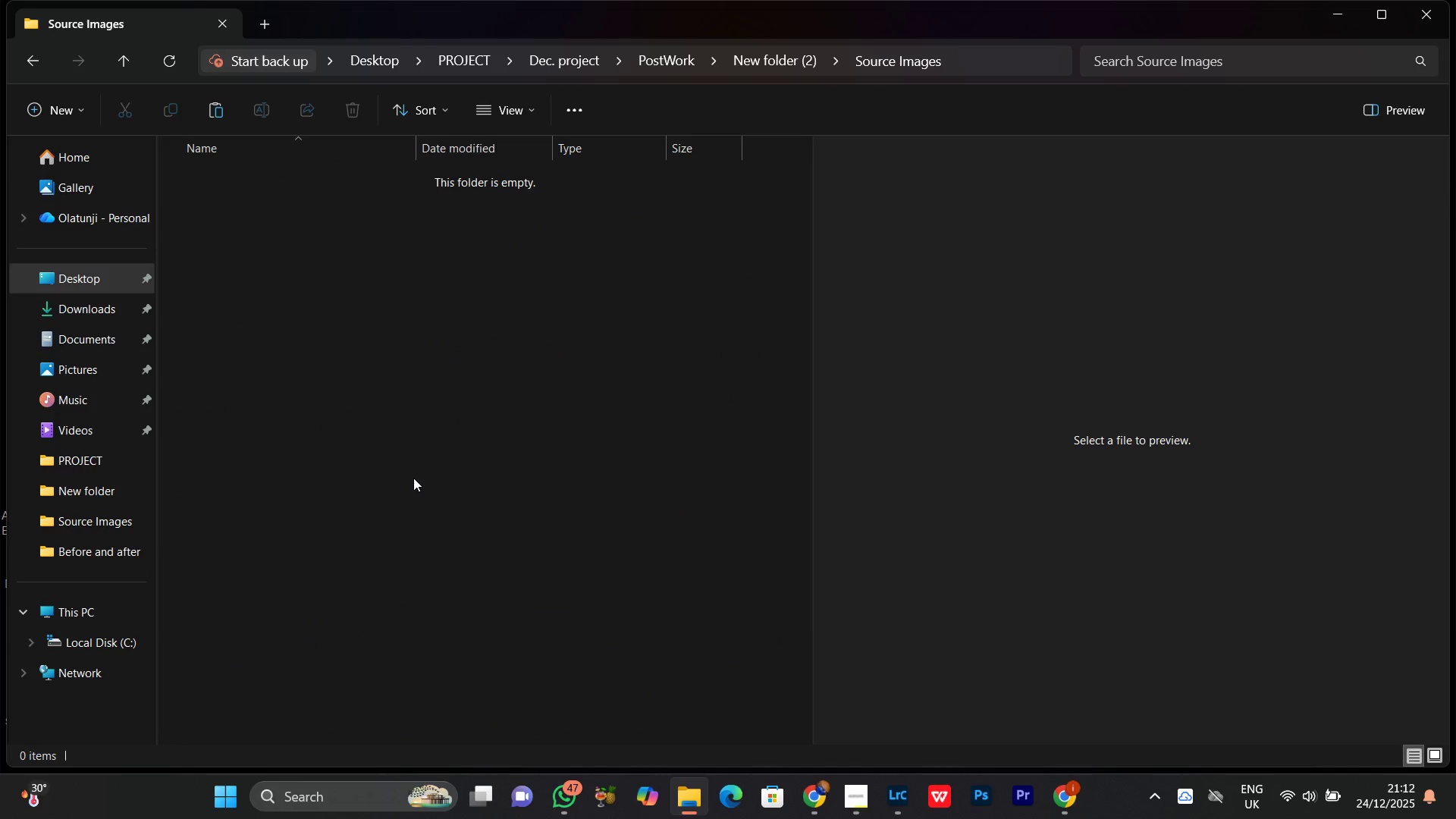 
key(Control+V)
 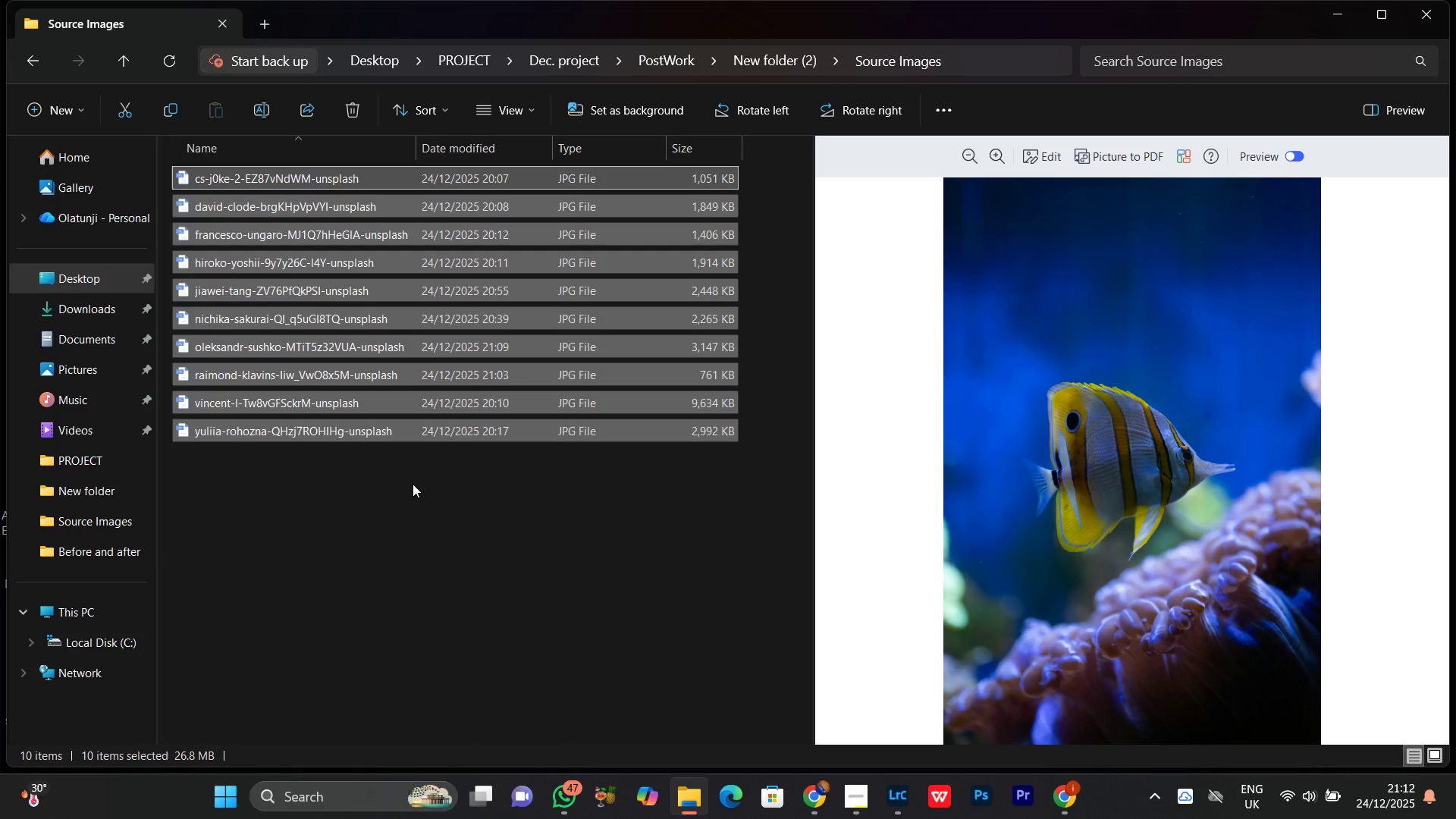 
left_click([378, 571])
 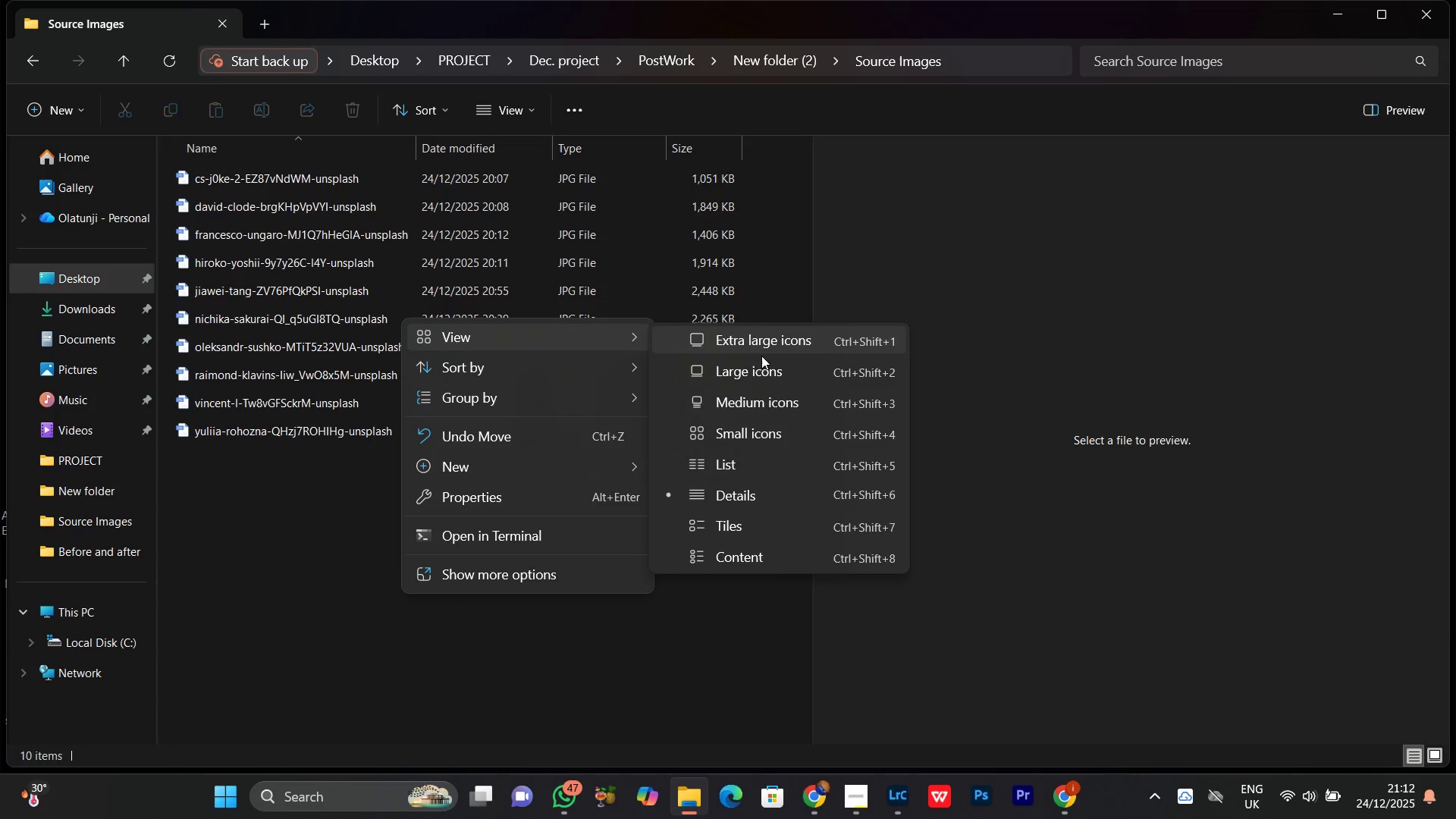 
left_click([397, 507])
 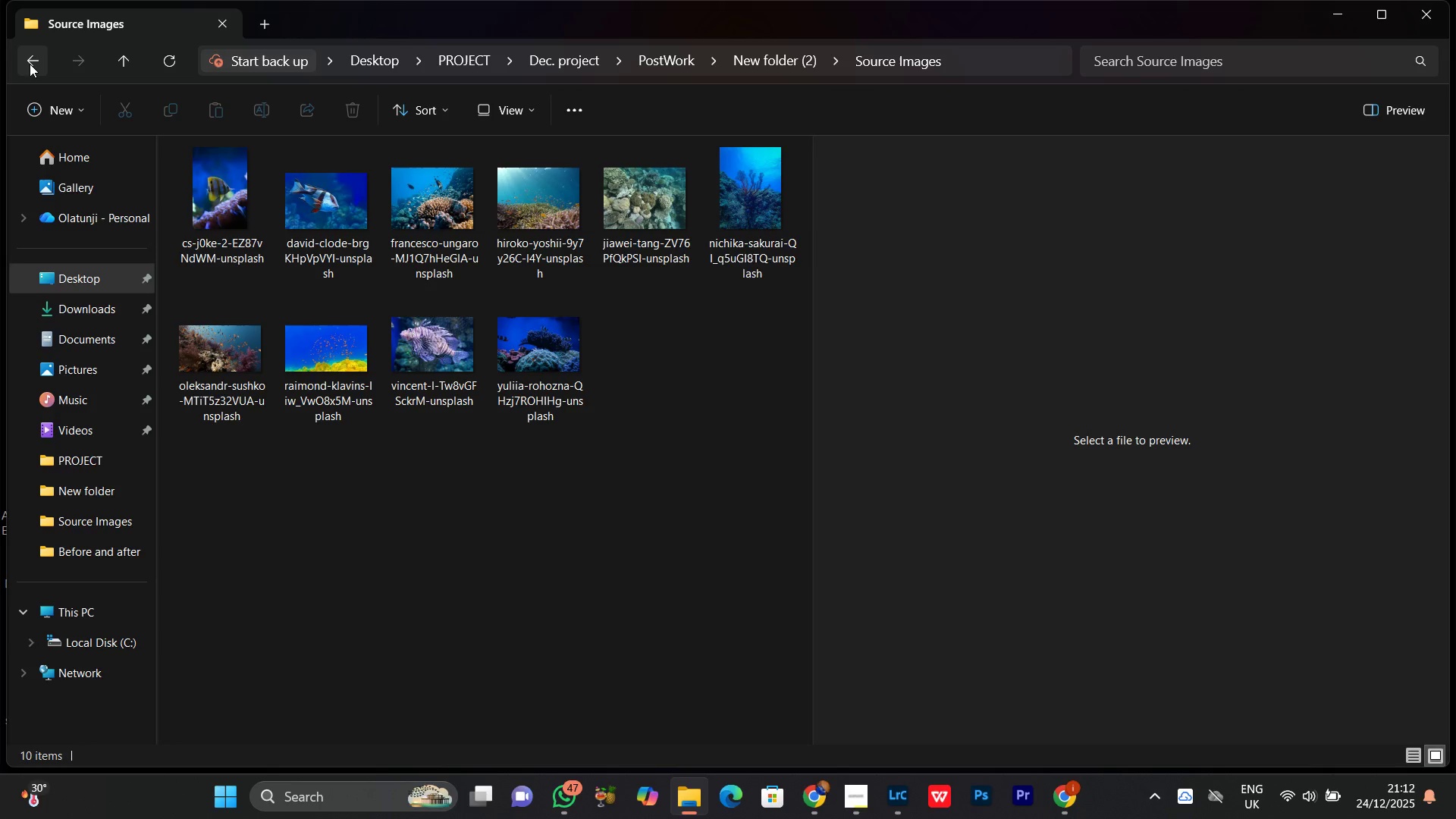 
left_click([30, 62])
 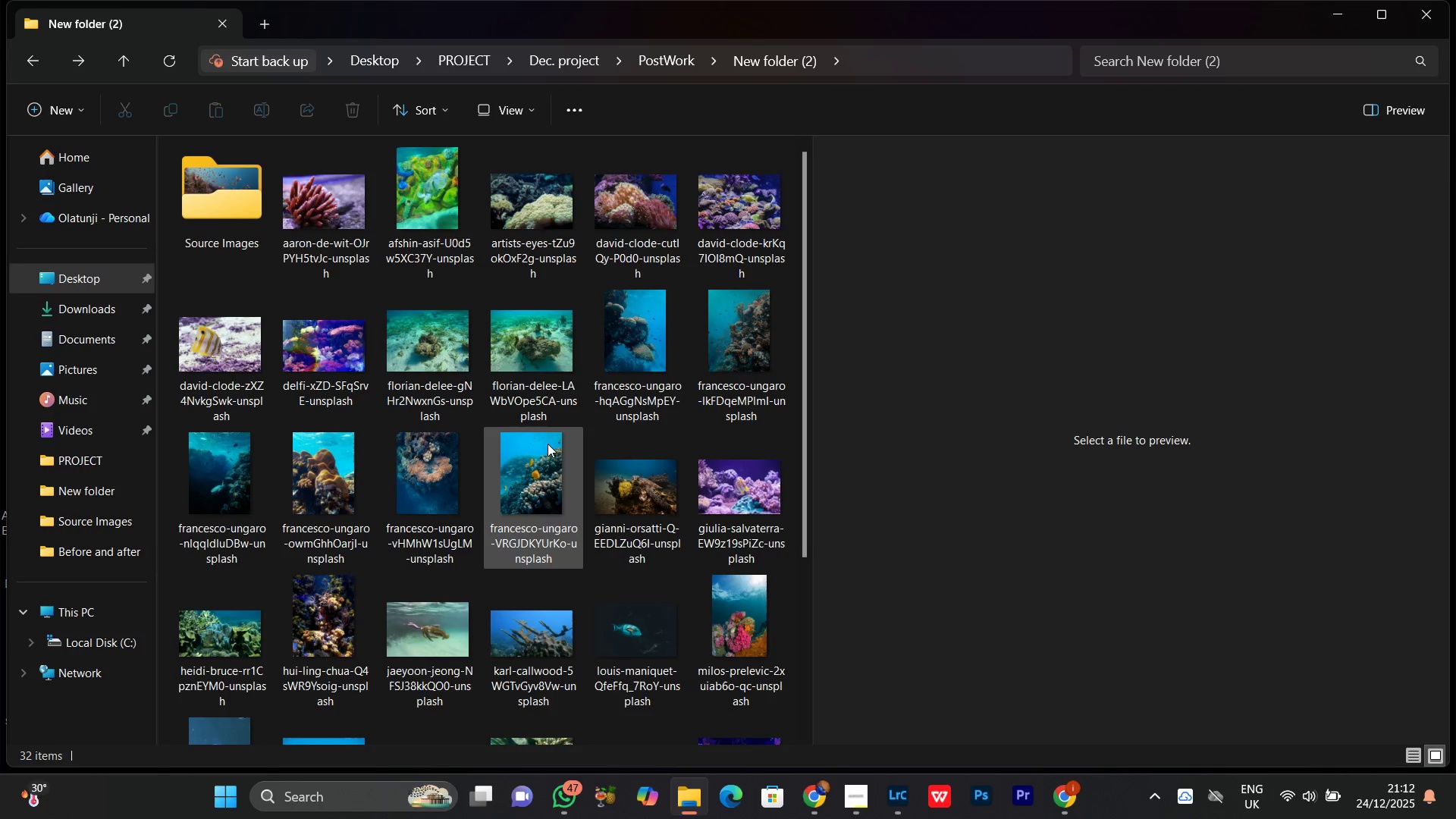 
scroll: coordinate [535, 452], scroll_direction: up, amount: 1.0
 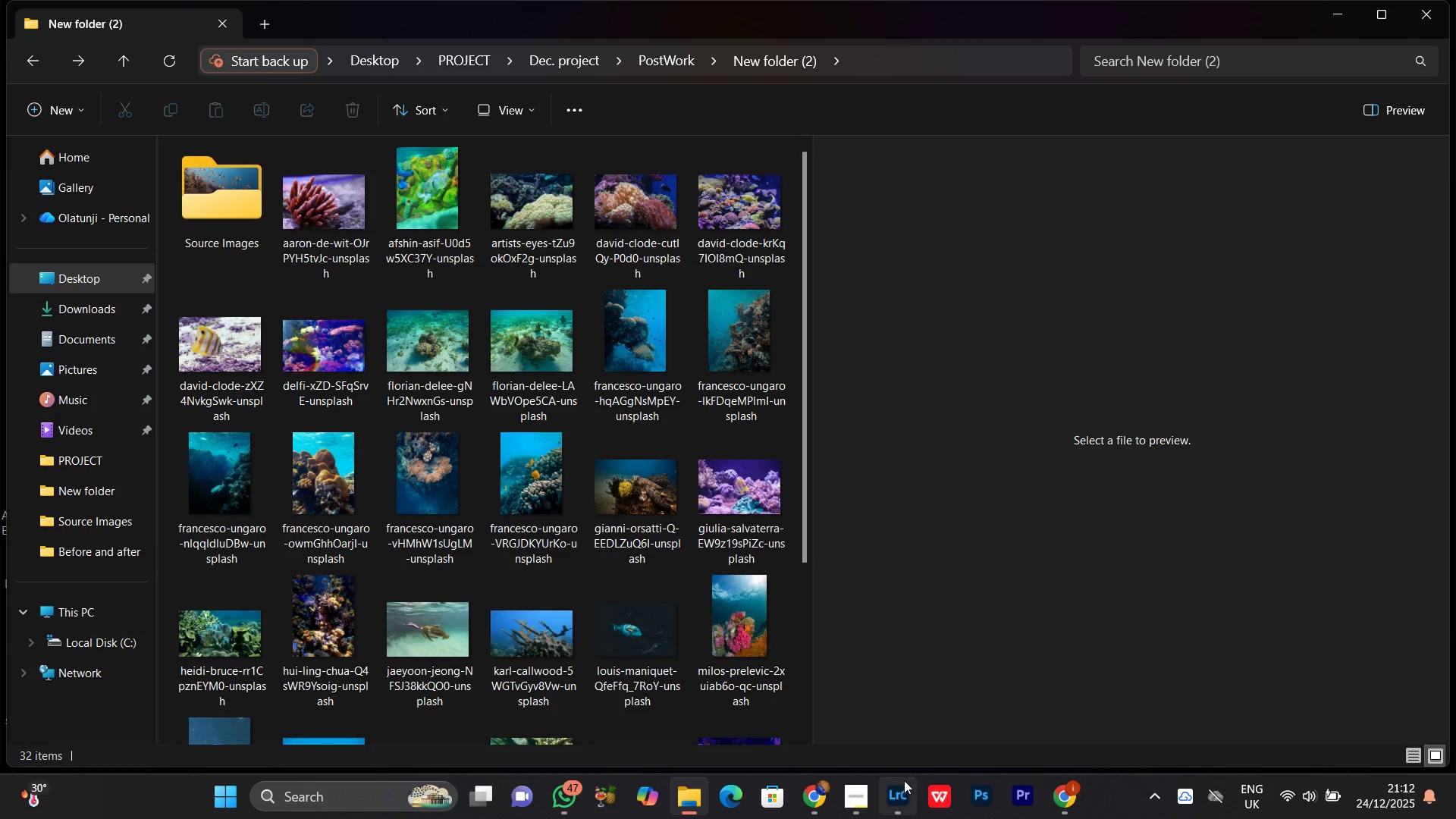 
left_click([901, 798])
 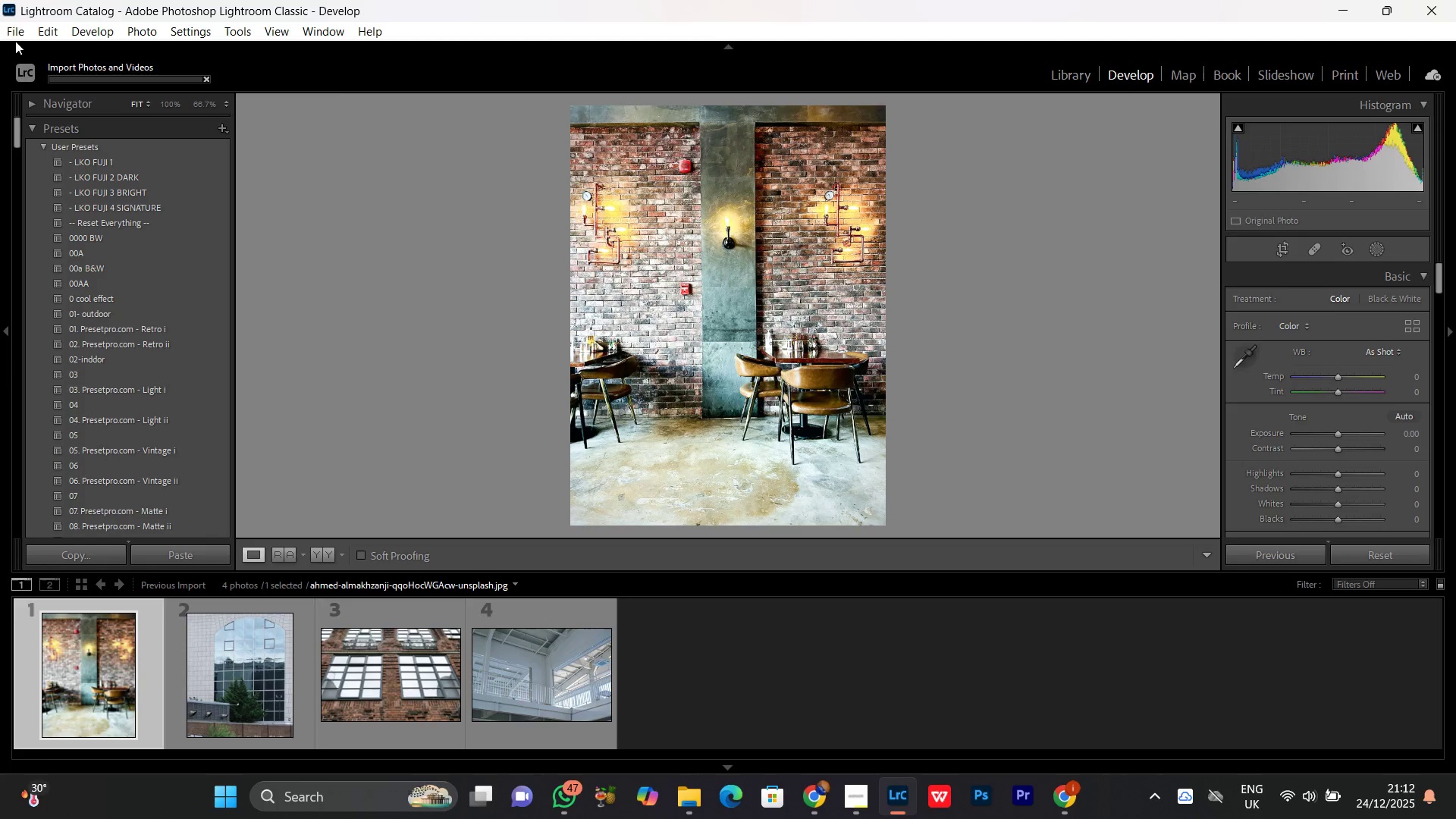 
left_click([15, 32])
 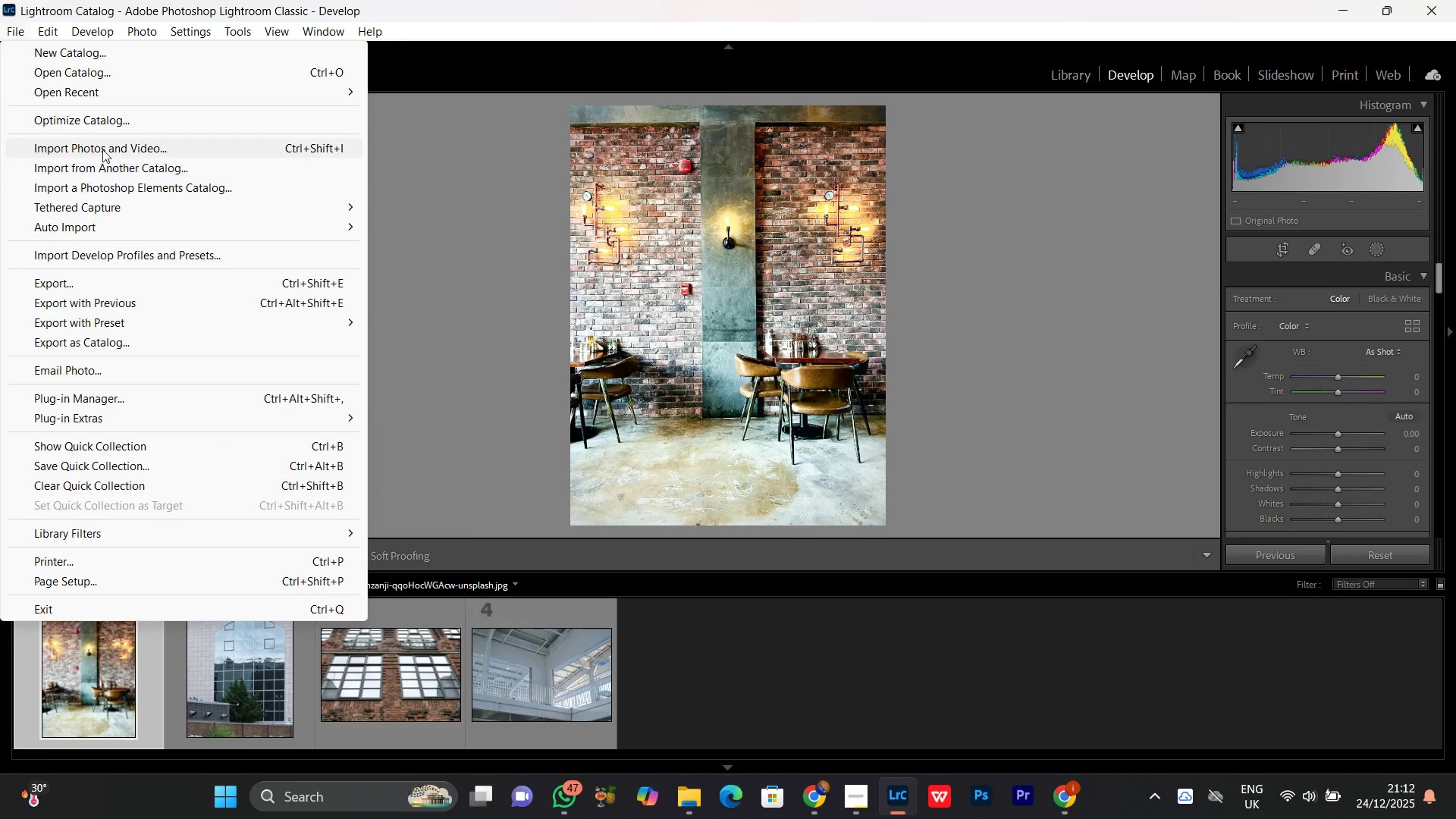 
left_click([102, 147])
 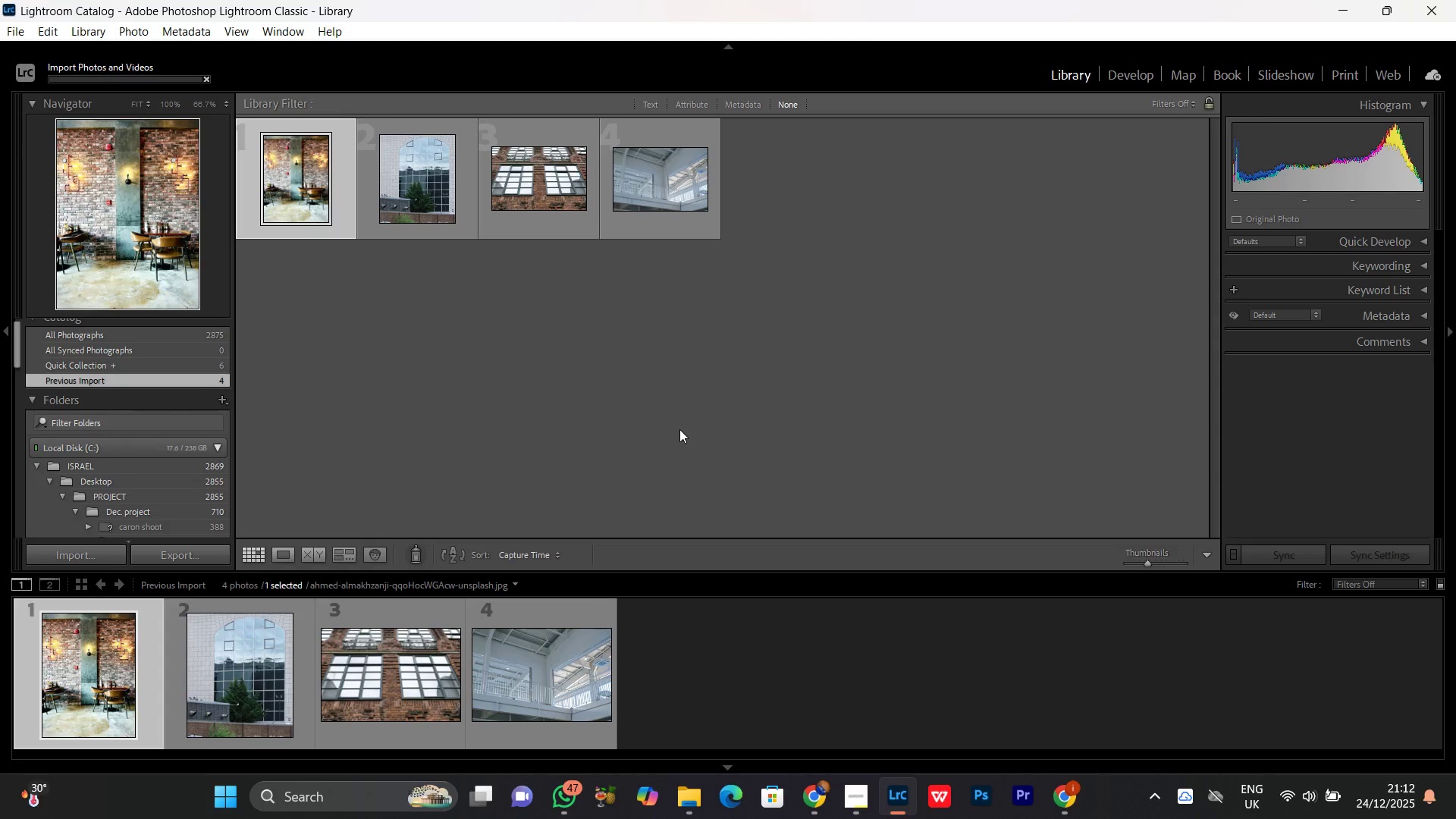 
wait(19.87)
 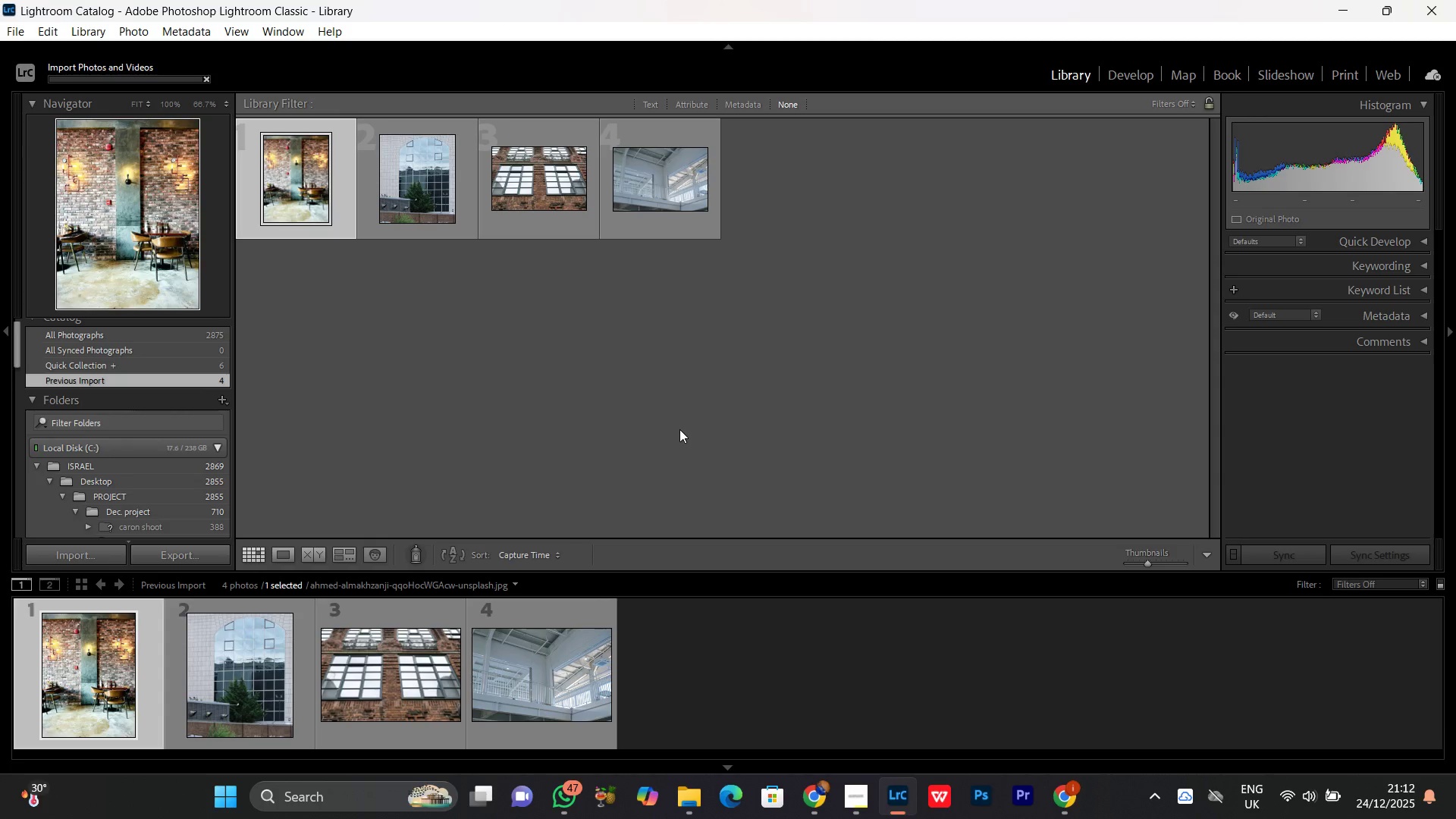 
mouse_move([19, 51])
 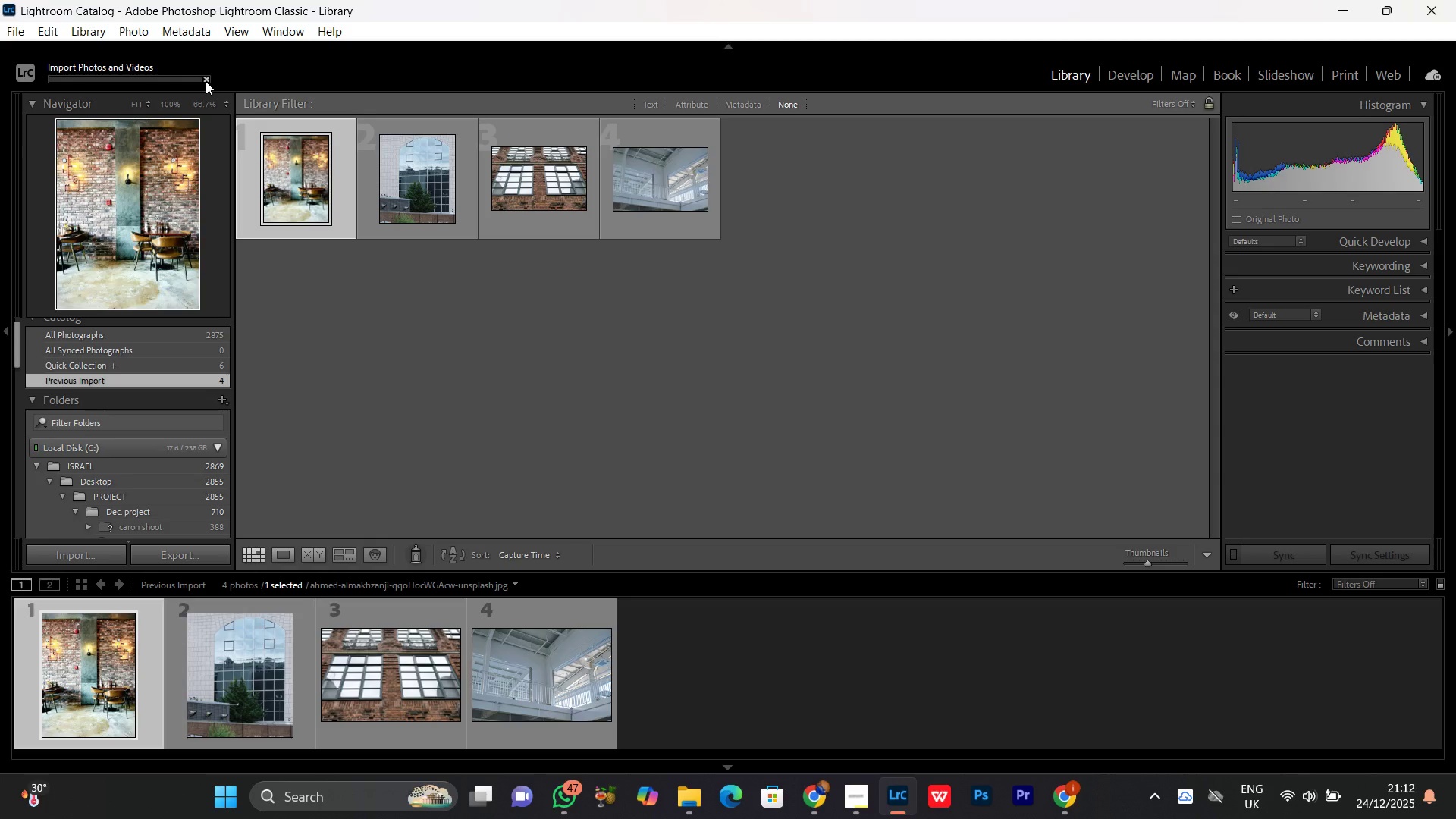 
wait(5.08)
 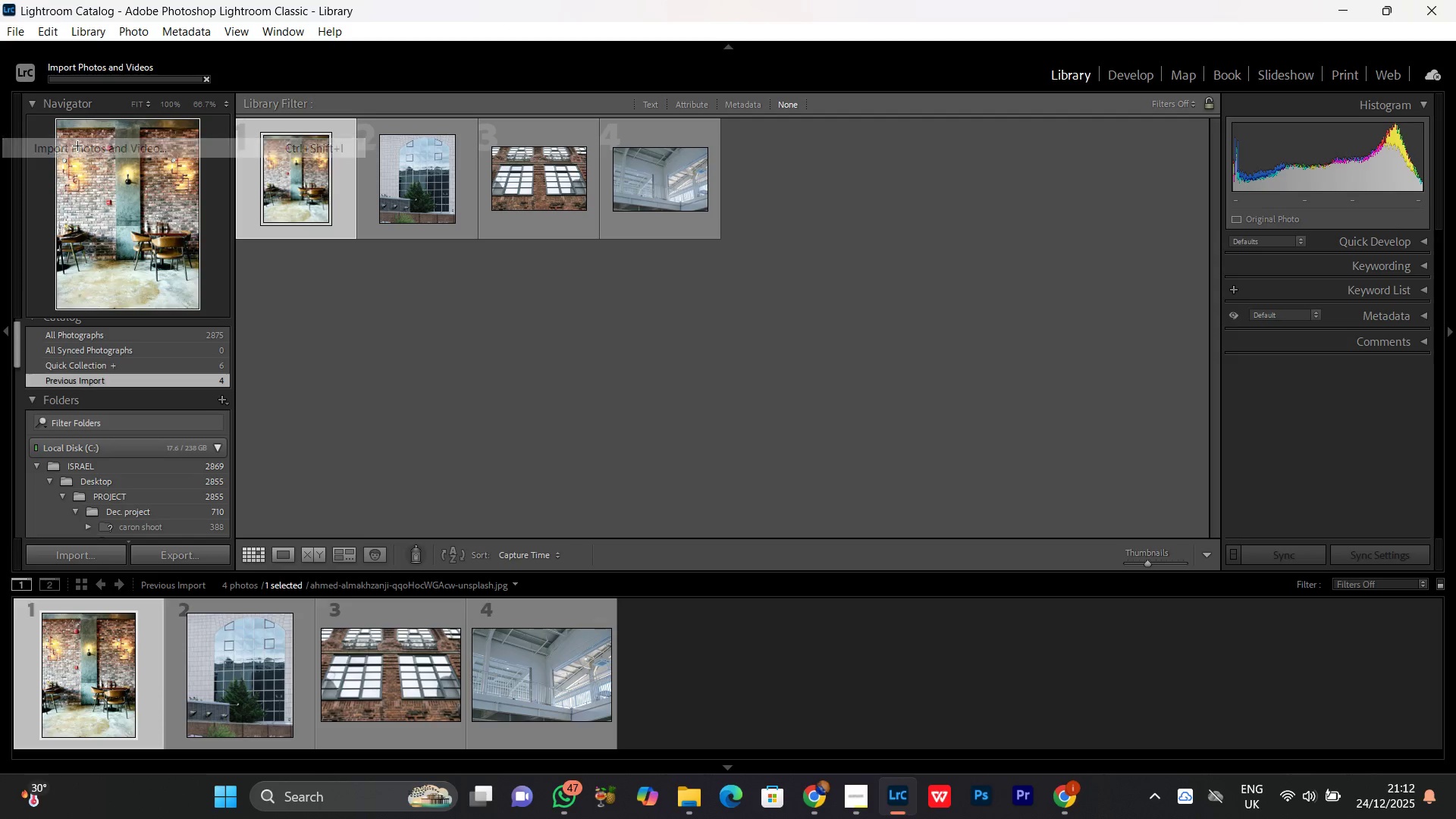 
left_click([206, 81])
 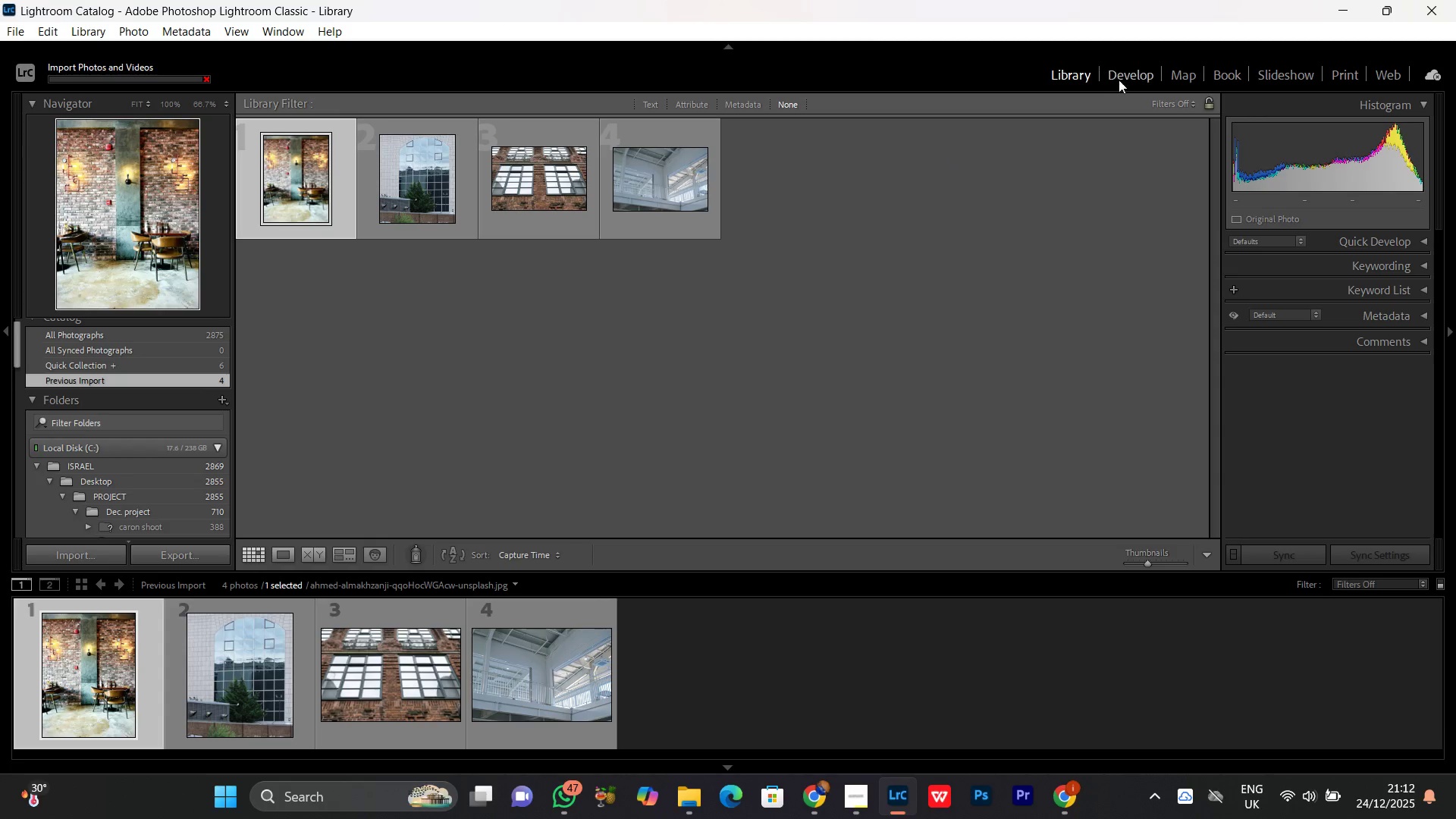 
left_click([1124, 76])
 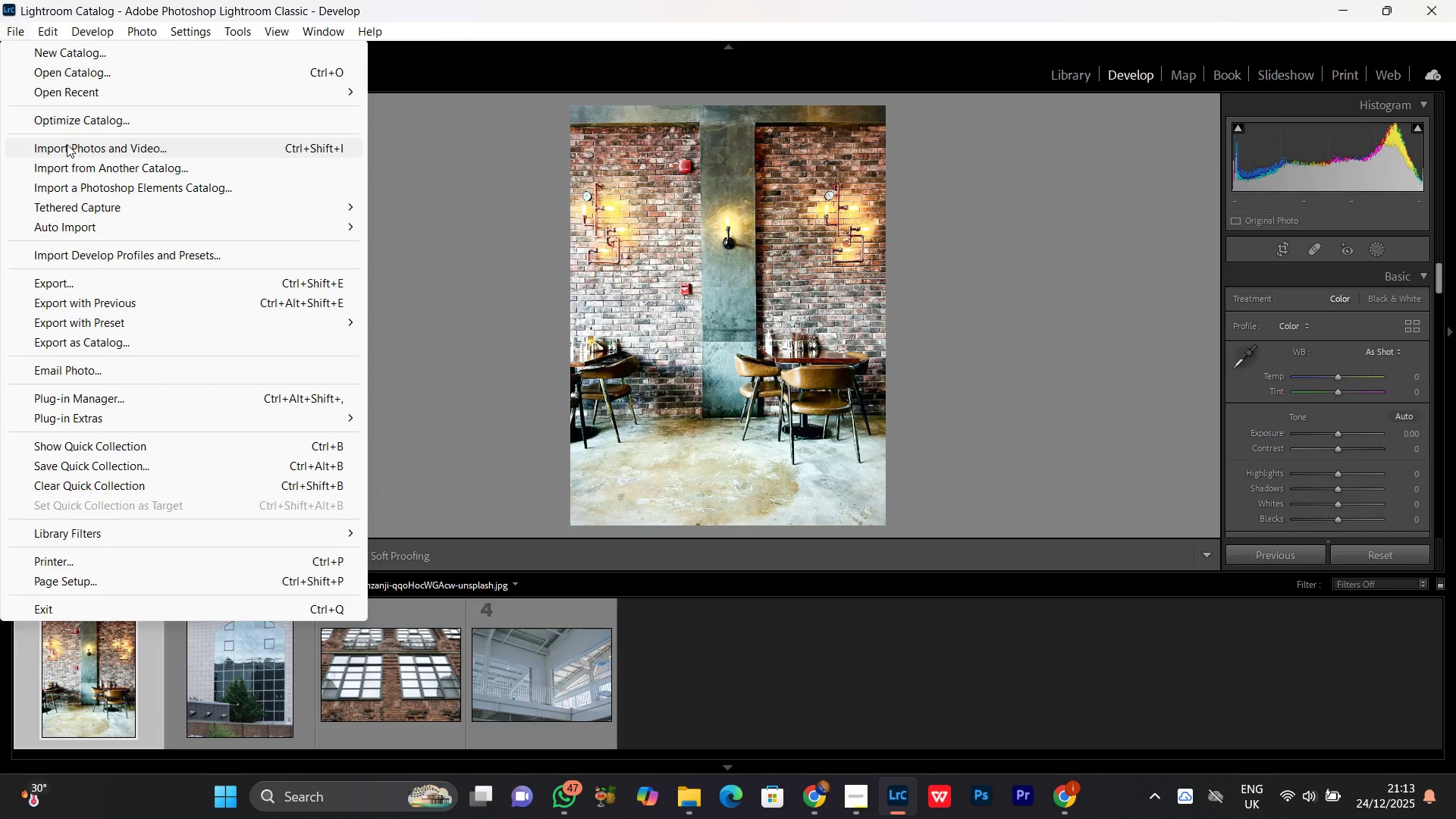 
left_click([67, 144])
 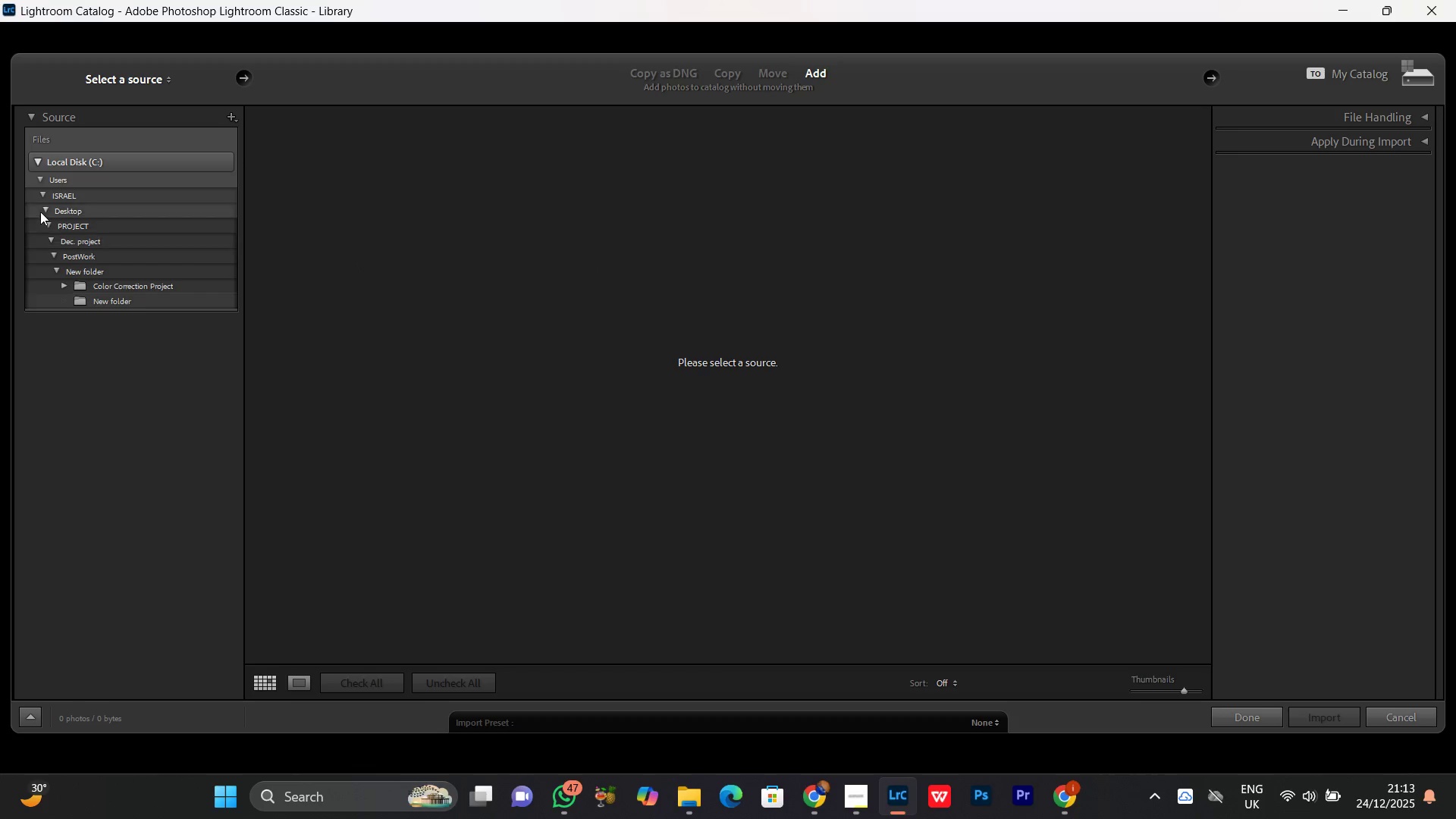 
wait(10.8)
 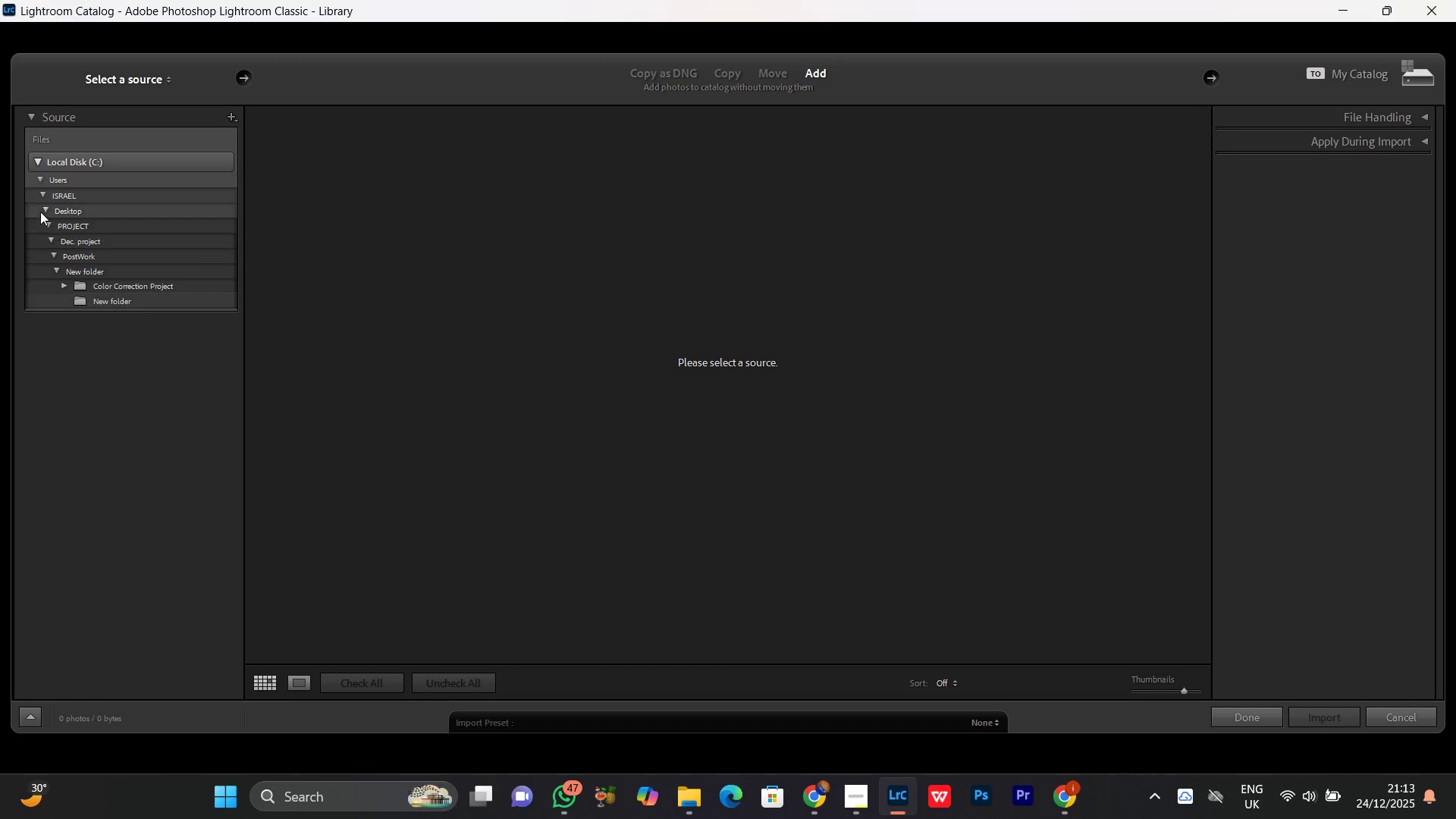 
left_click([44, 194])
 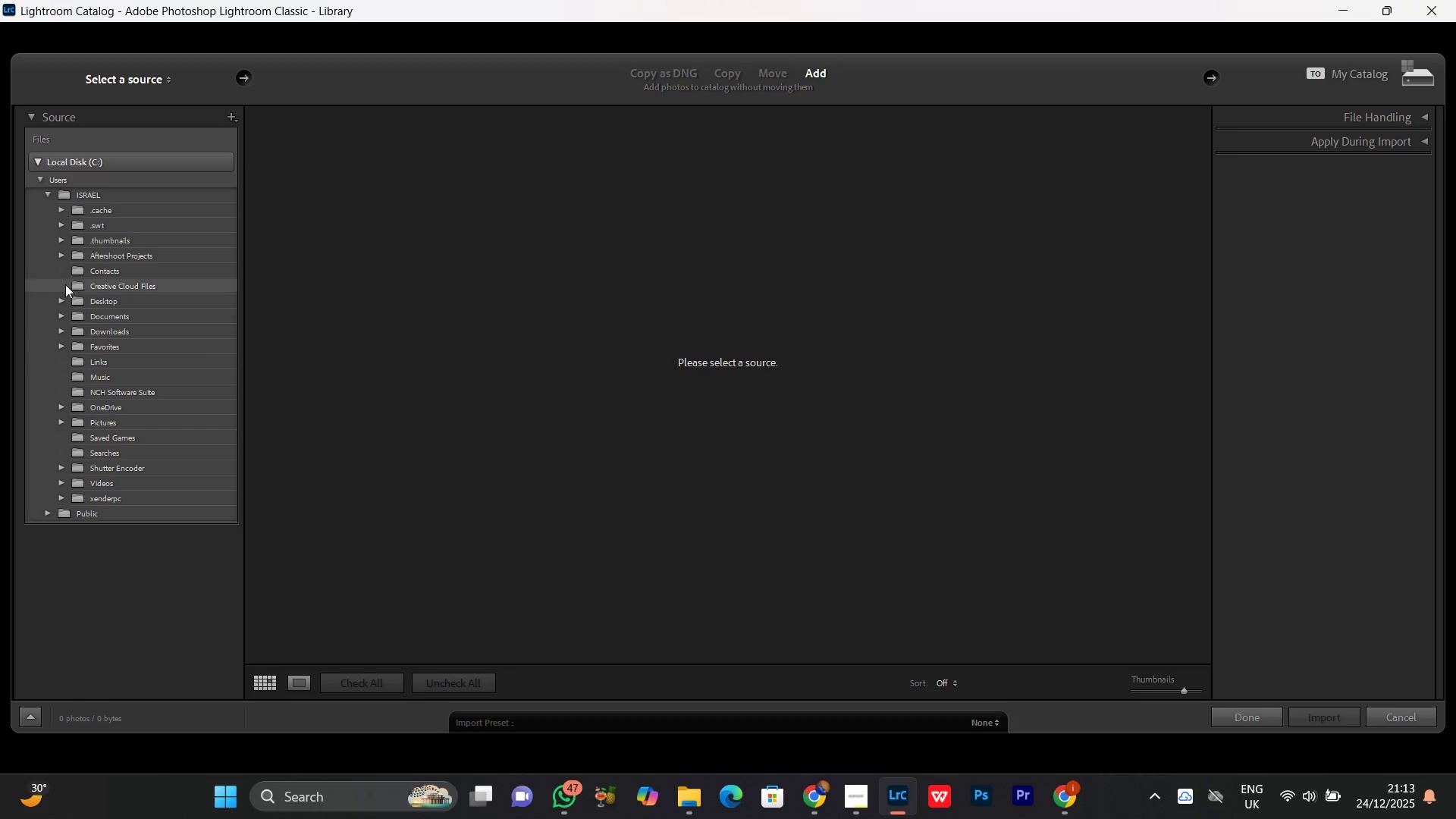 
scroll: coordinate [47, 278], scroll_direction: up, amount: 1.0
 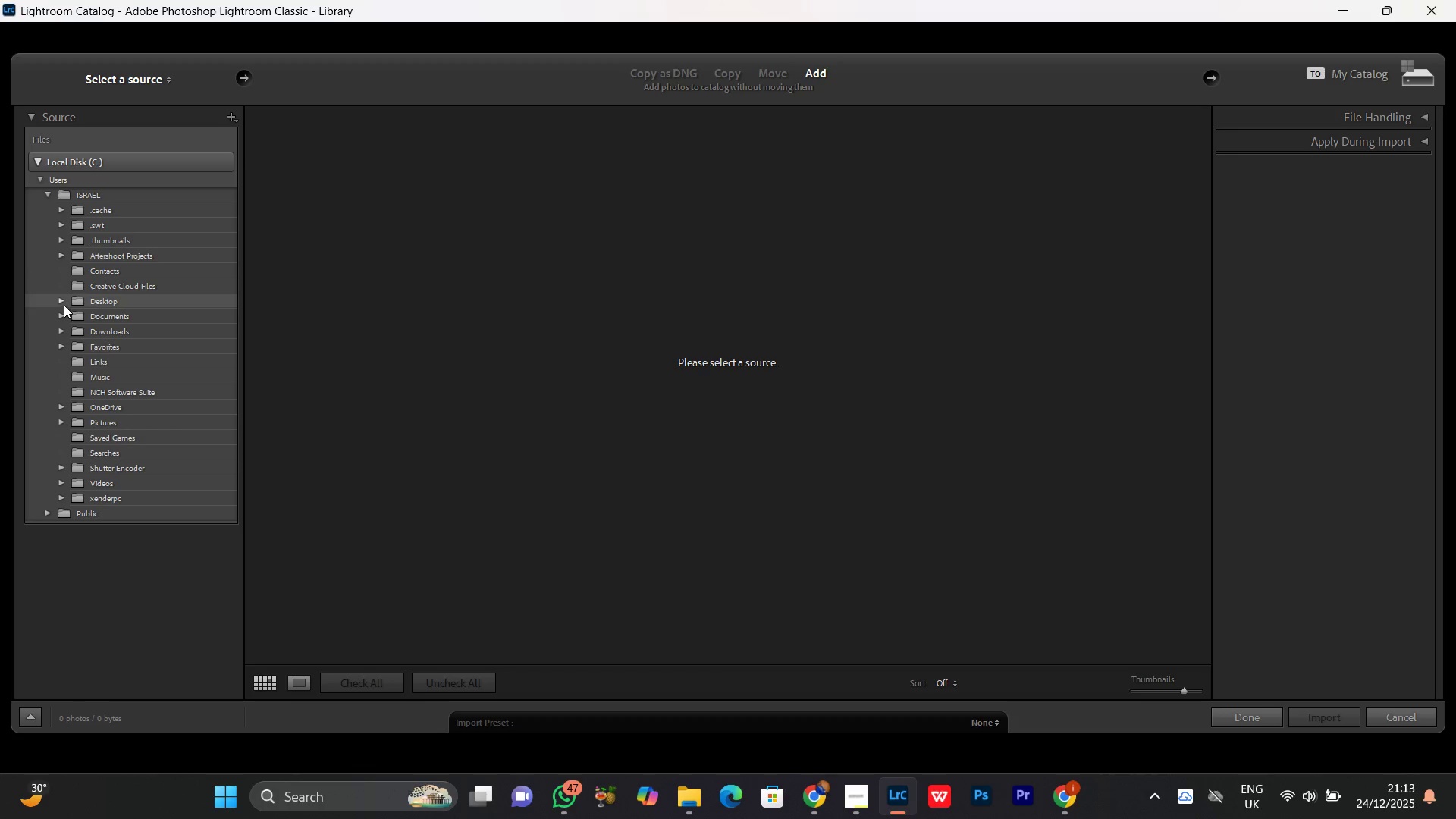 
left_click([61, 300])
 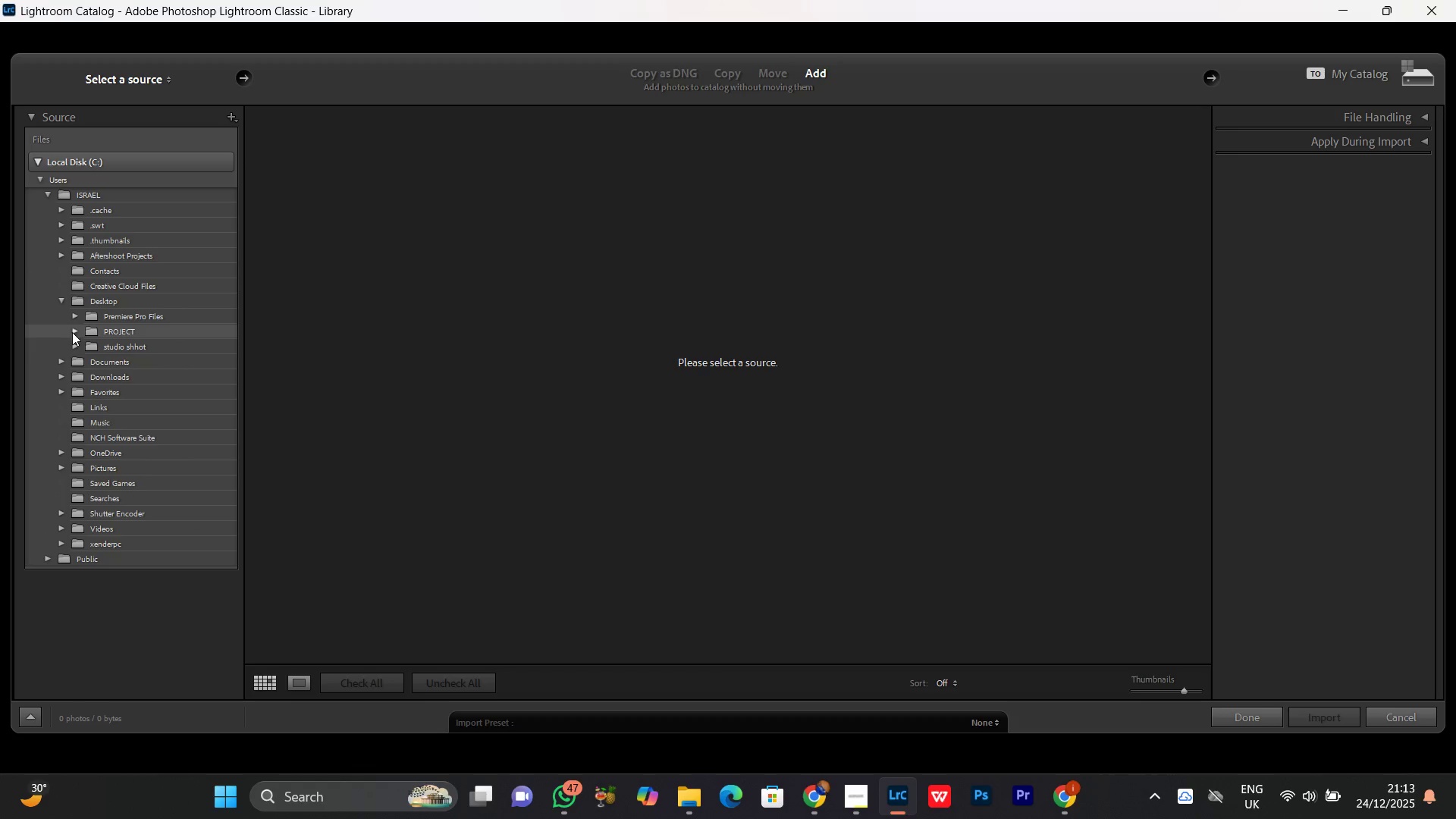 
left_click([73, 332])
 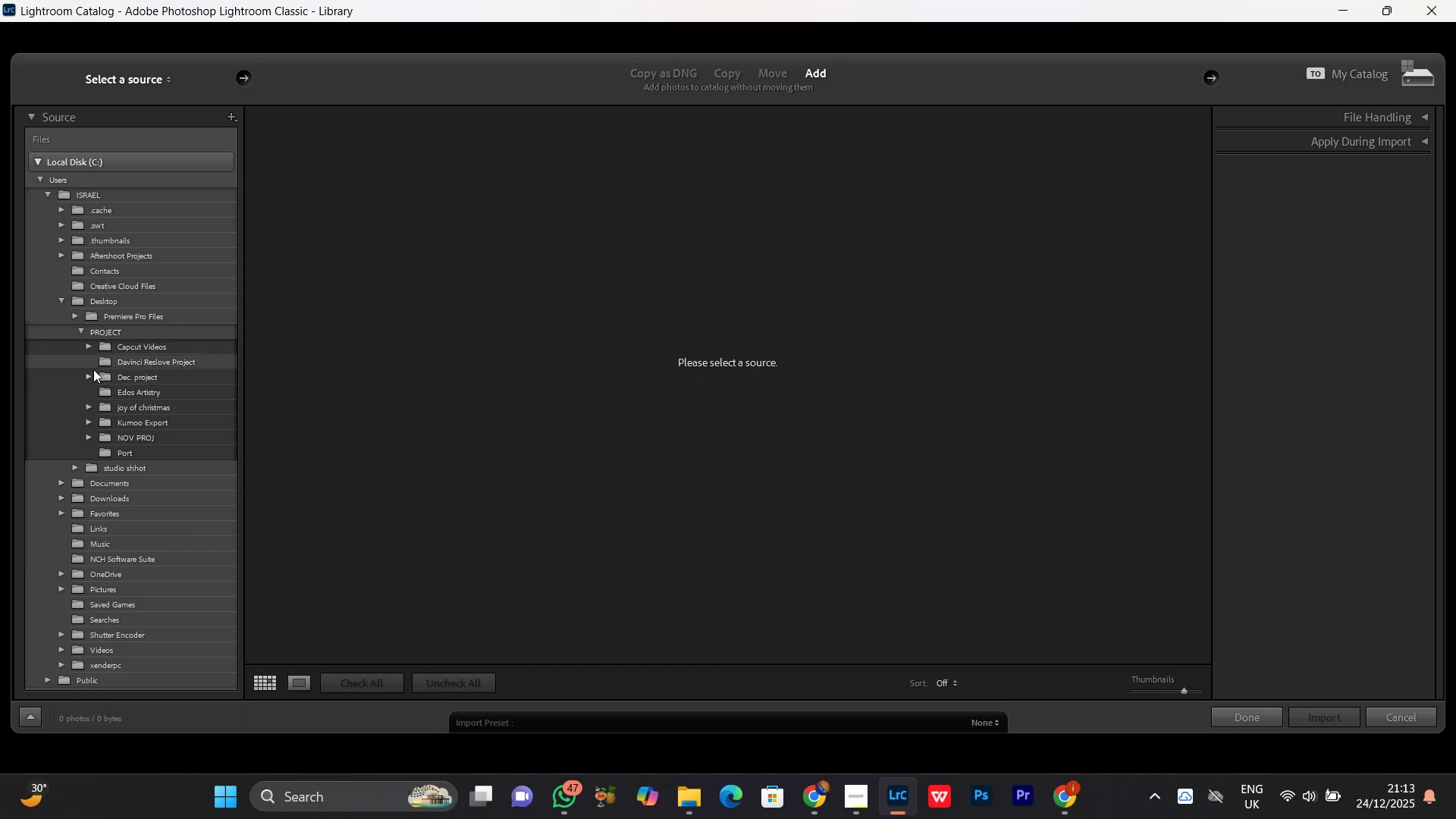 
left_click([87, 376])
 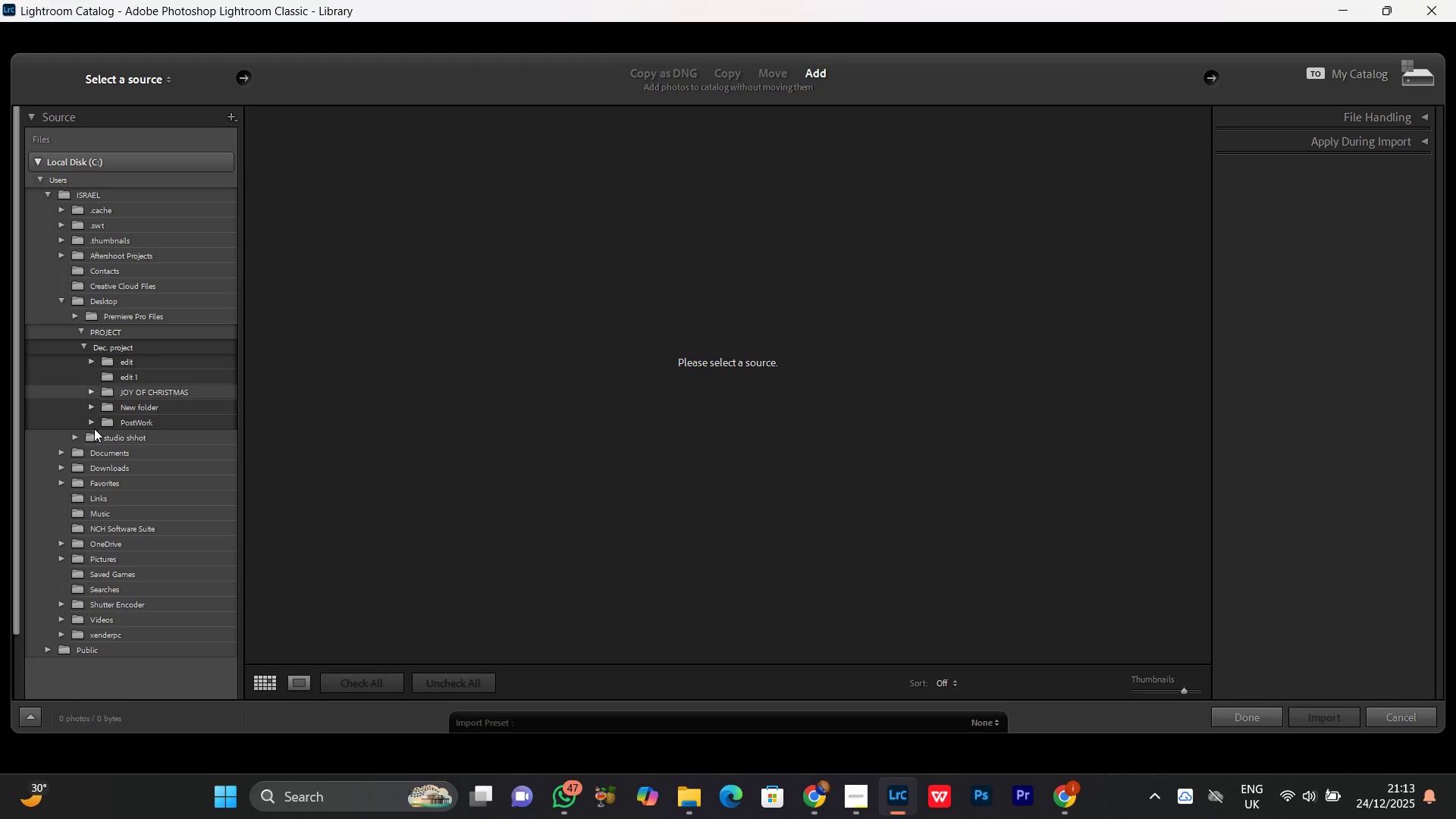 
left_click([89, 425])
 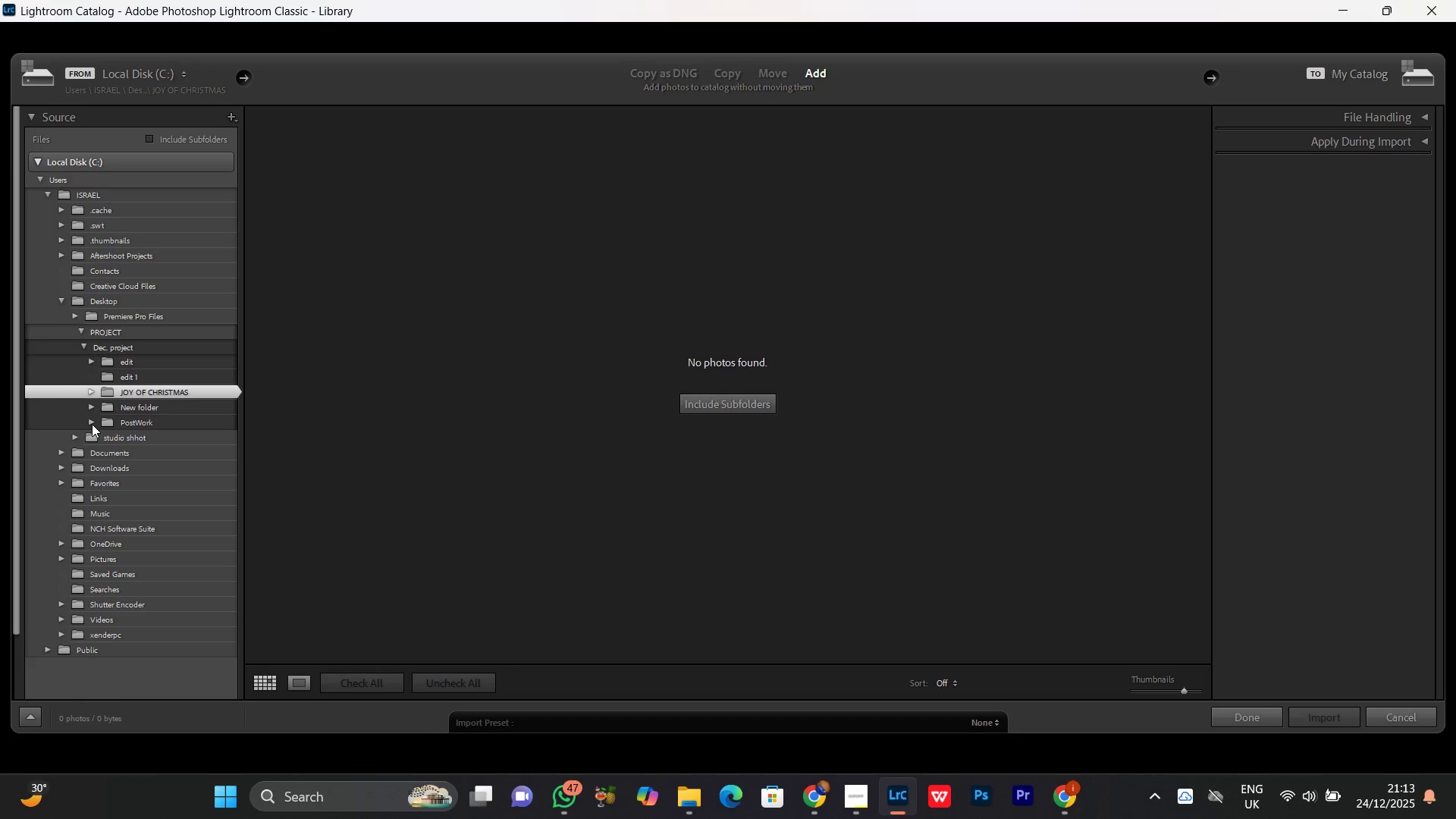 
left_click([89, 421])
 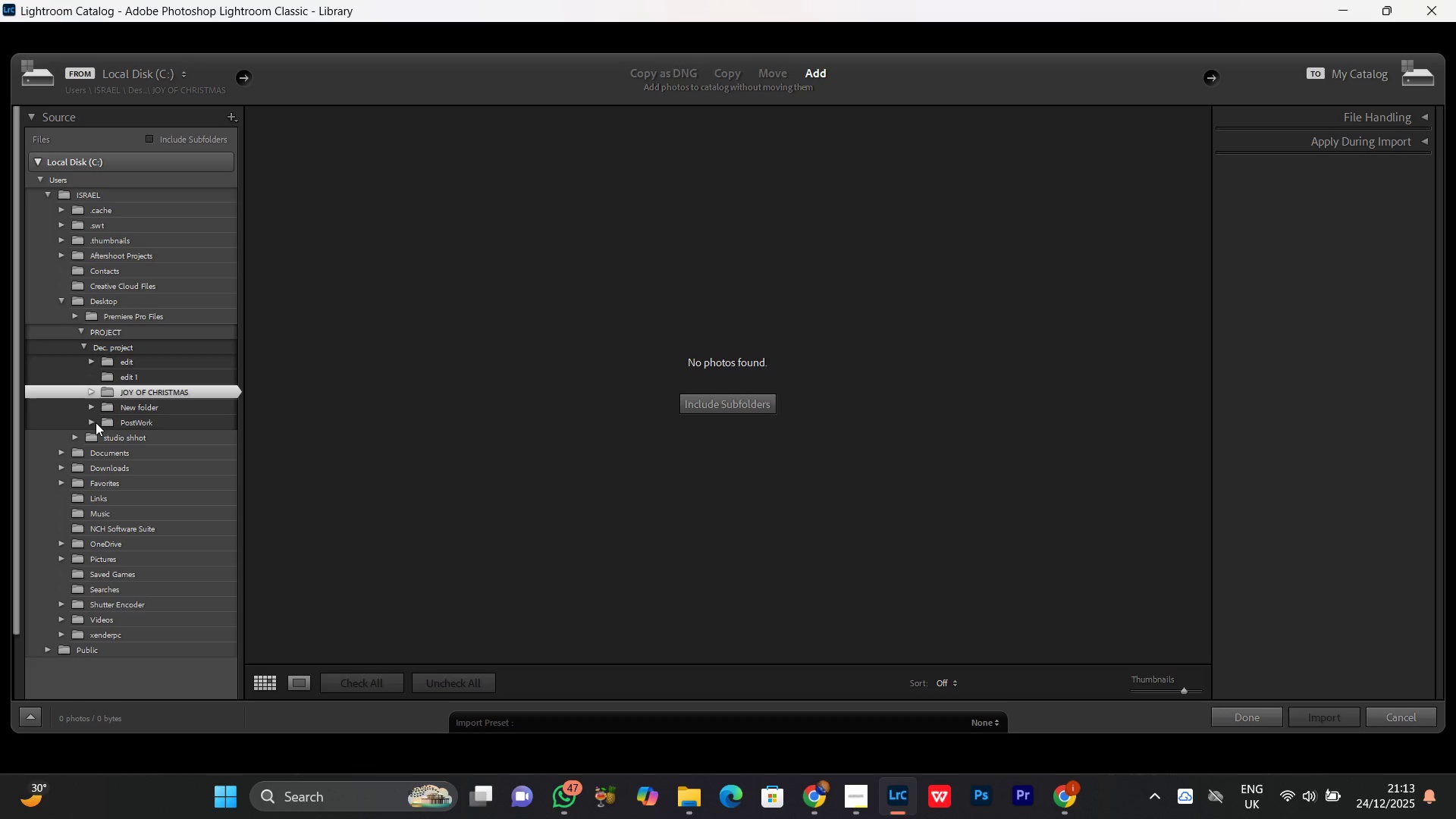 
left_click([90, 421])
 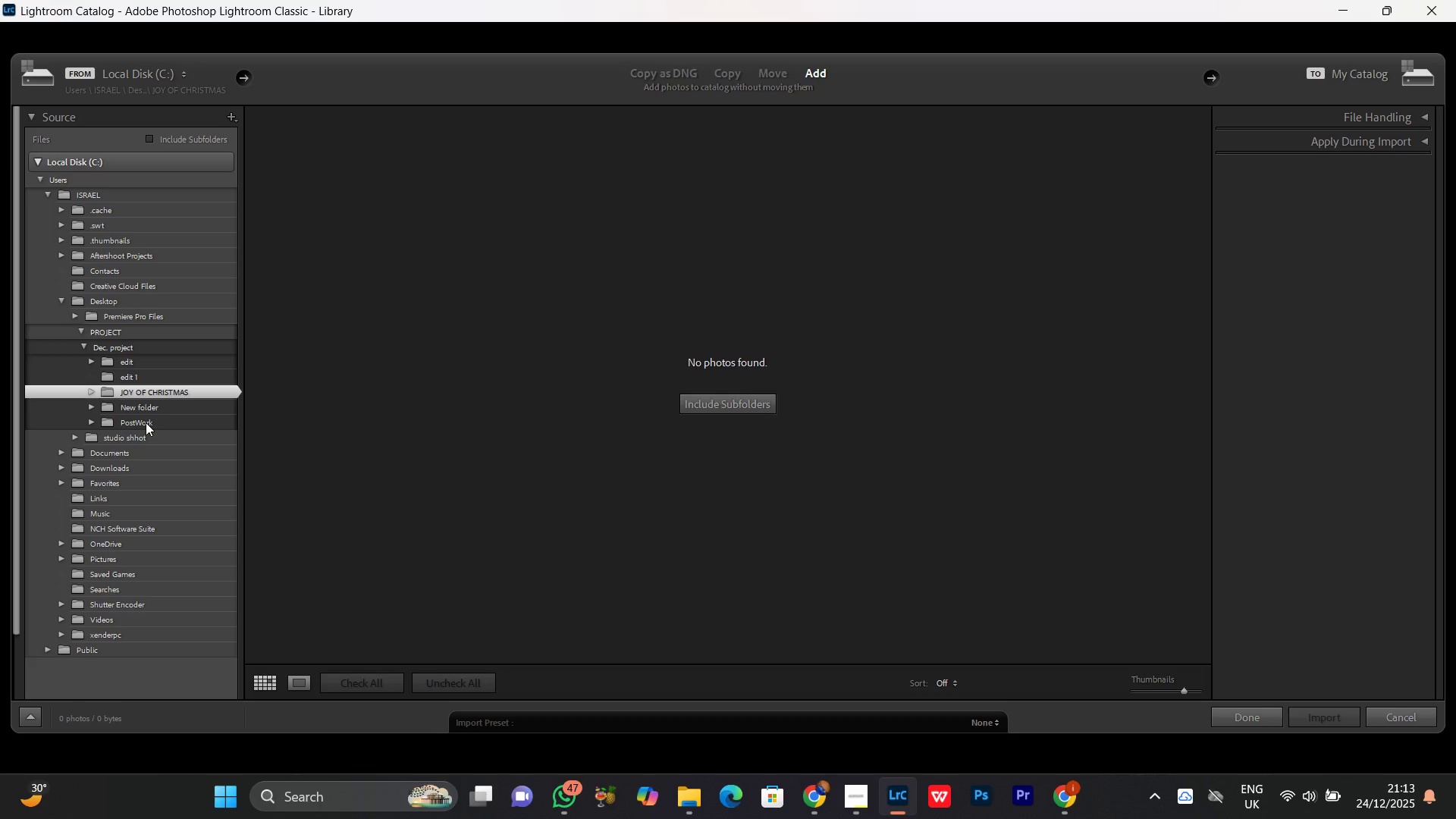 
left_click([146, 422])
 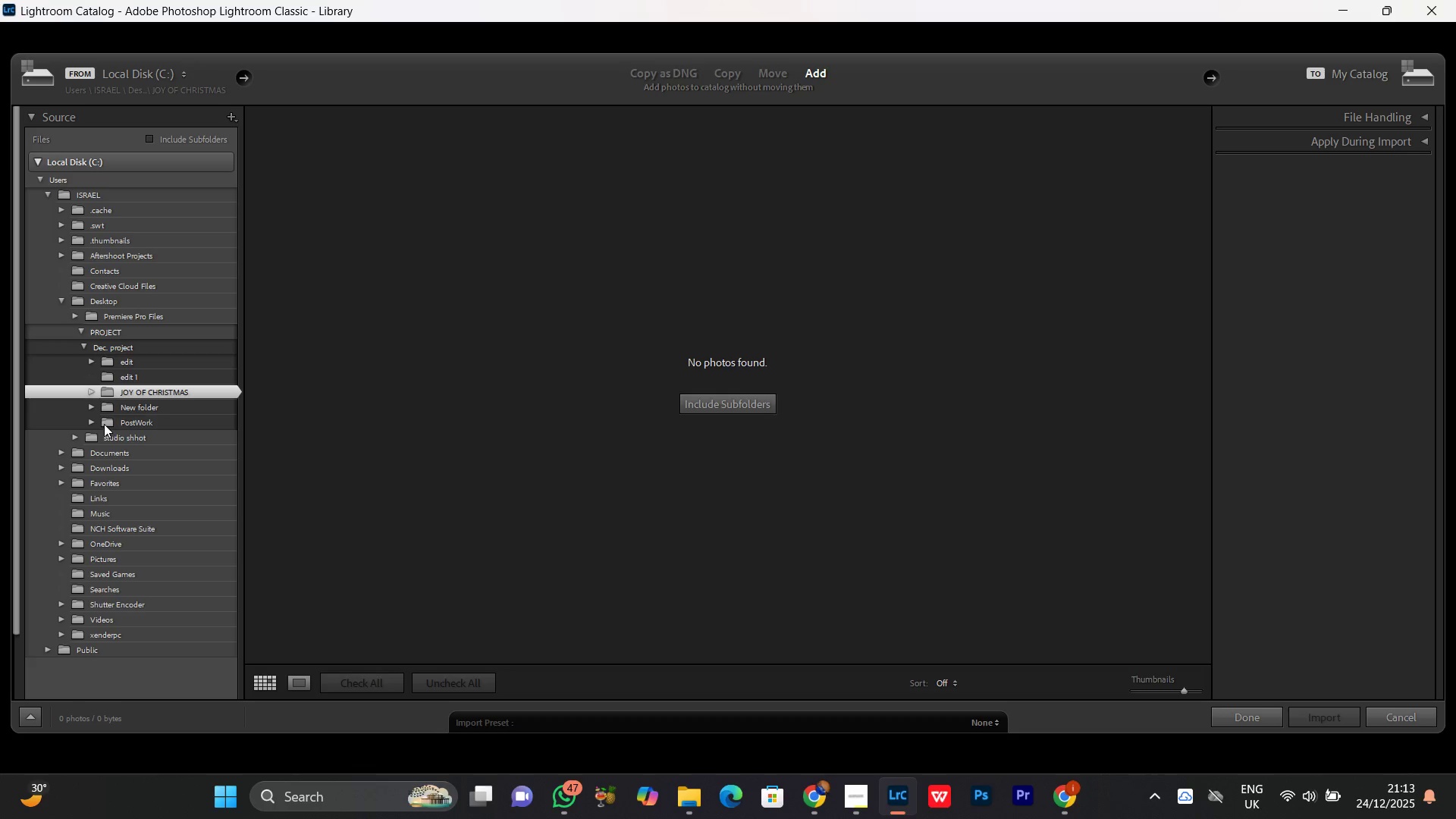 
left_click([88, 420])
 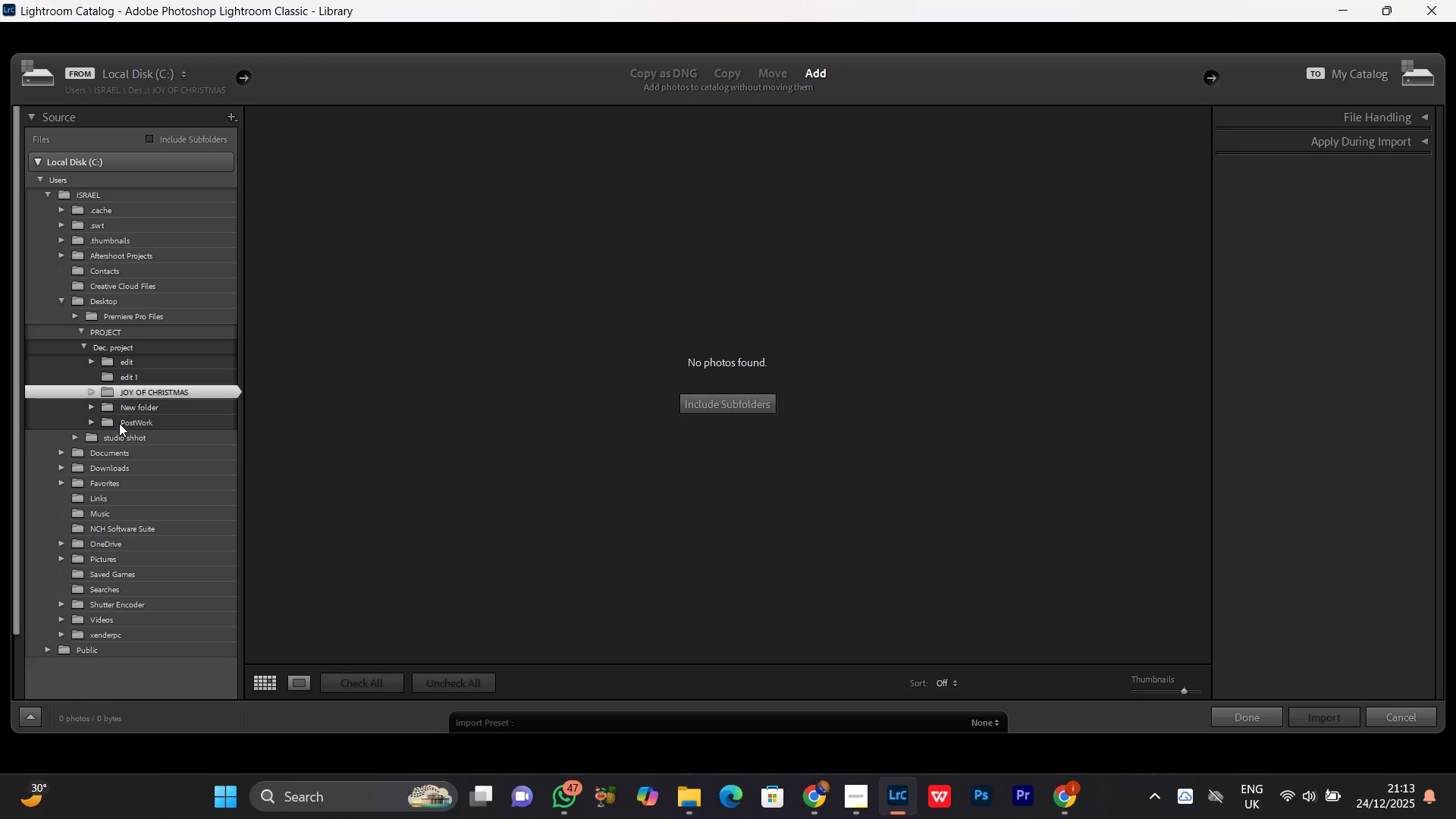 
left_click([124, 423])
 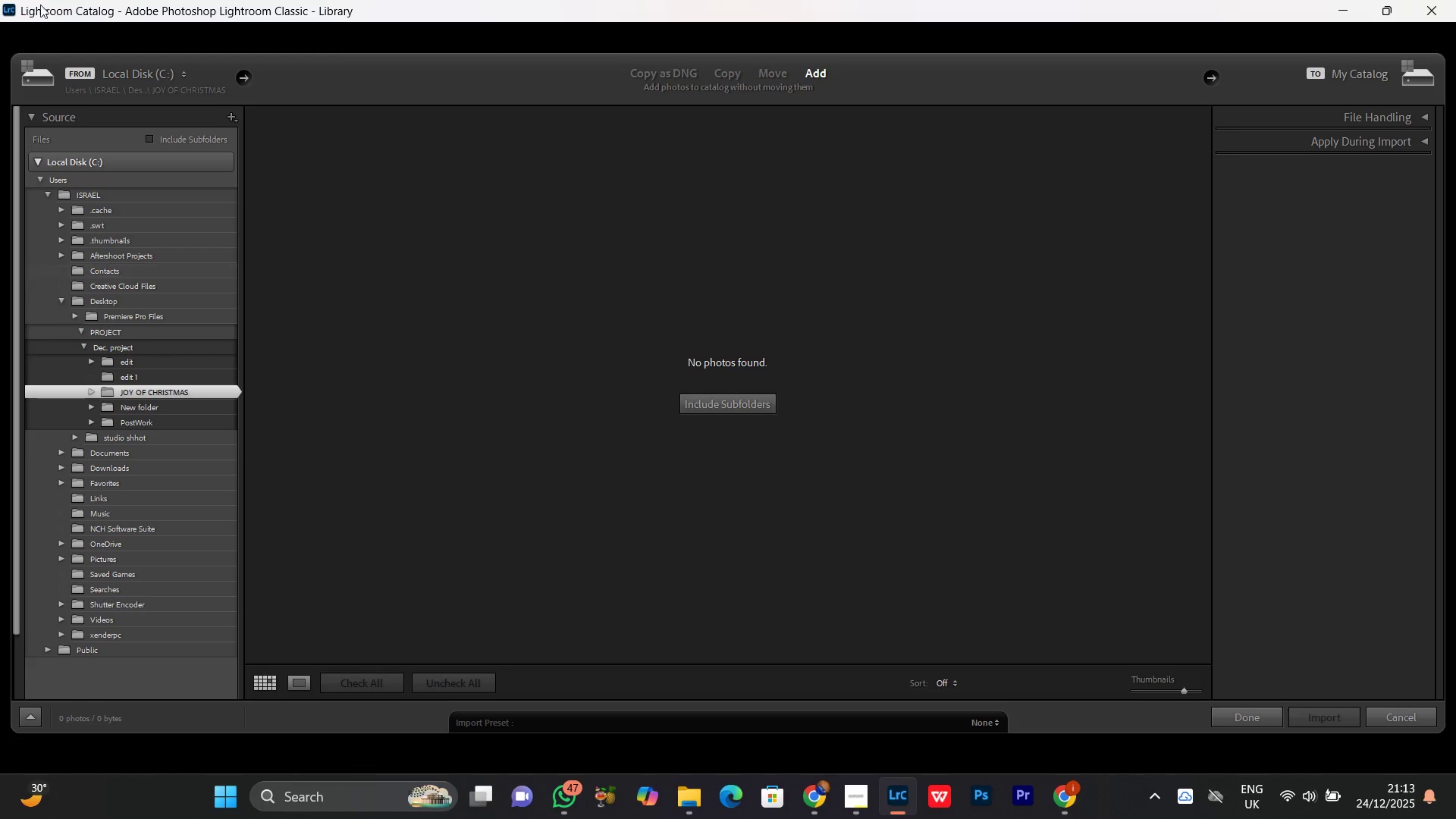 
scroll: coordinate [115, 513], scroll_direction: down, amount: 6.0
 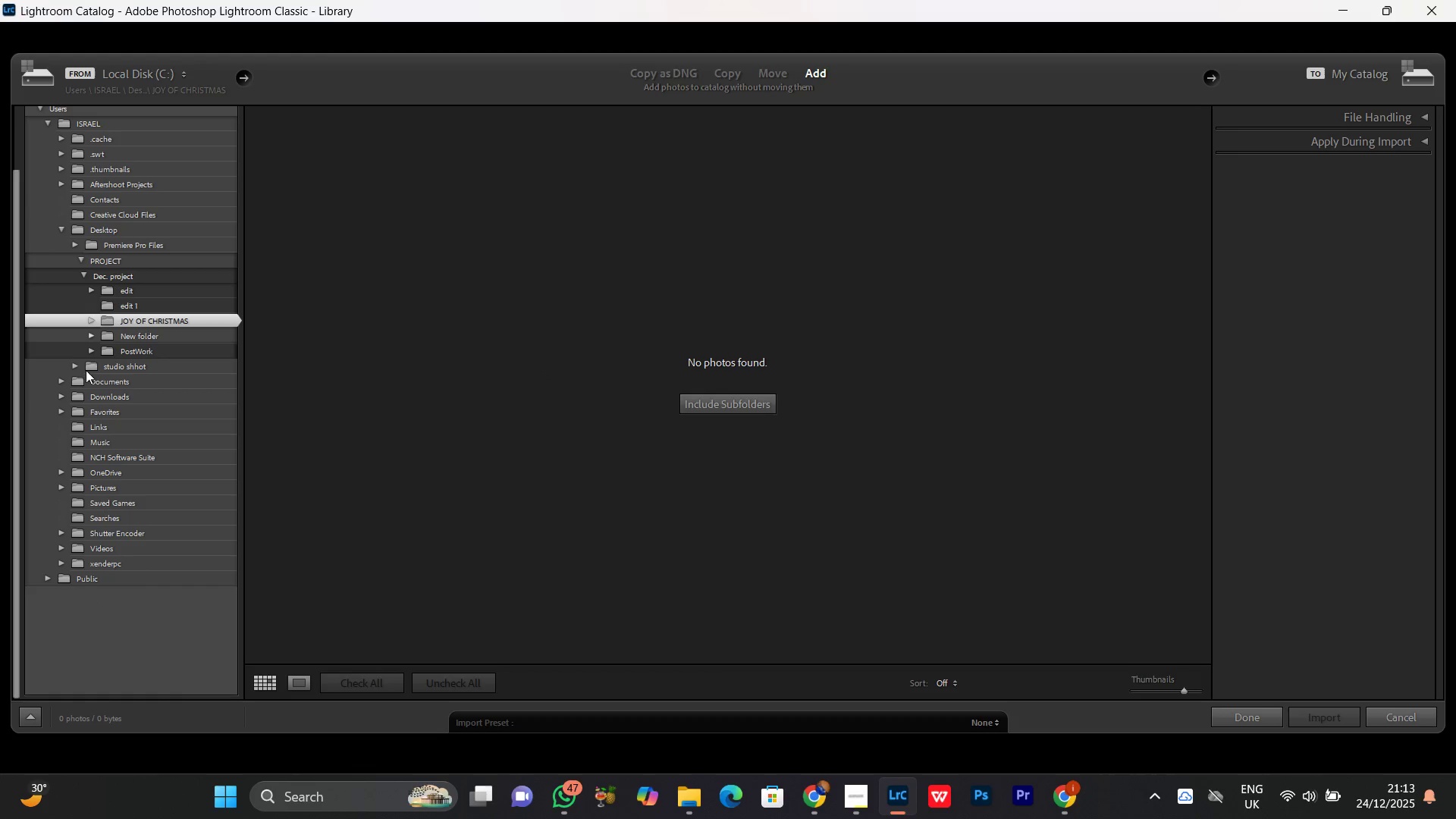 
left_click([88, 347])
 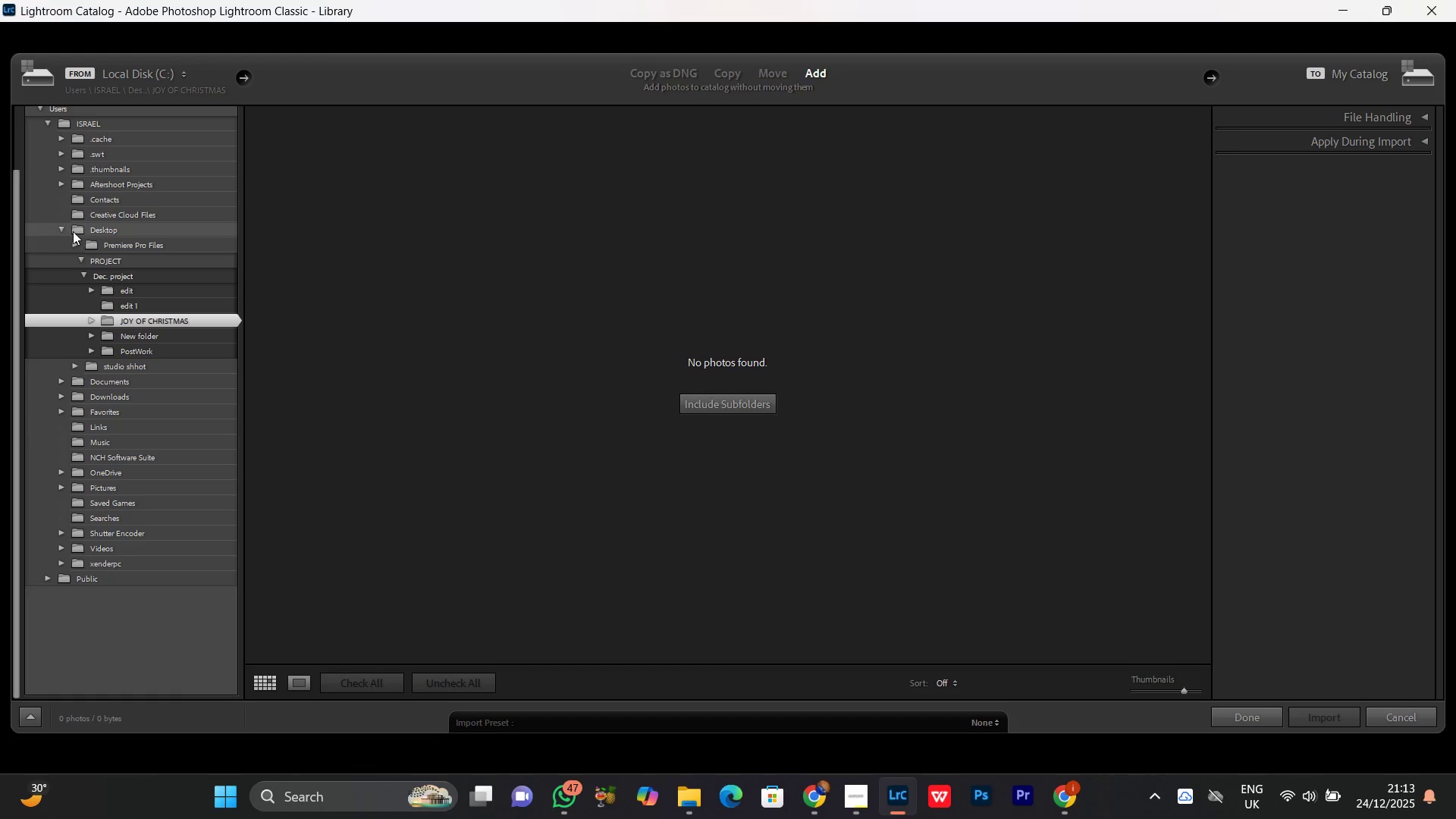 
left_click([64, 229])
 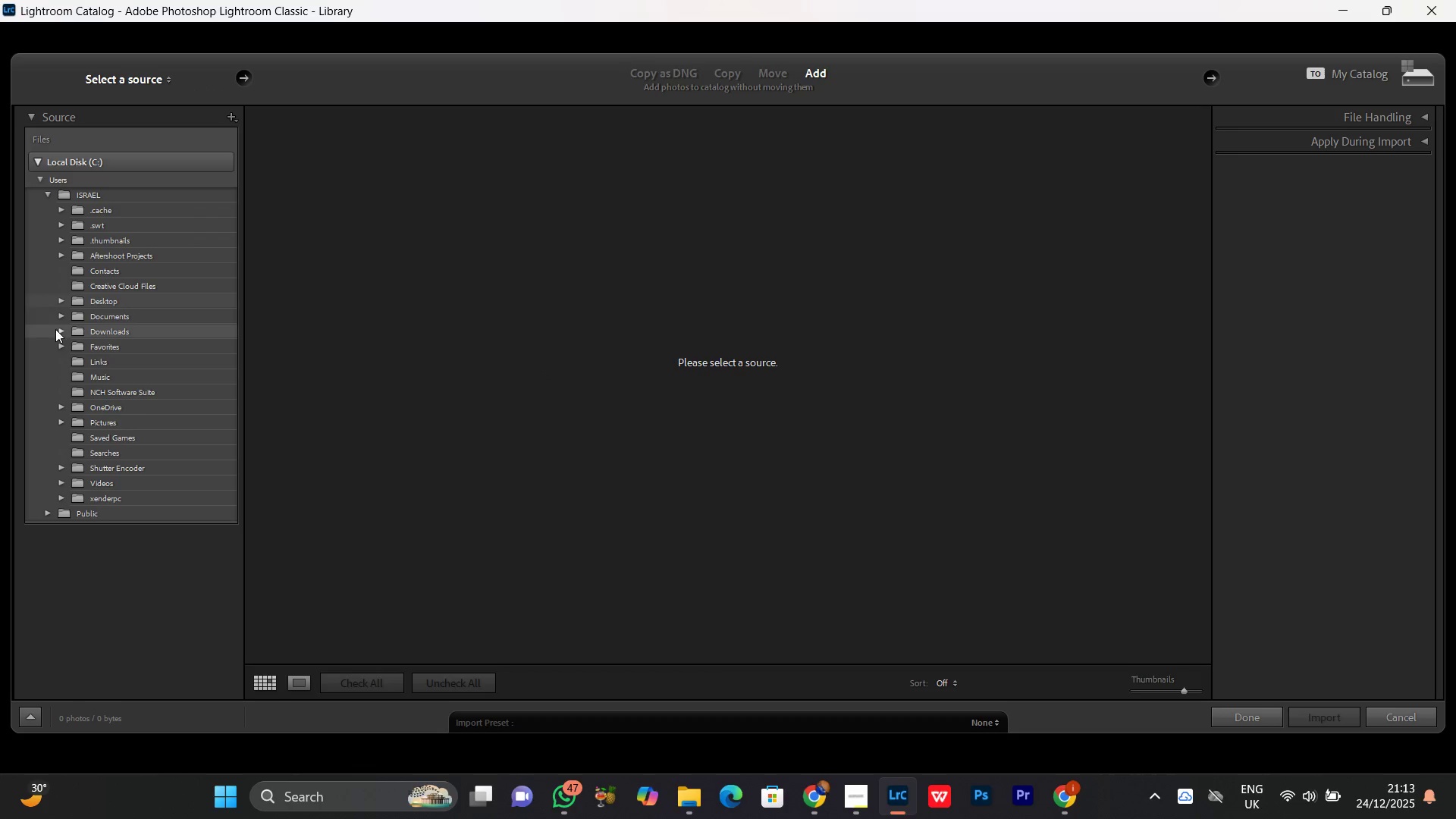 
left_click([60, 301])
 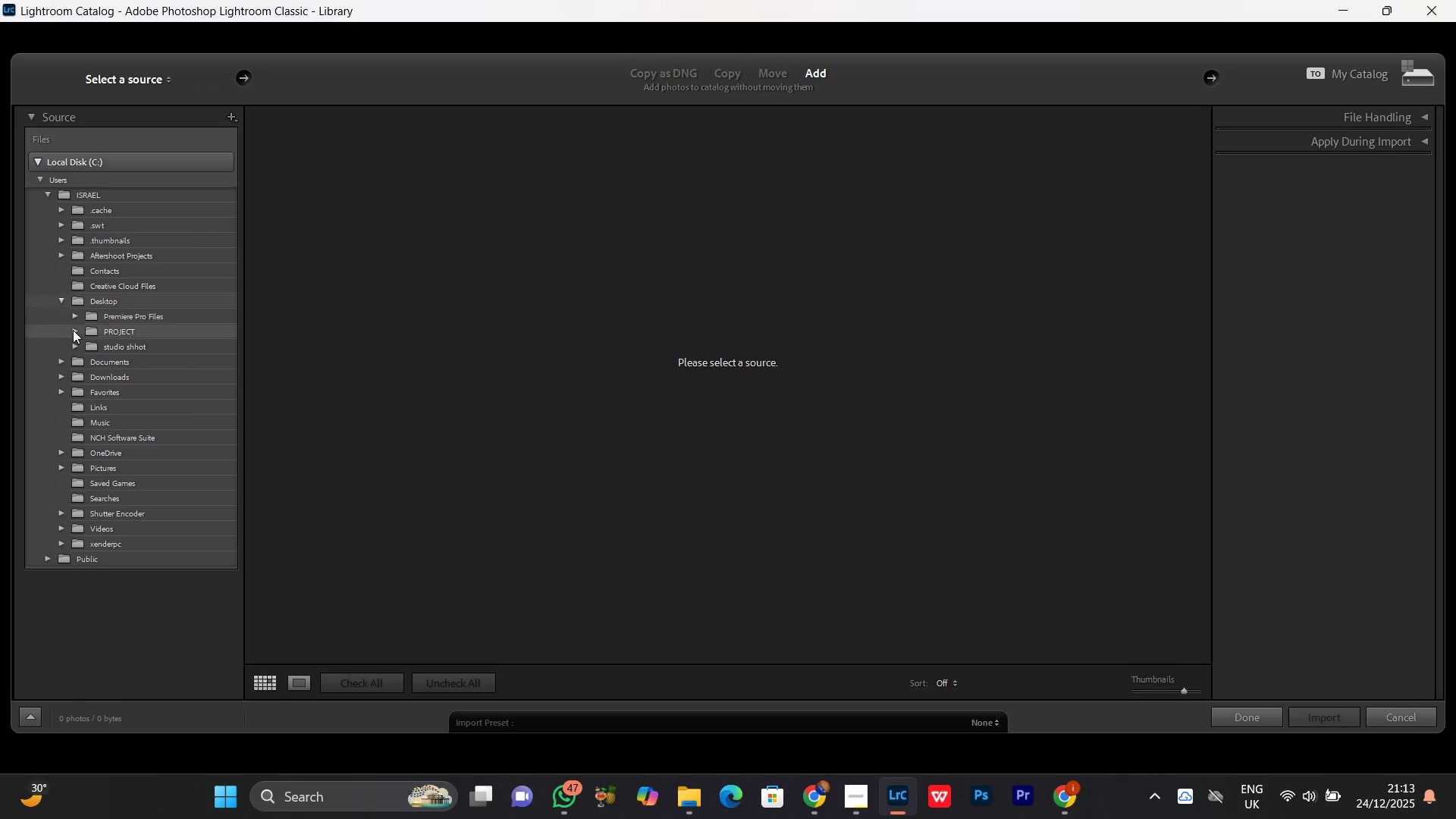 
left_click([73, 331])
 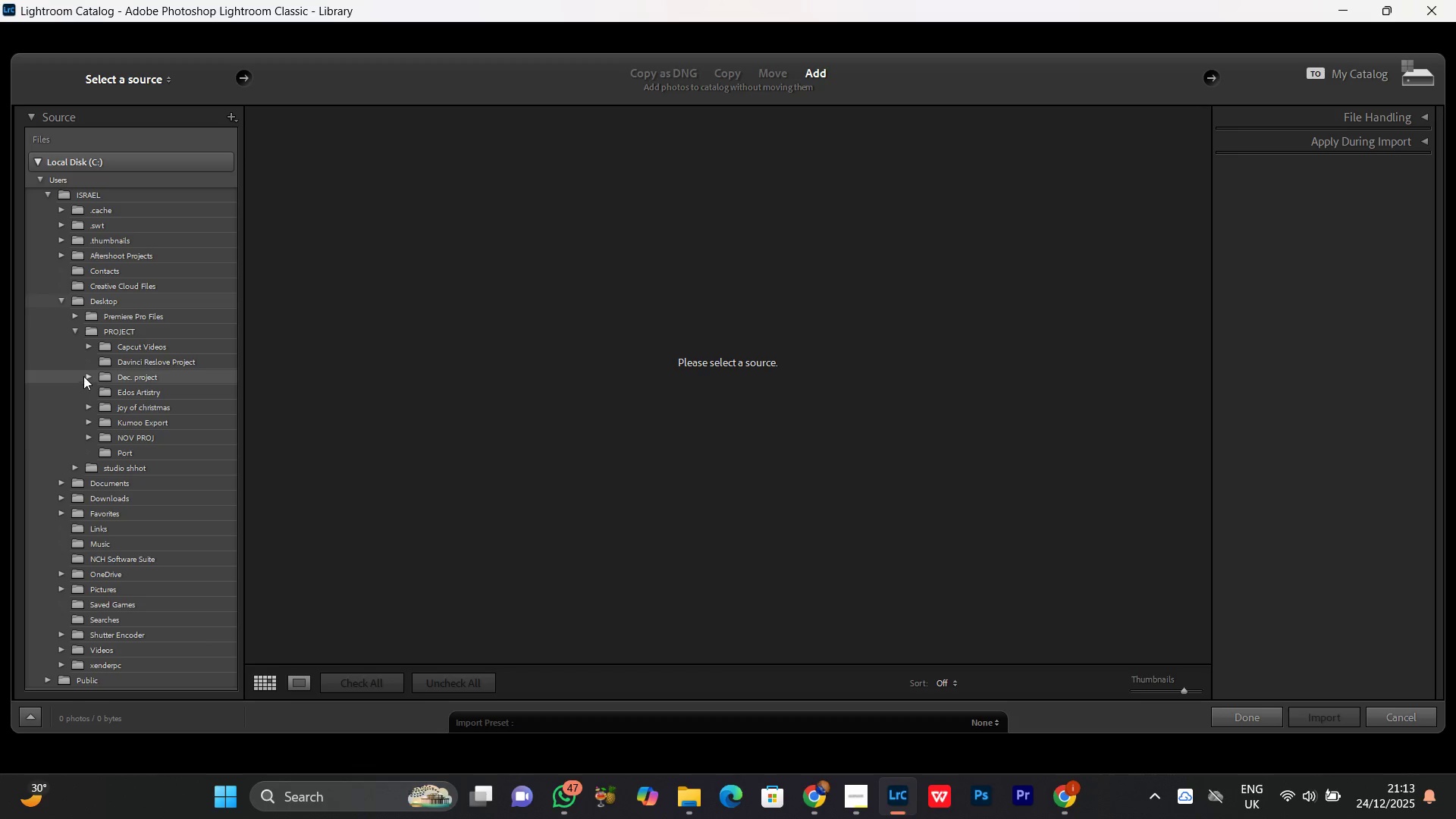 
left_click([89, 374])
 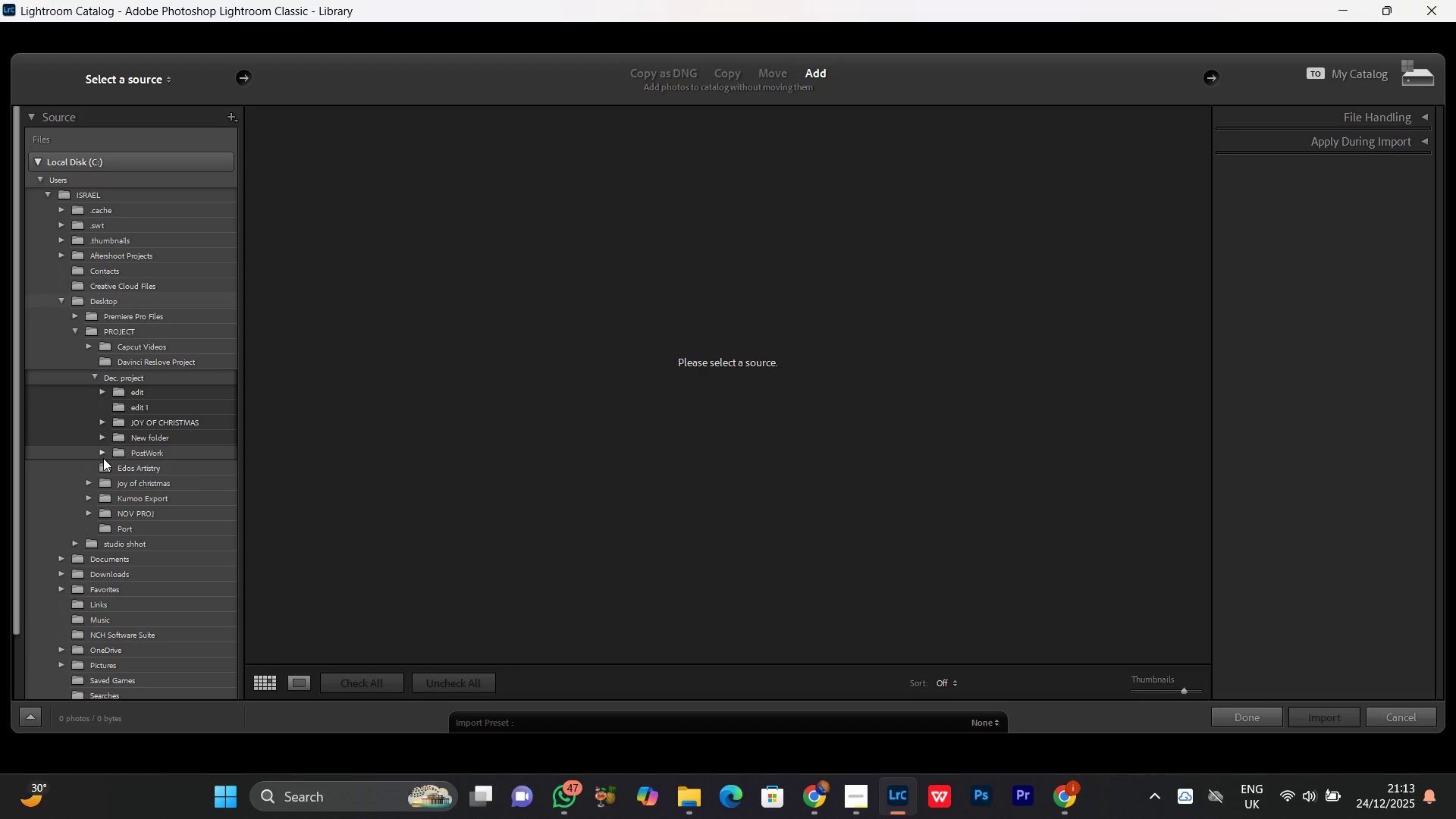 
left_click([102, 450])
 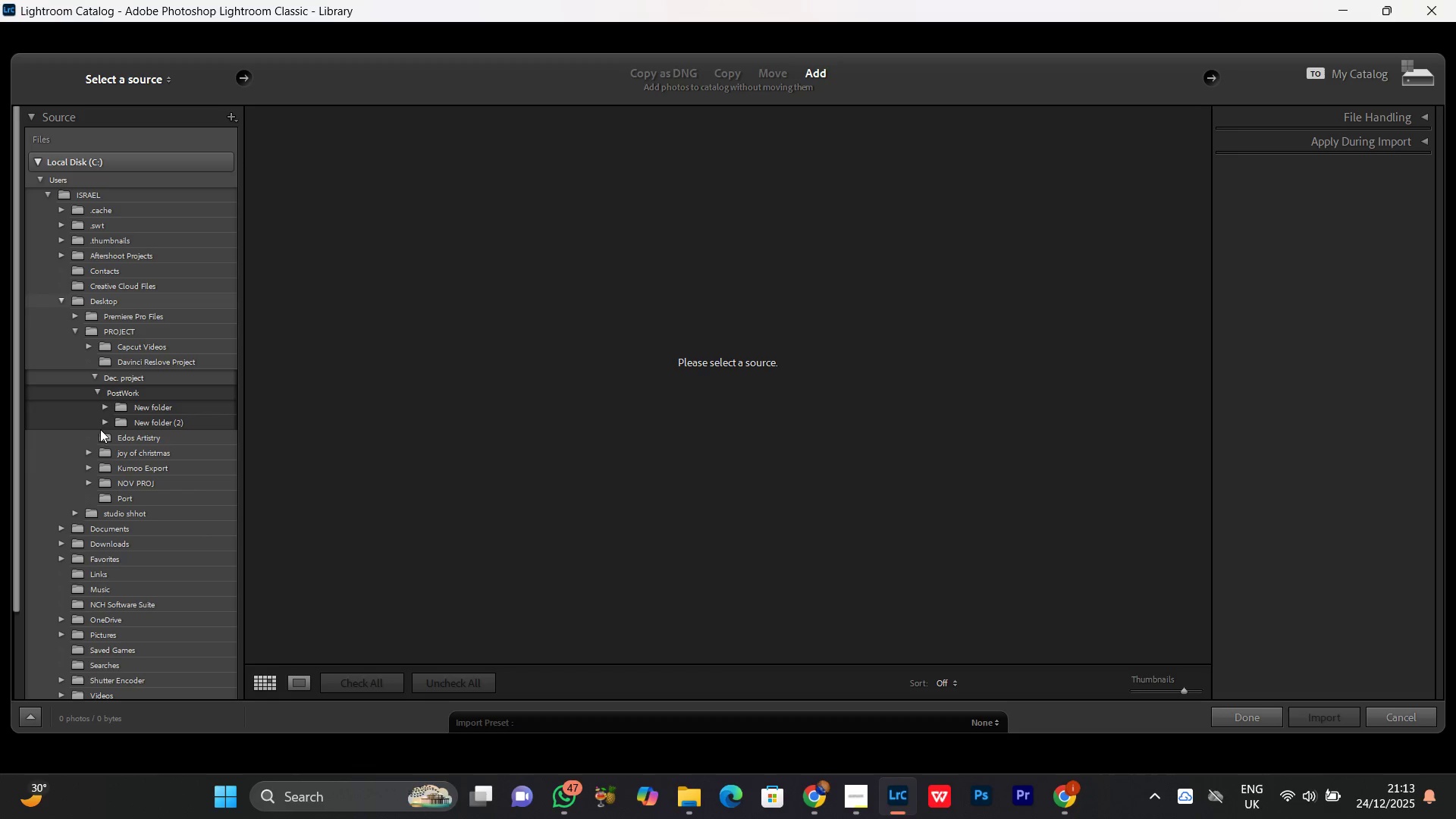 
left_click([104, 422])
 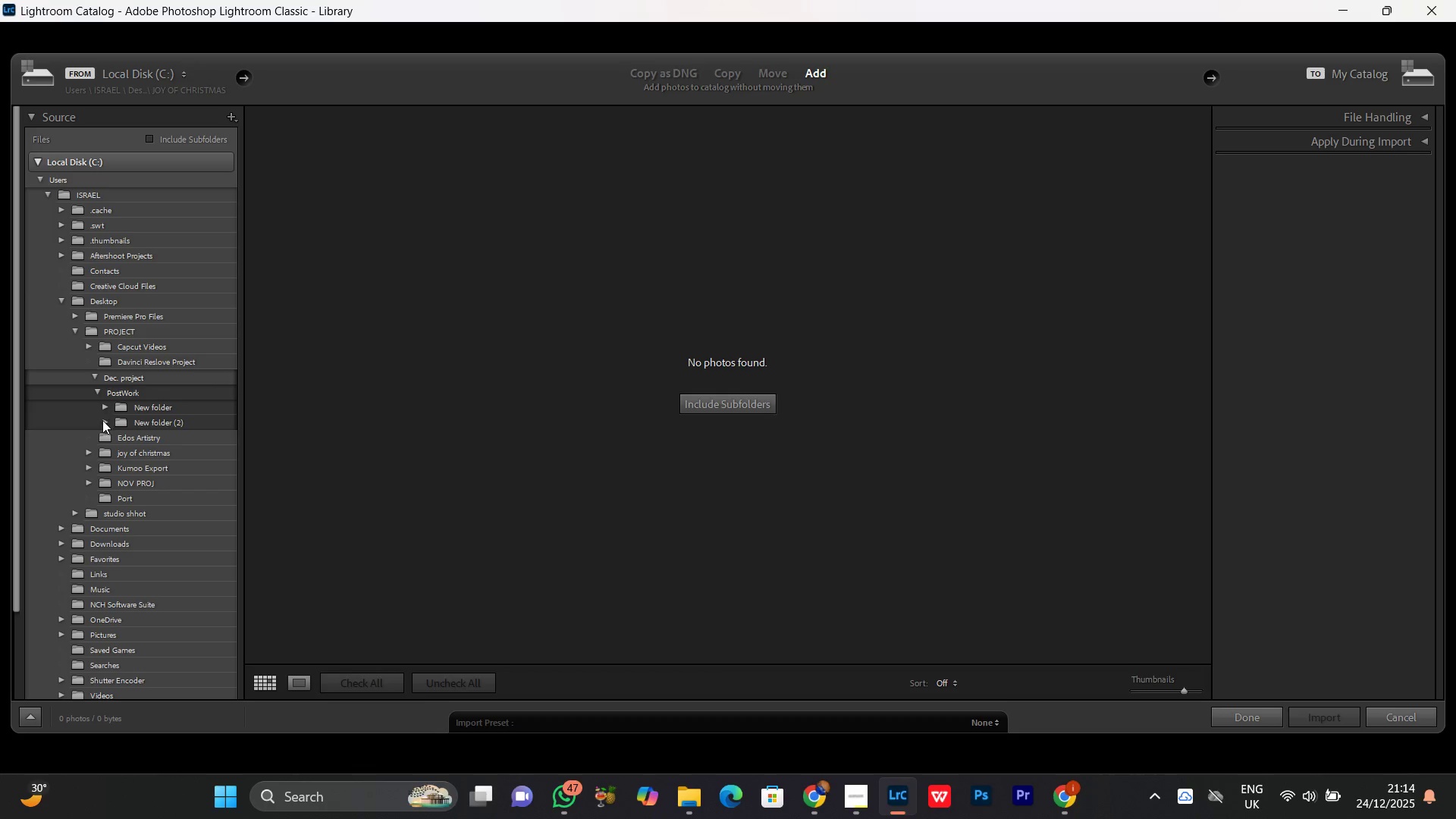 
left_click([102, 421])
 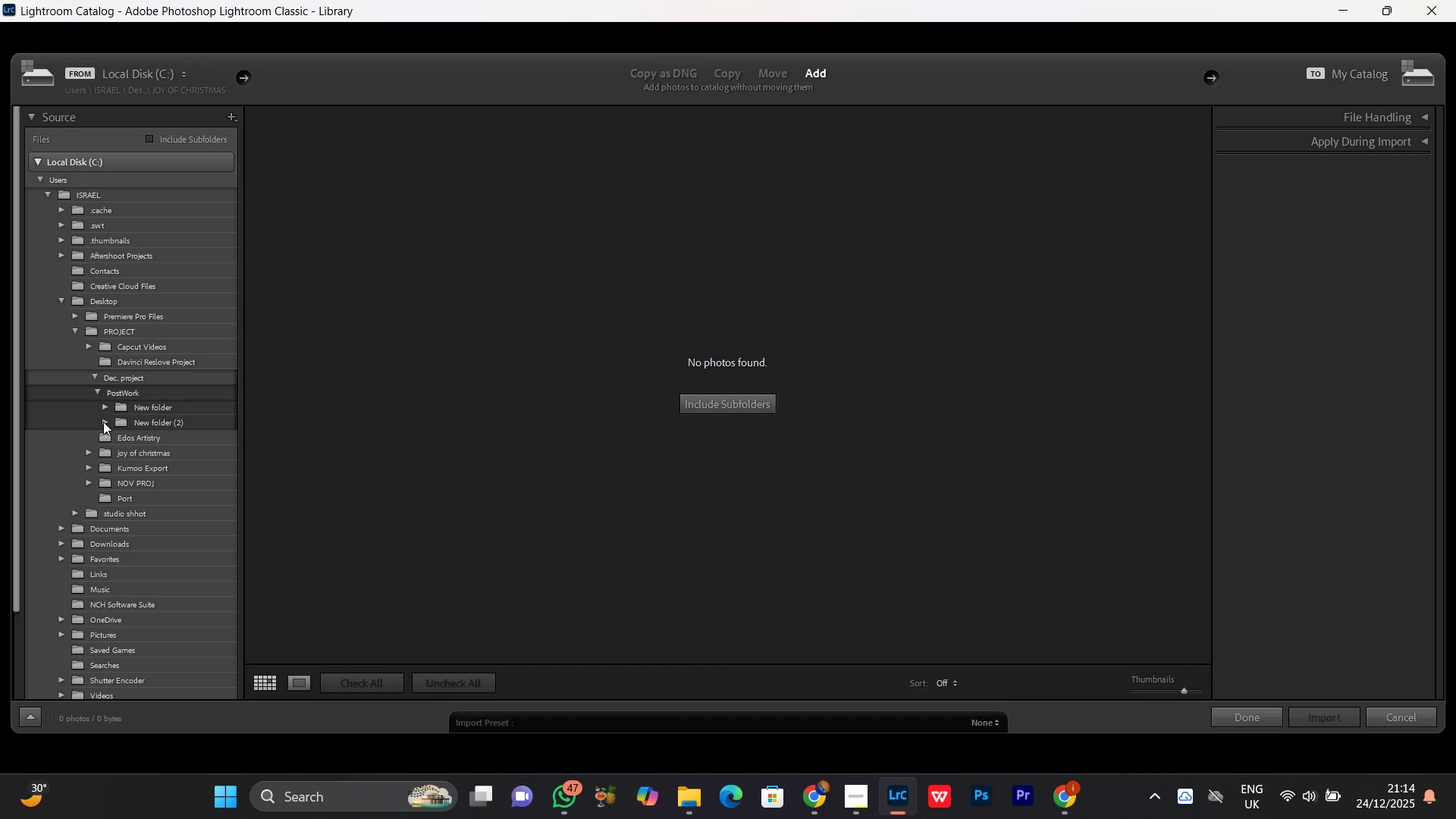 
left_click([103, 422])
 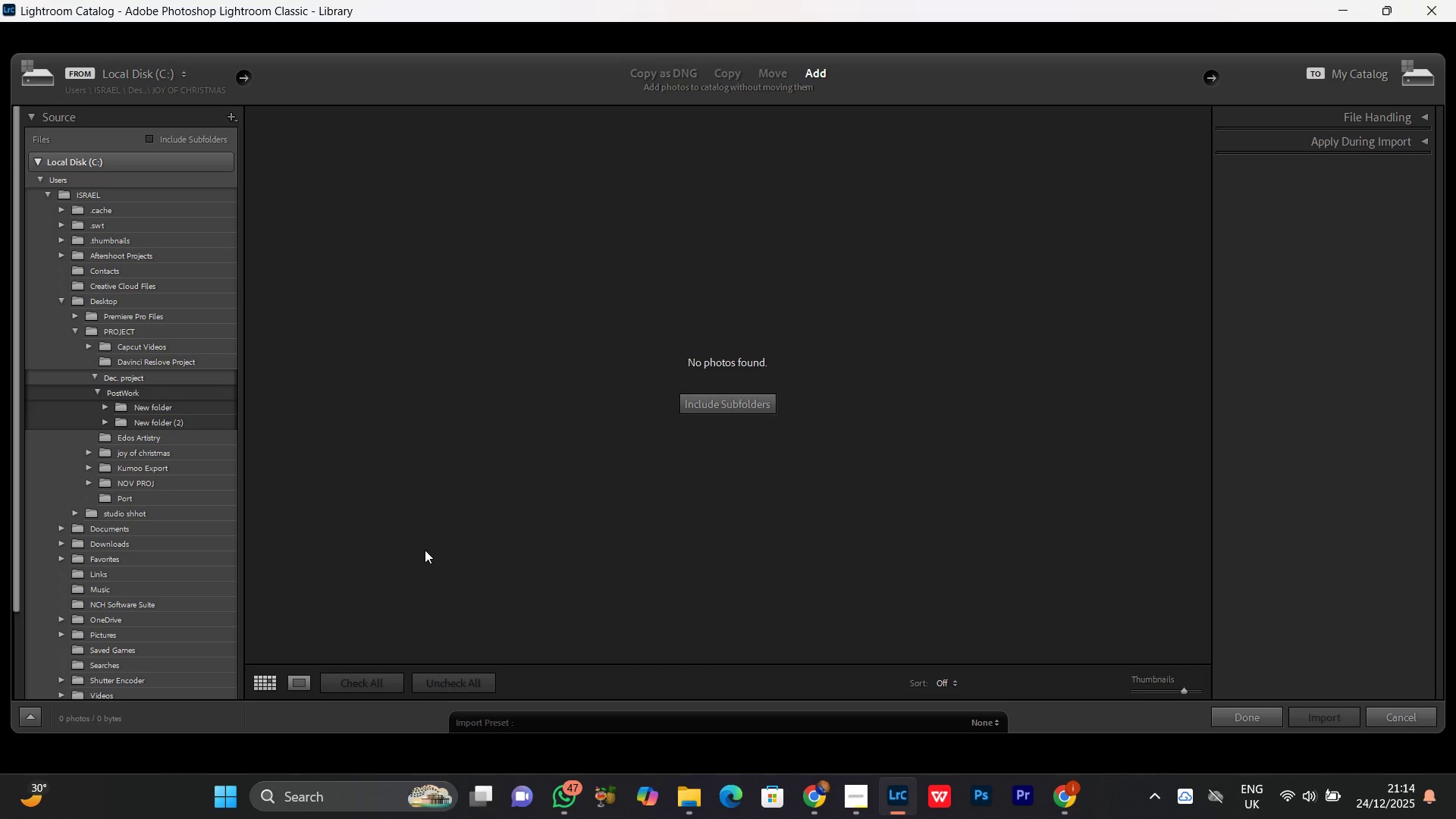 
wait(11.34)
 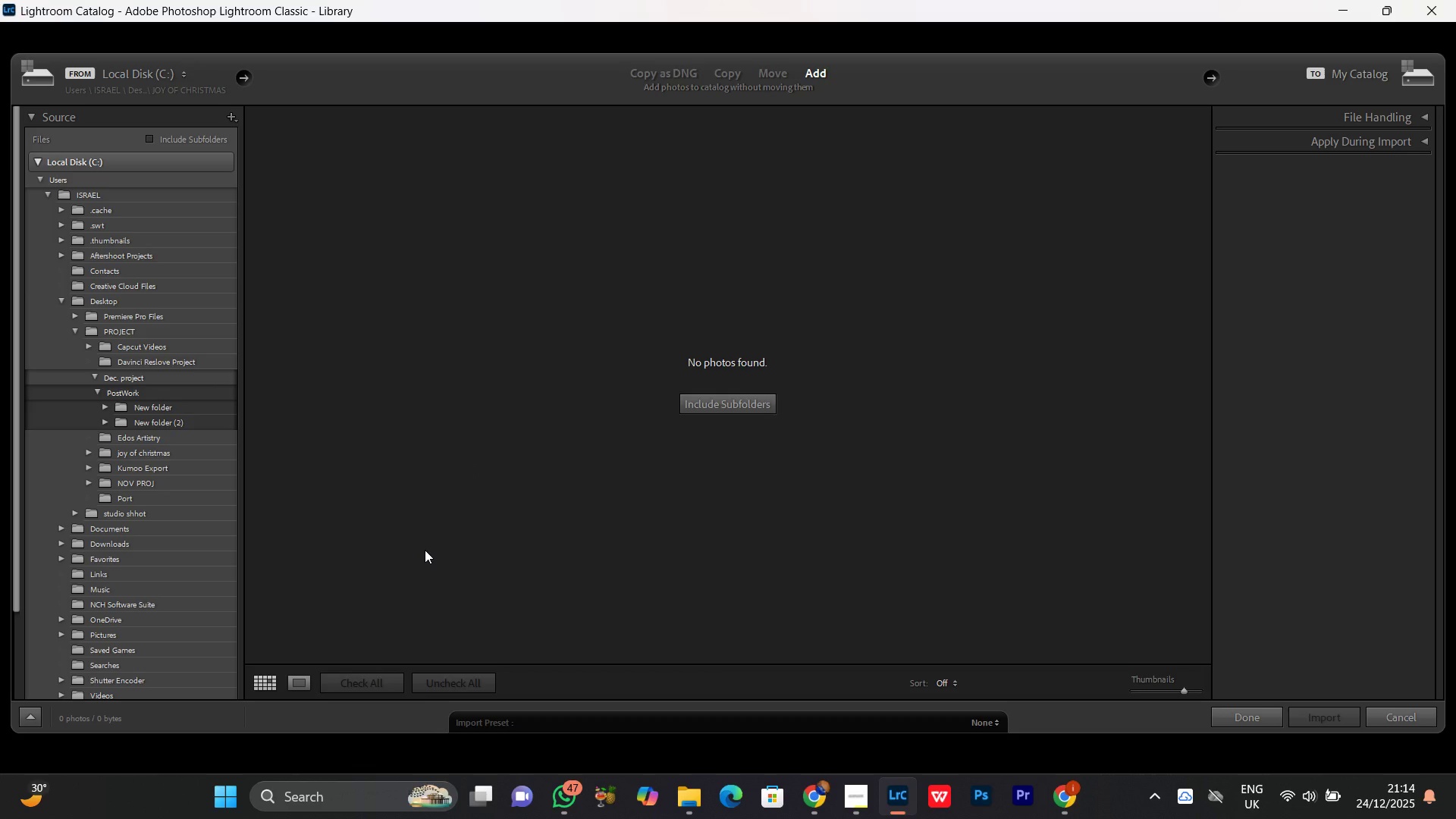 
left_click([106, 485])
 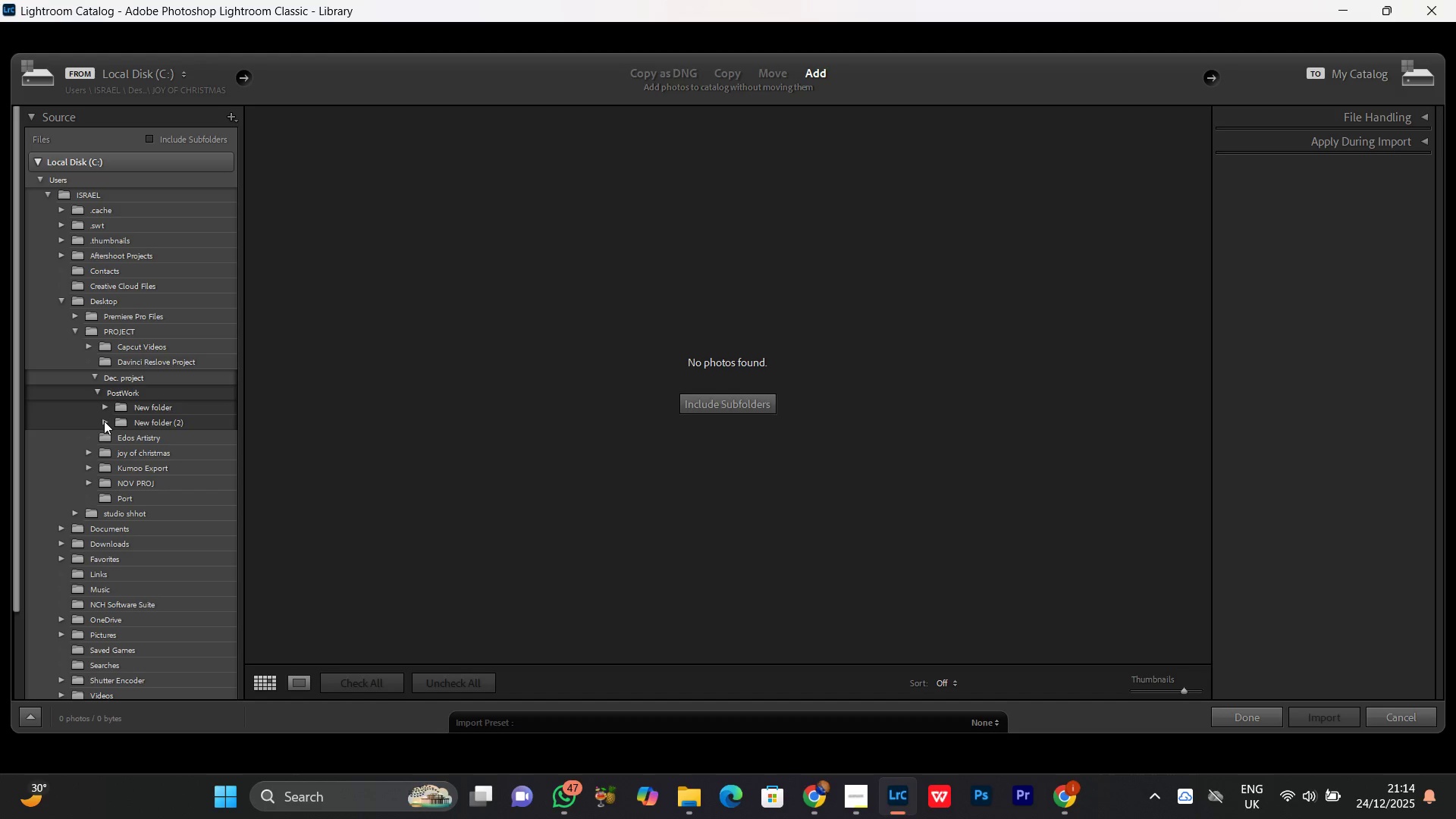 
left_click([104, 421])
 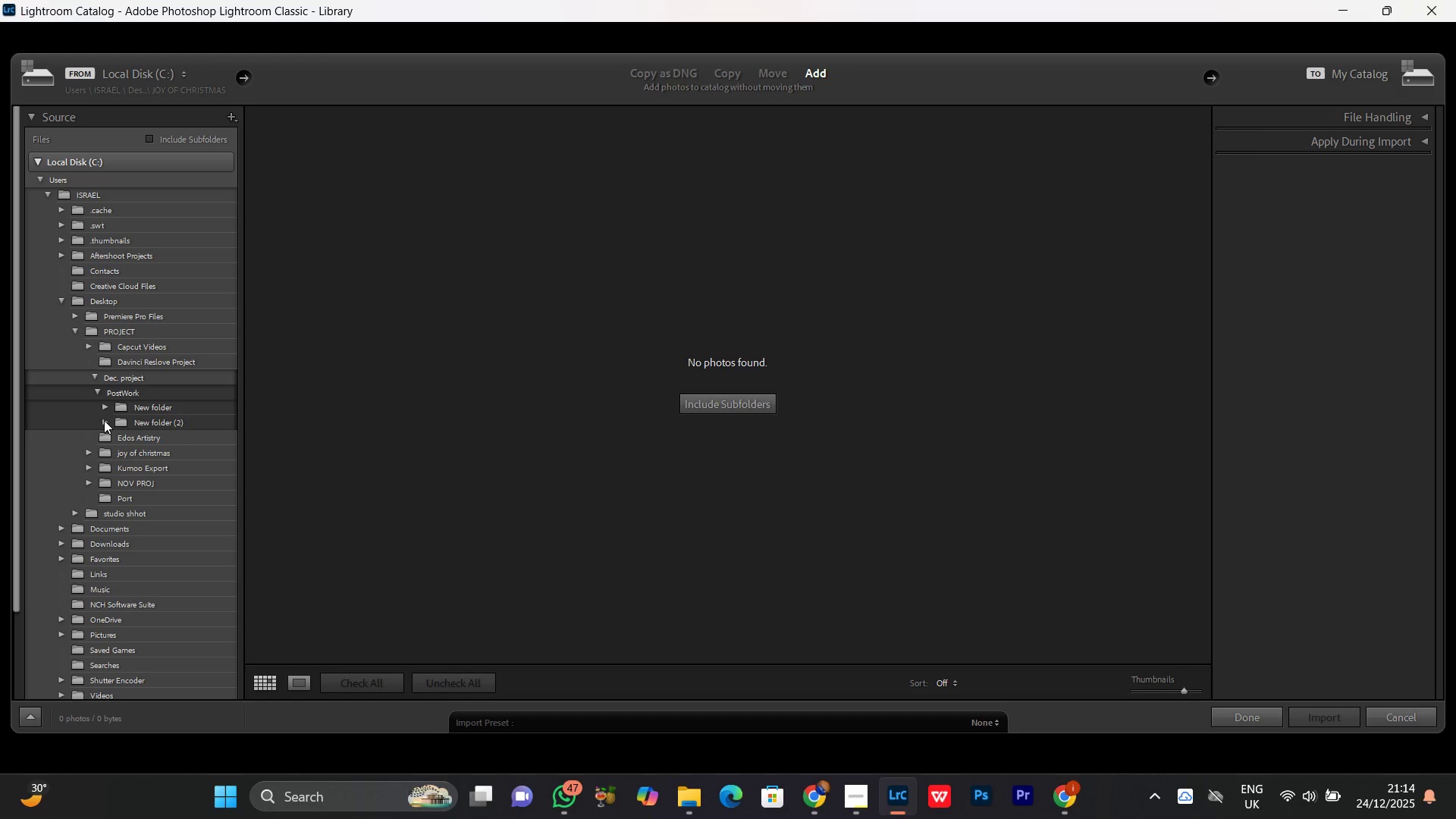 
left_click([104, 420])
 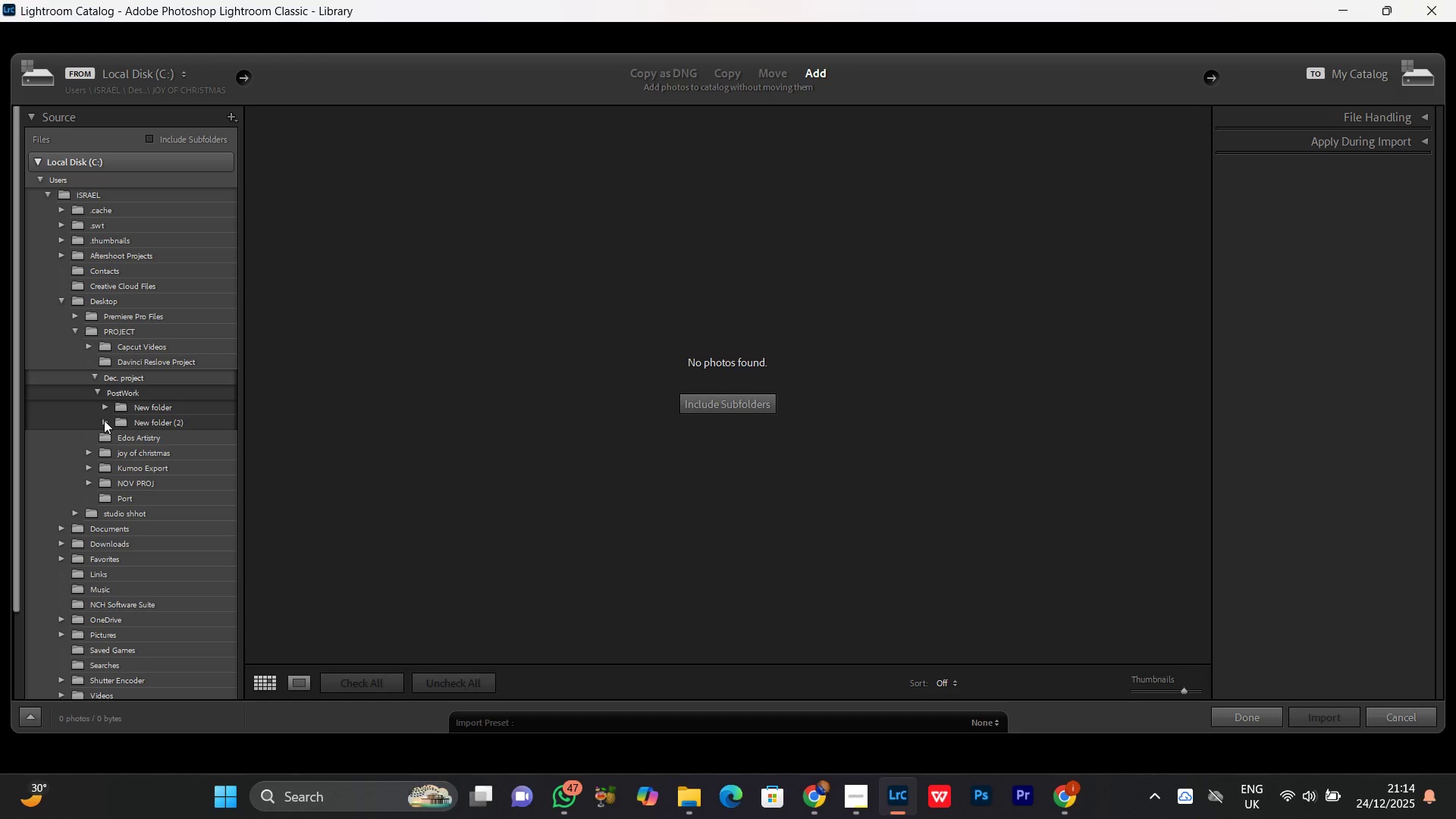 
left_click([104, 420])
 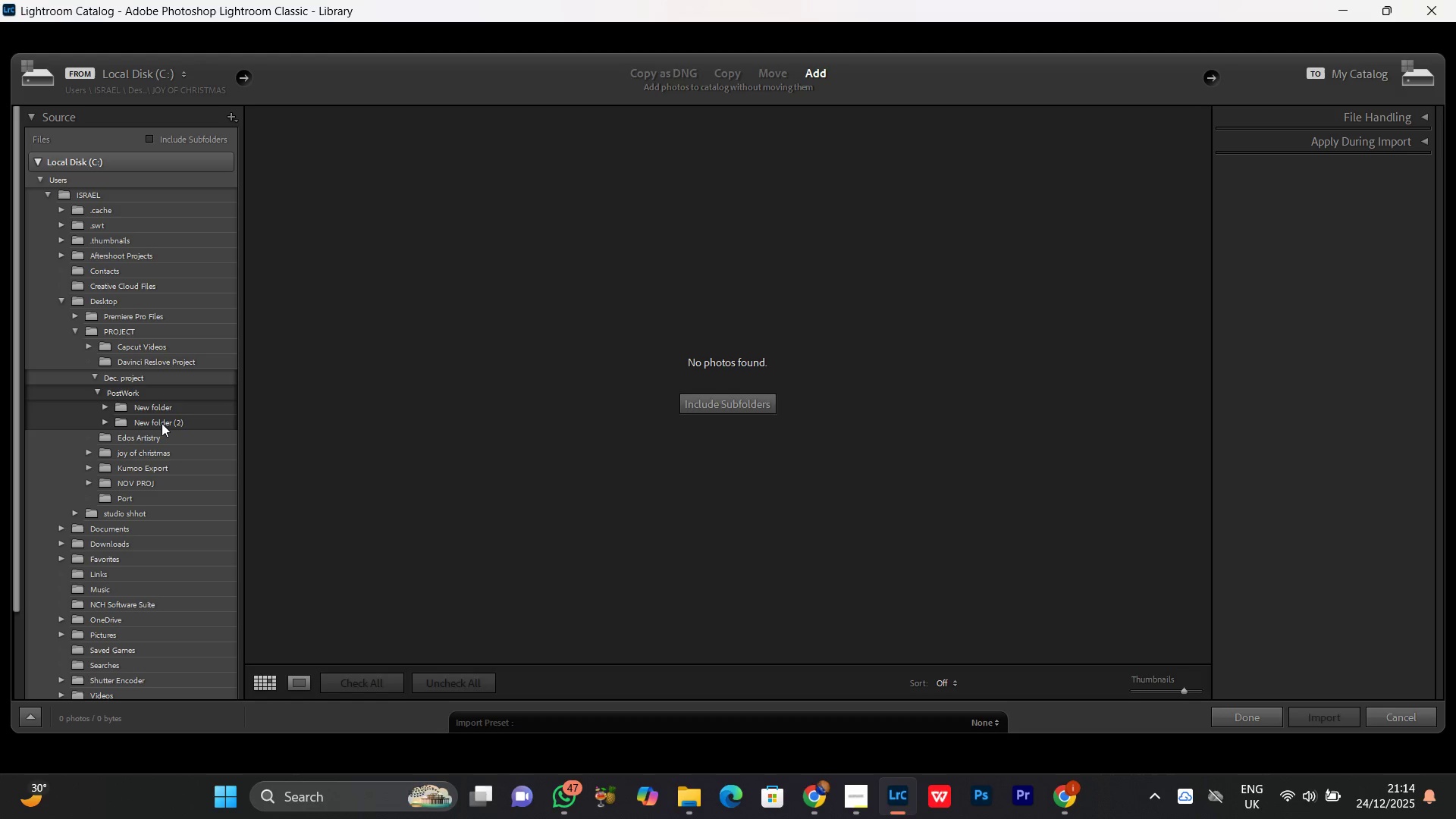 
left_click([164, 423])
 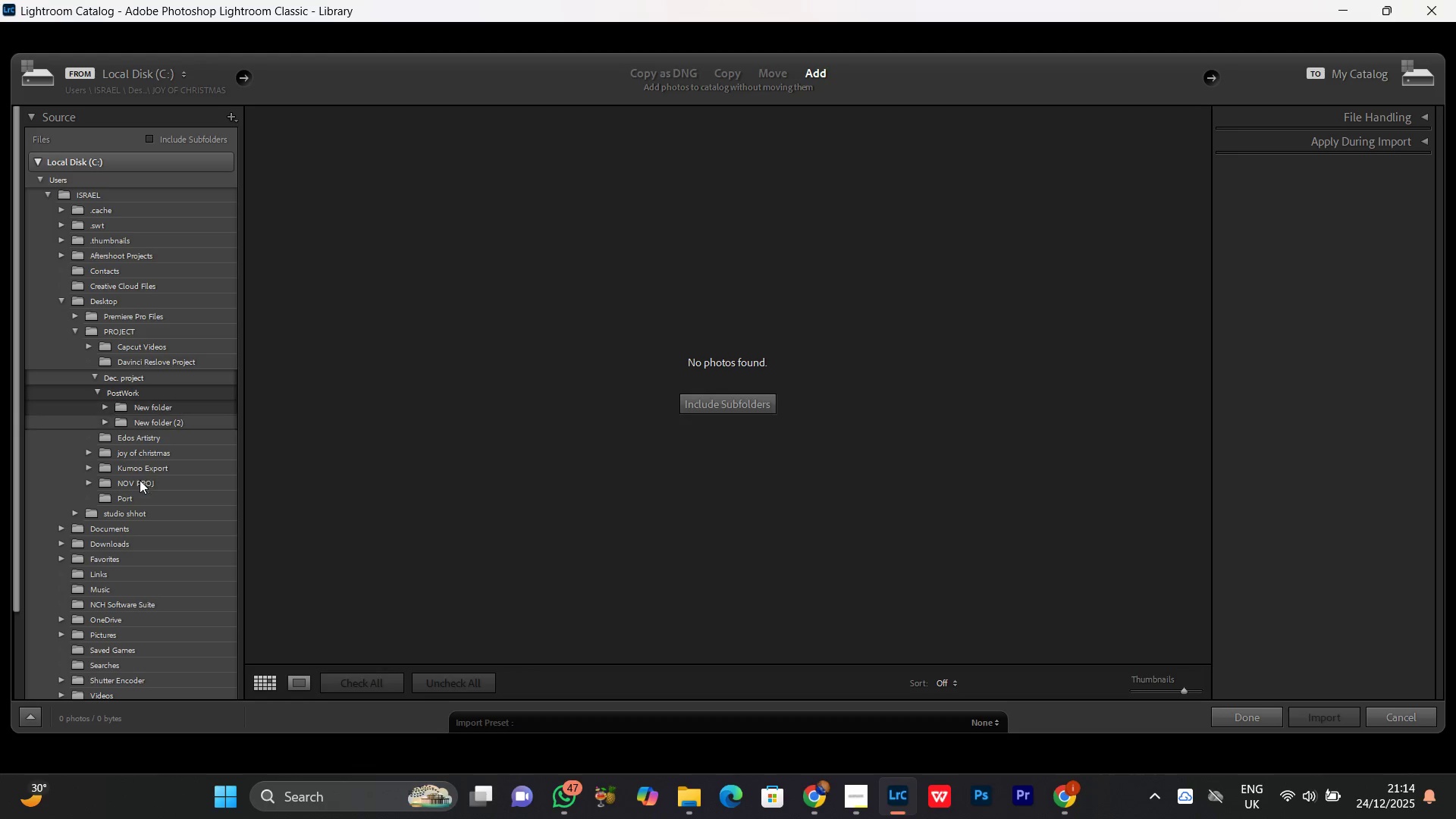 
left_click([138, 483])
 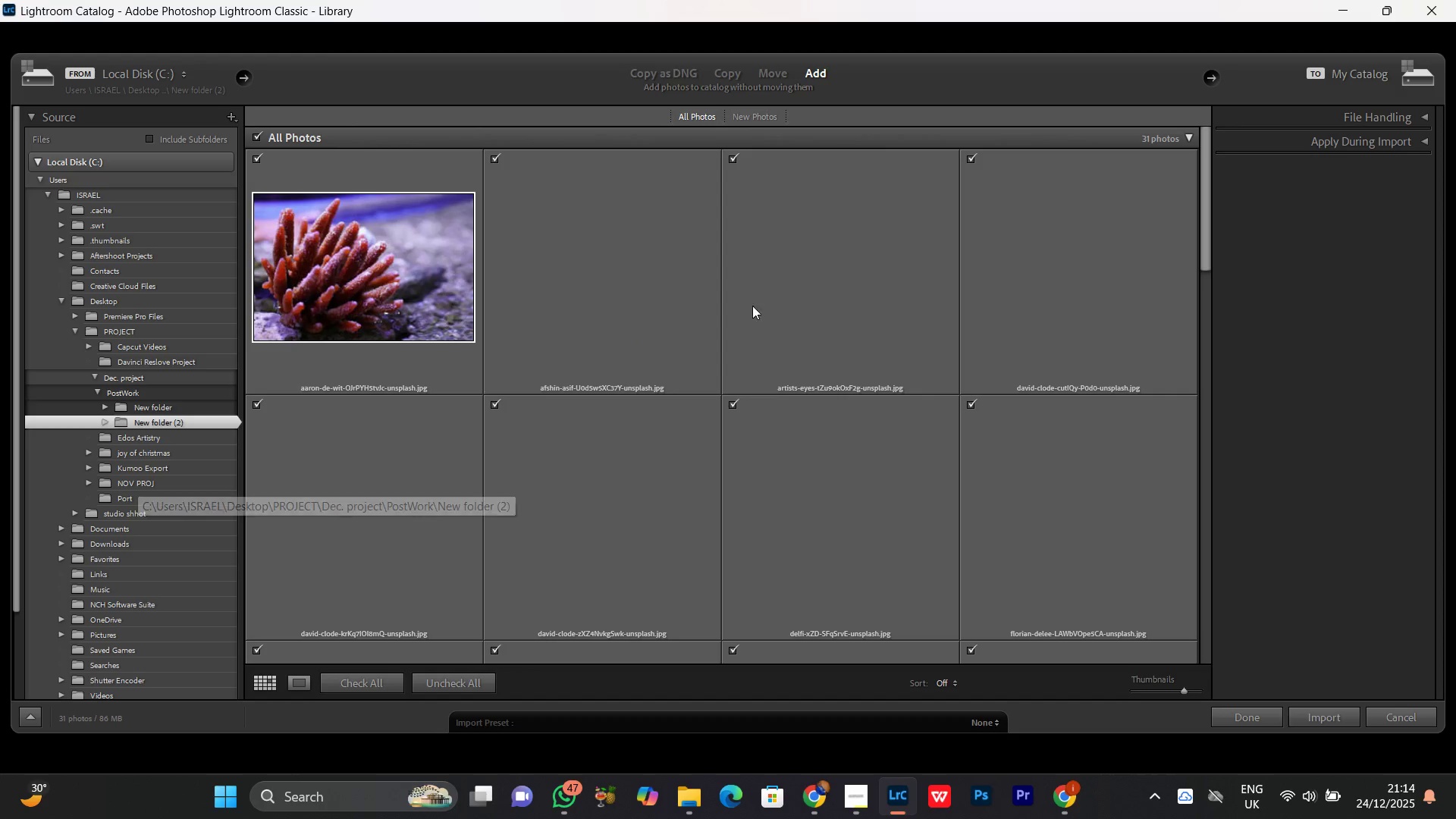 
scroll: coordinate [574, 490], scroll_direction: up, amount: 1.0
 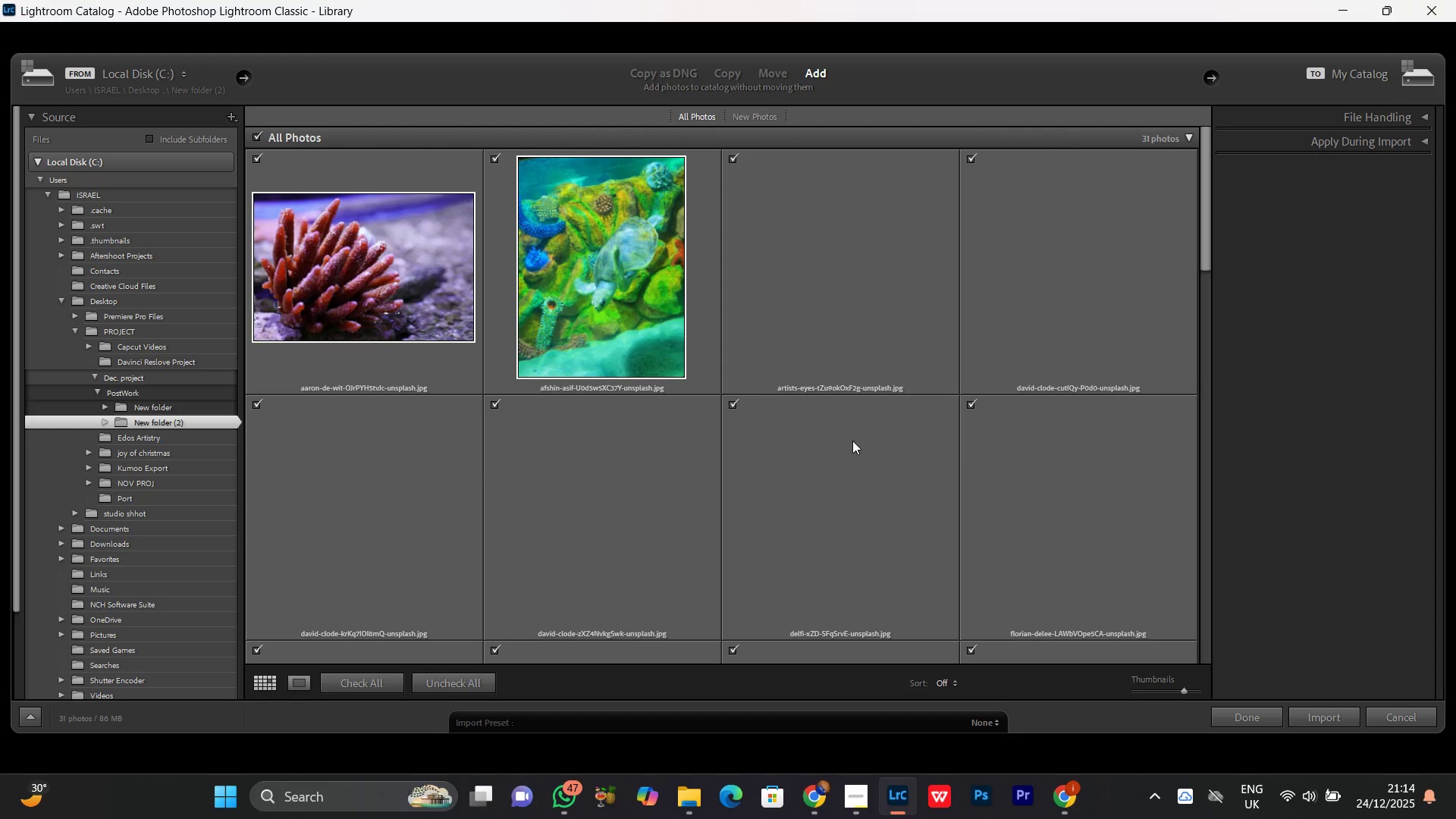 
scroll: coordinate [852, 440], scroll_direction: down, amount: 12.0
 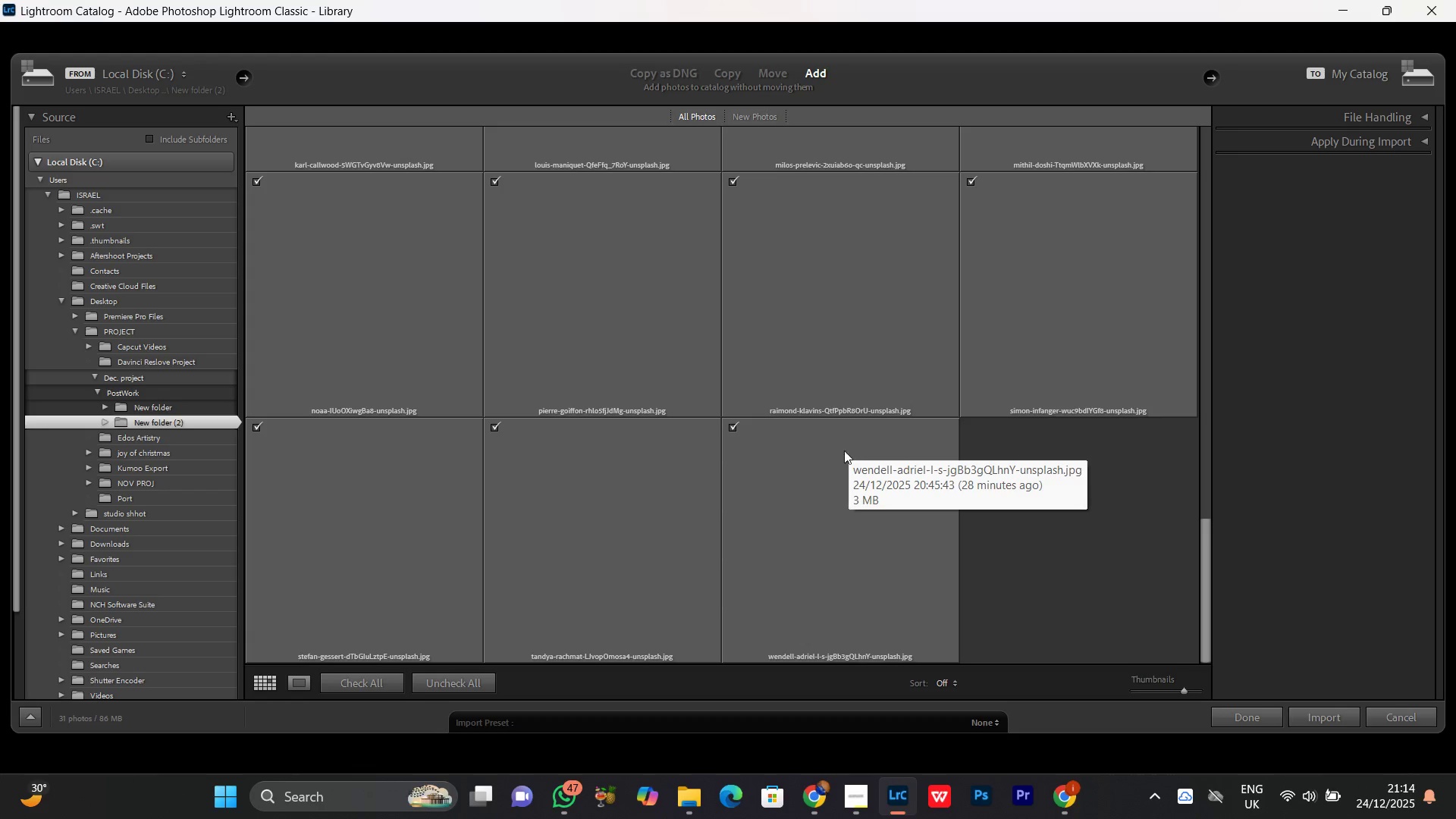 
scroll: coordinate [334, 418], scroll_direction: up, amount: 21.0
 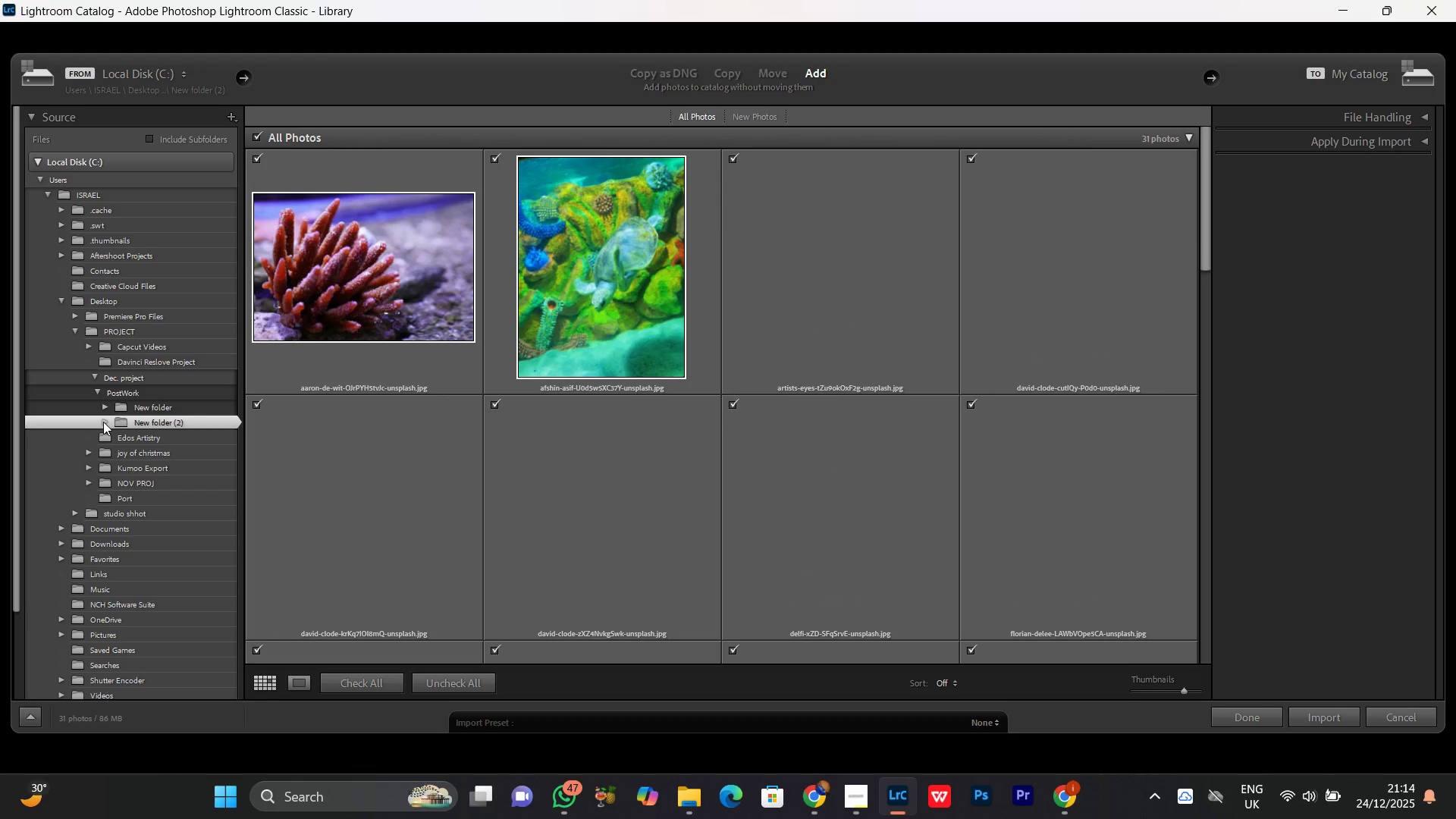 
left_click([103, 421])
 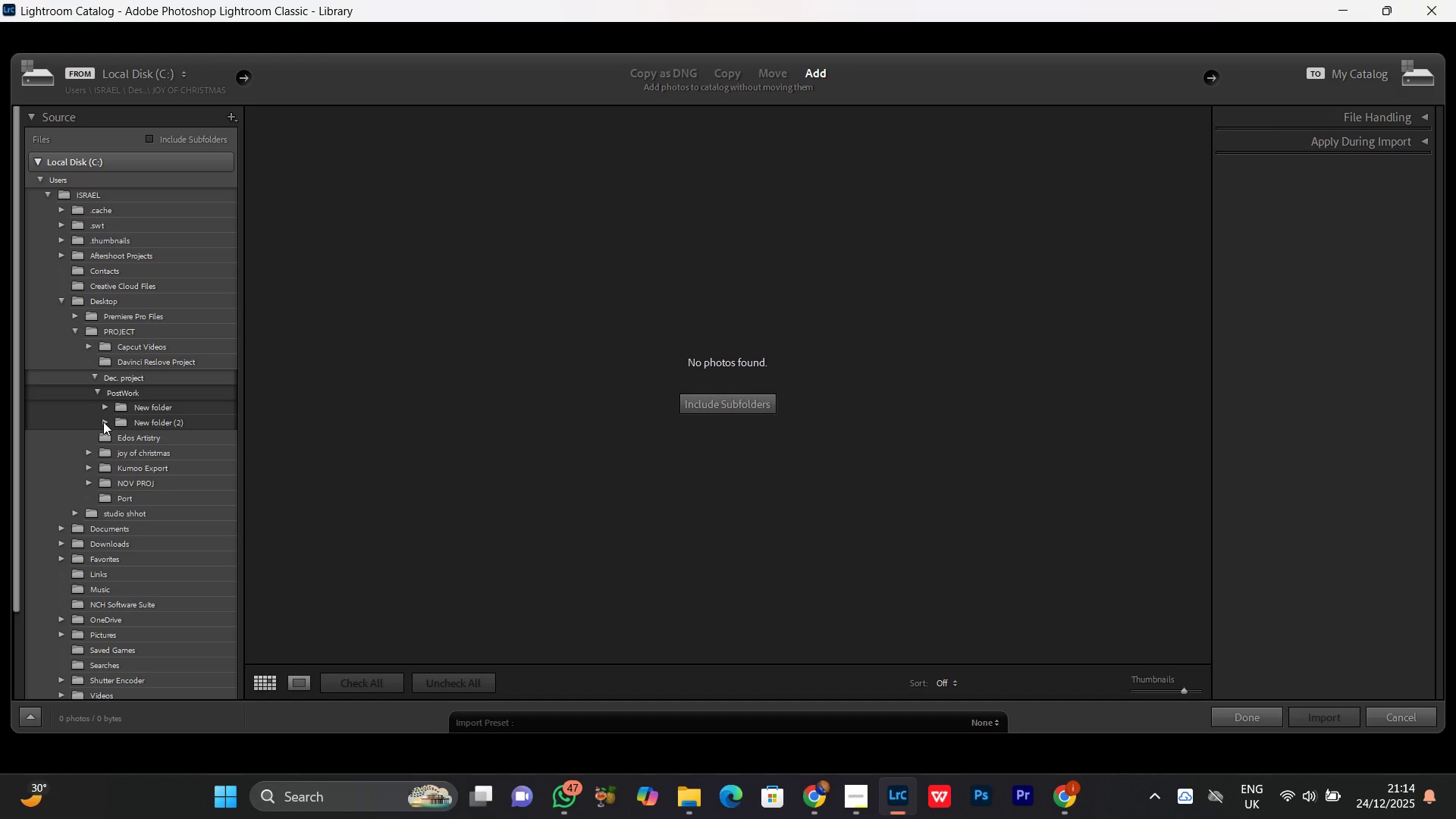 
left_click([103, 422])
 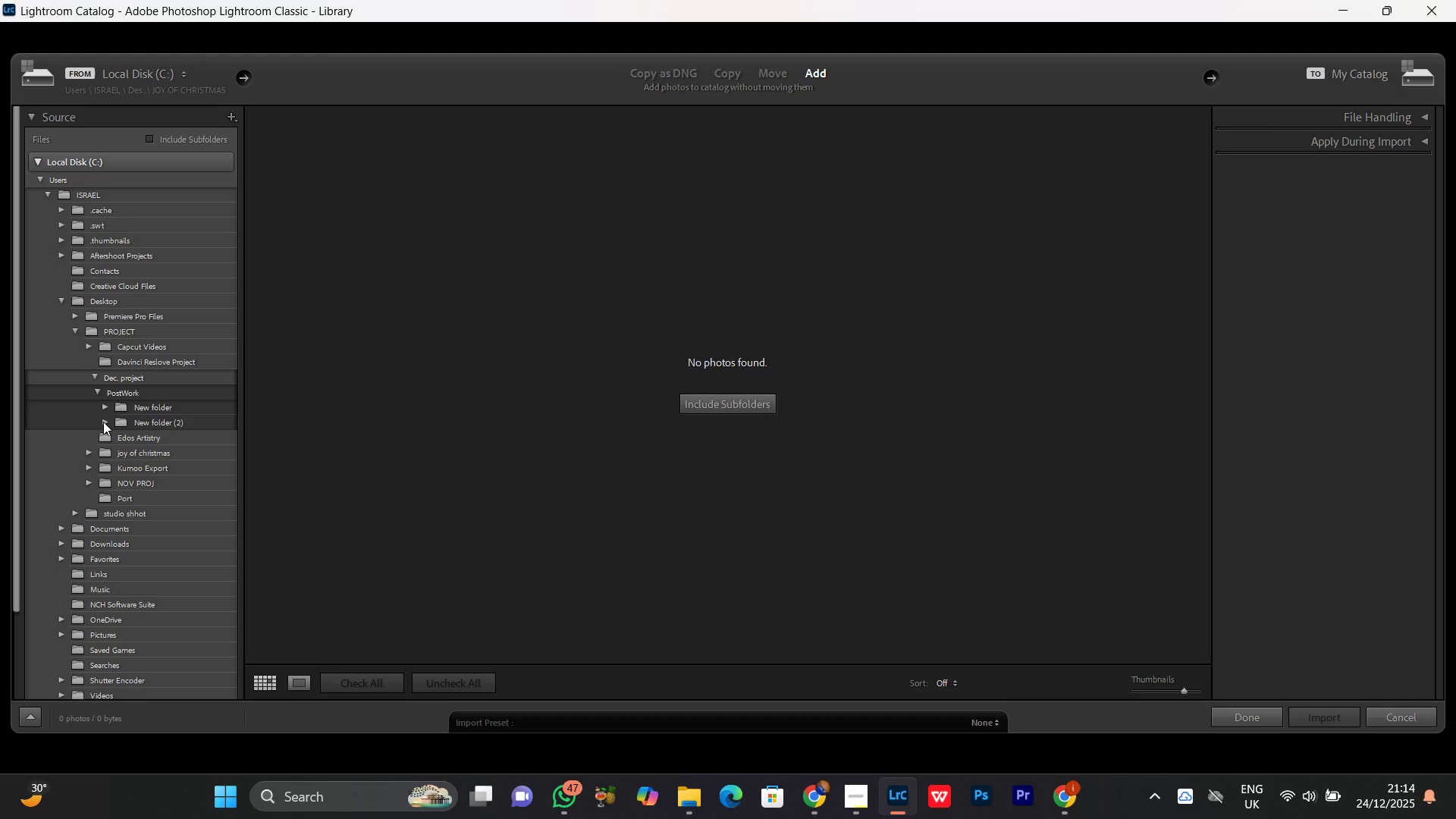 
double_click([103, 422])
 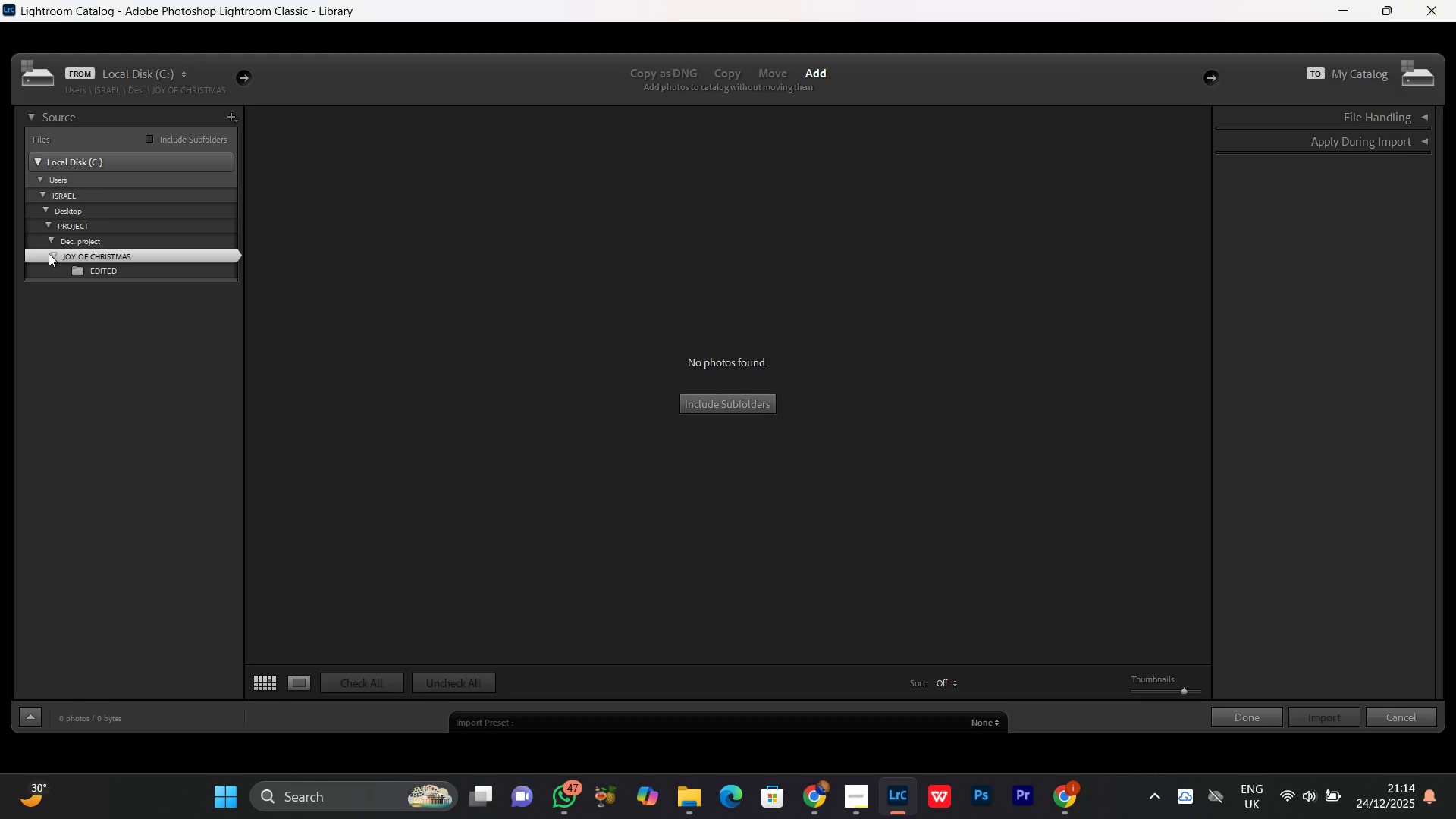 
left_click([50, 238])
 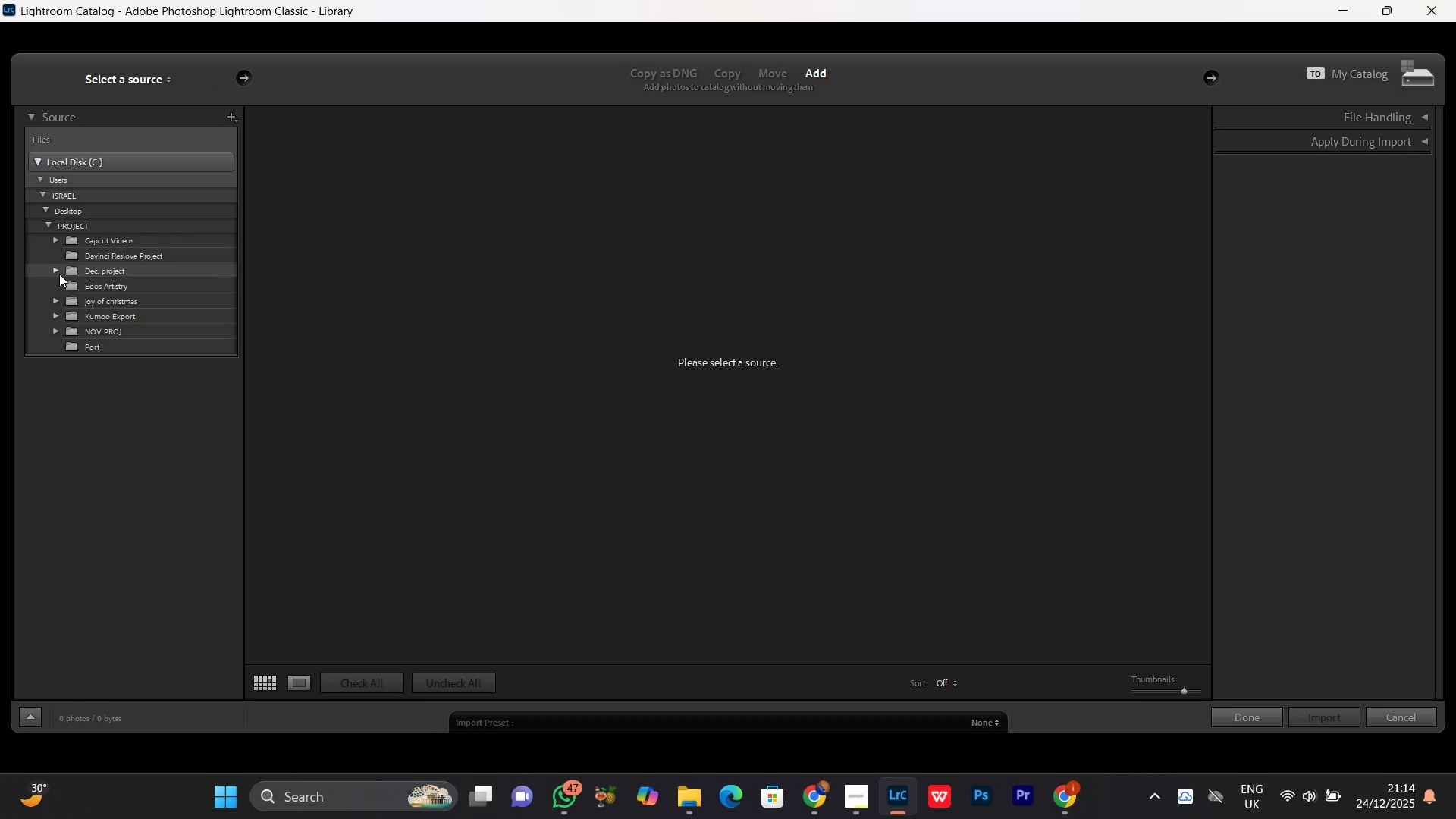 
left_click([58, 269])
 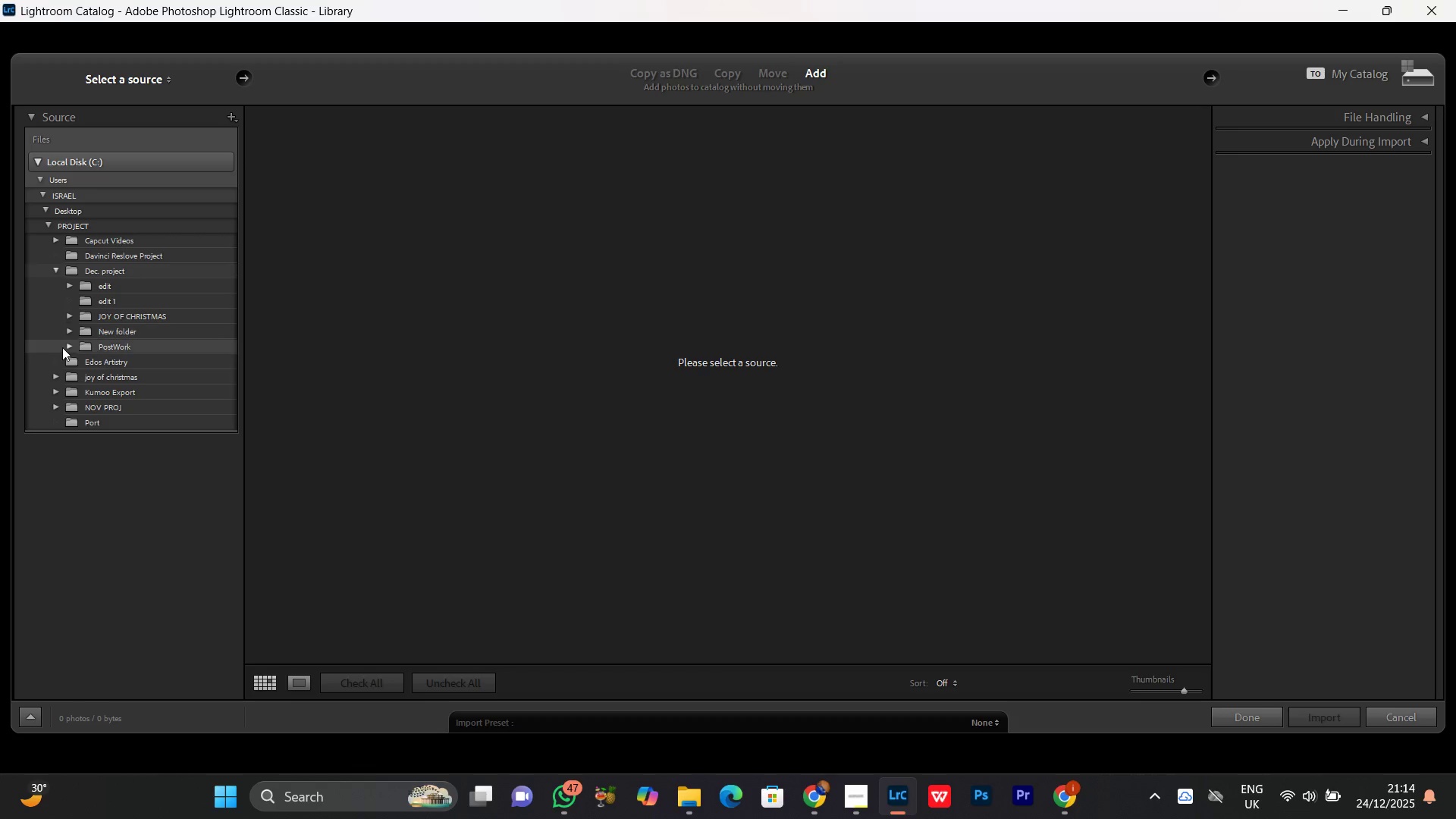 
left_click([65, 347])
 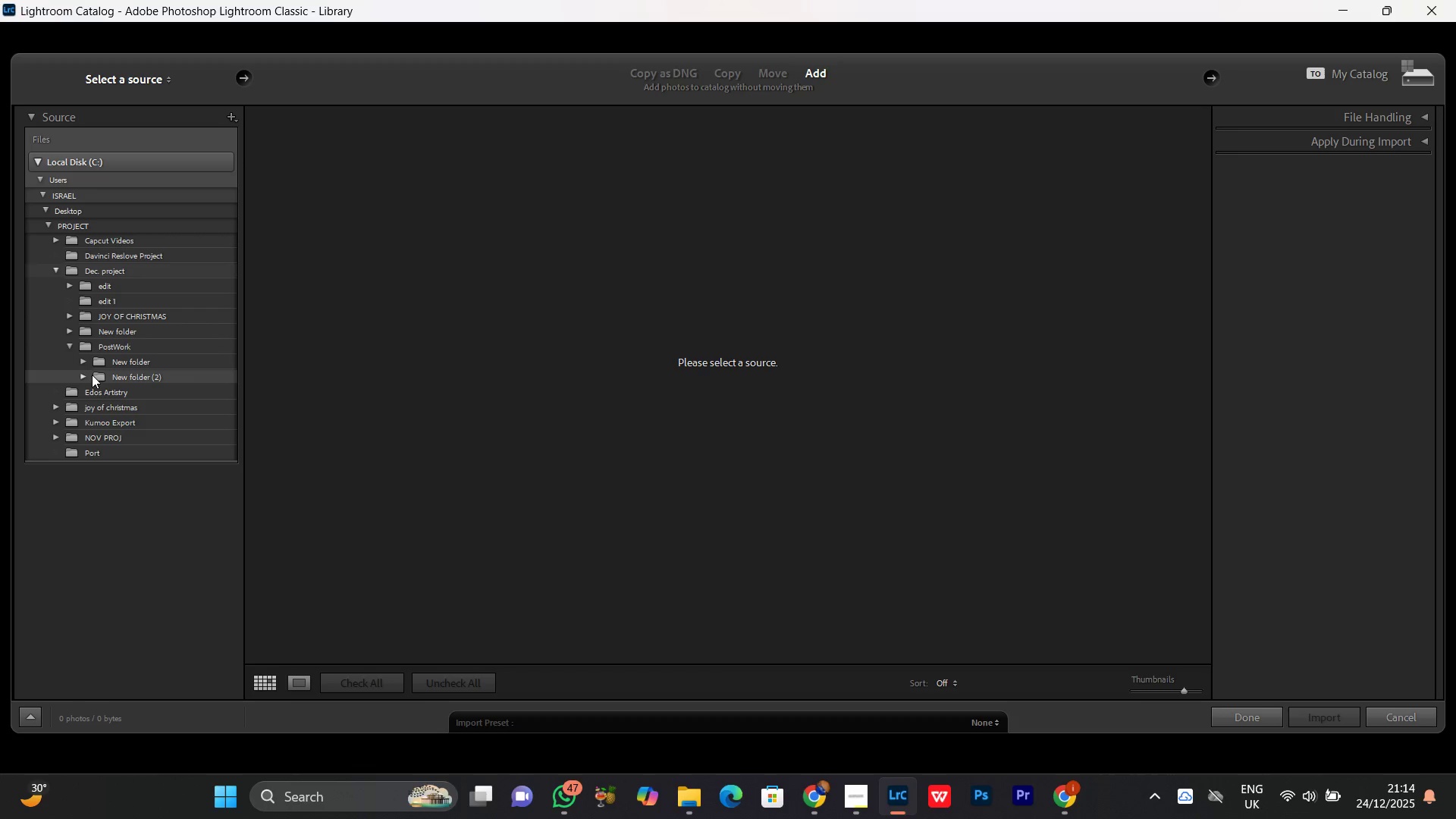 
left_click([82, 376])
 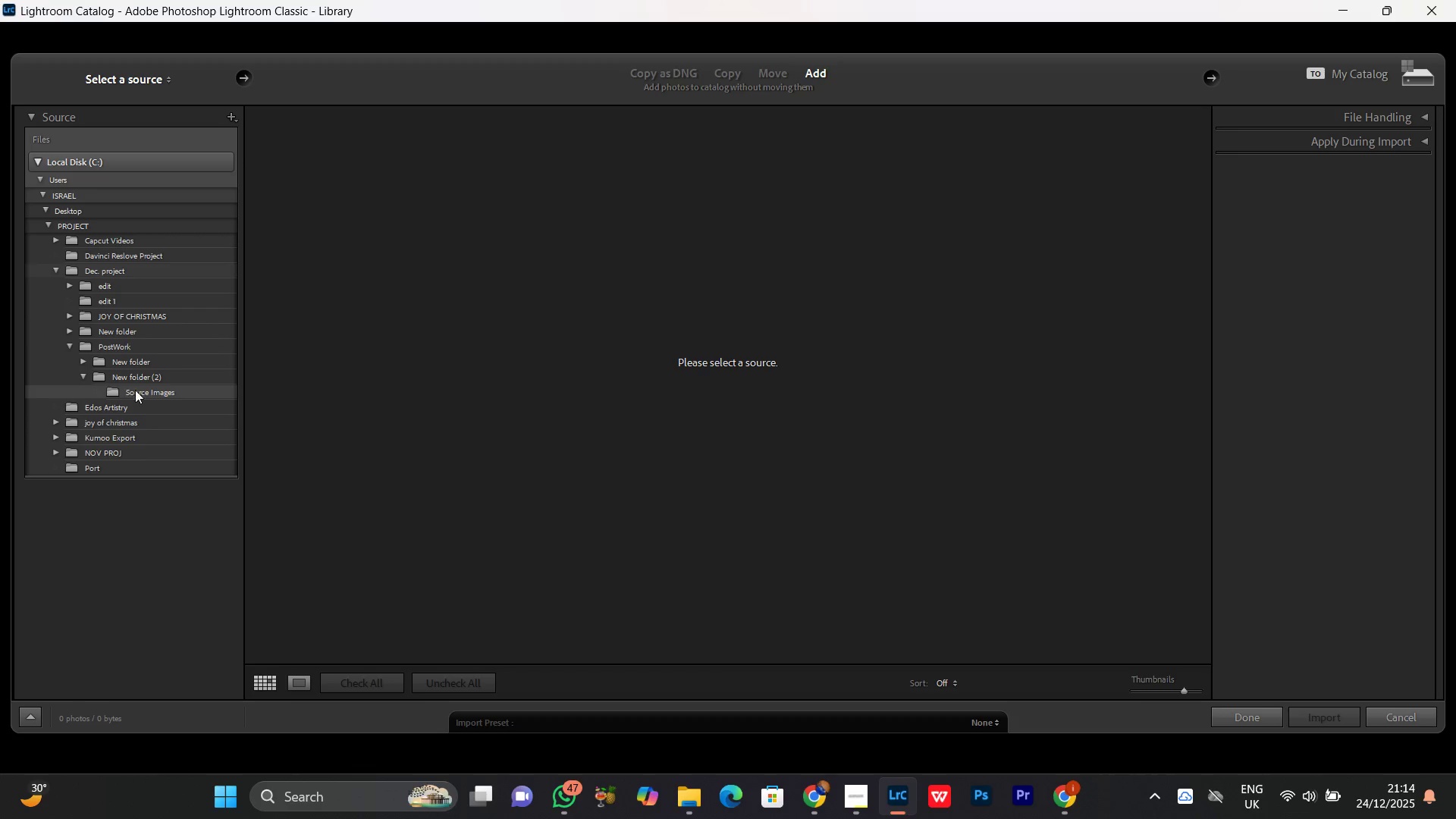 
left_click([135, 390])
 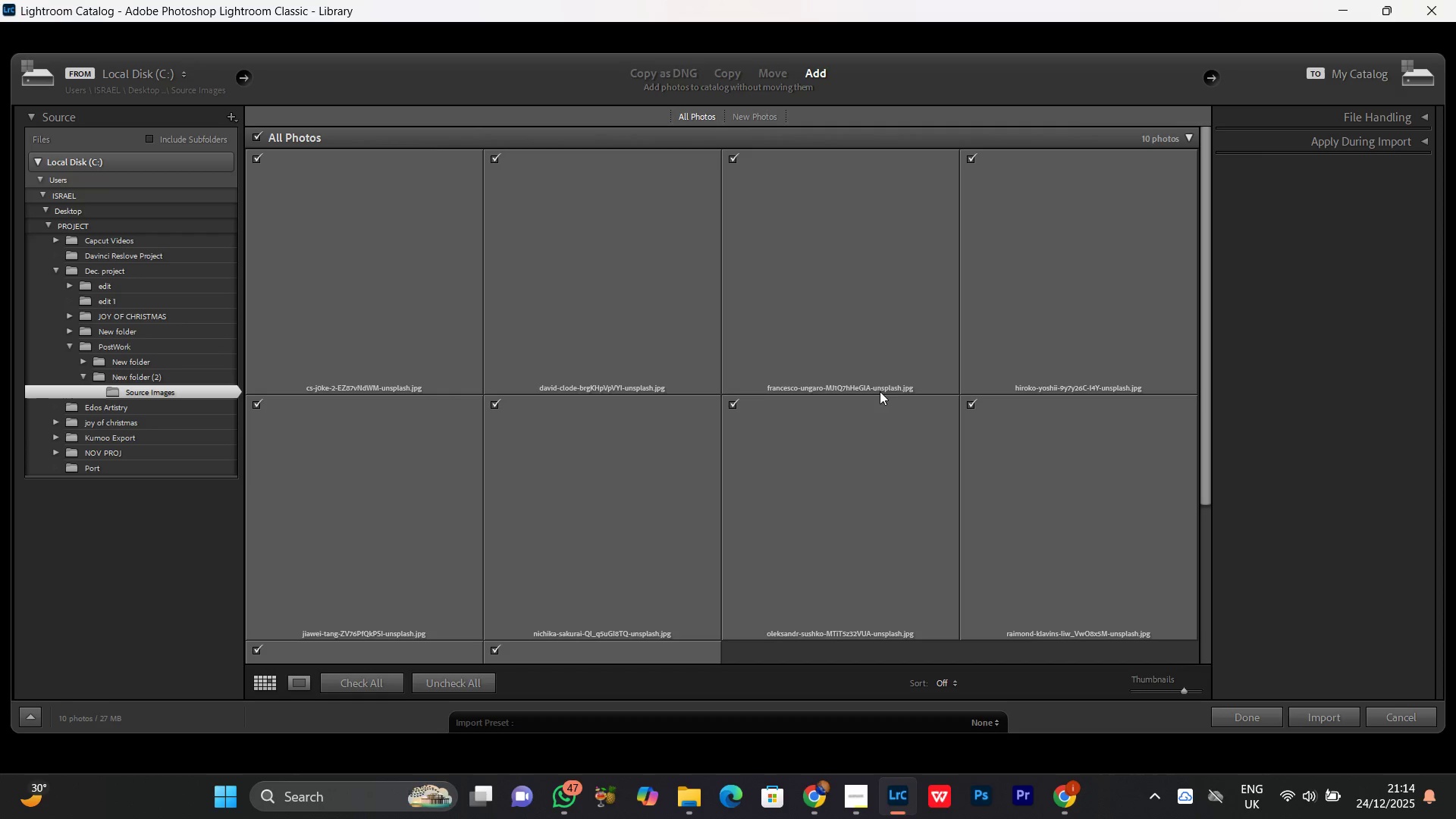 
scroll: coordinate [878, 527], scroll_direction: none, amount: 0.0
 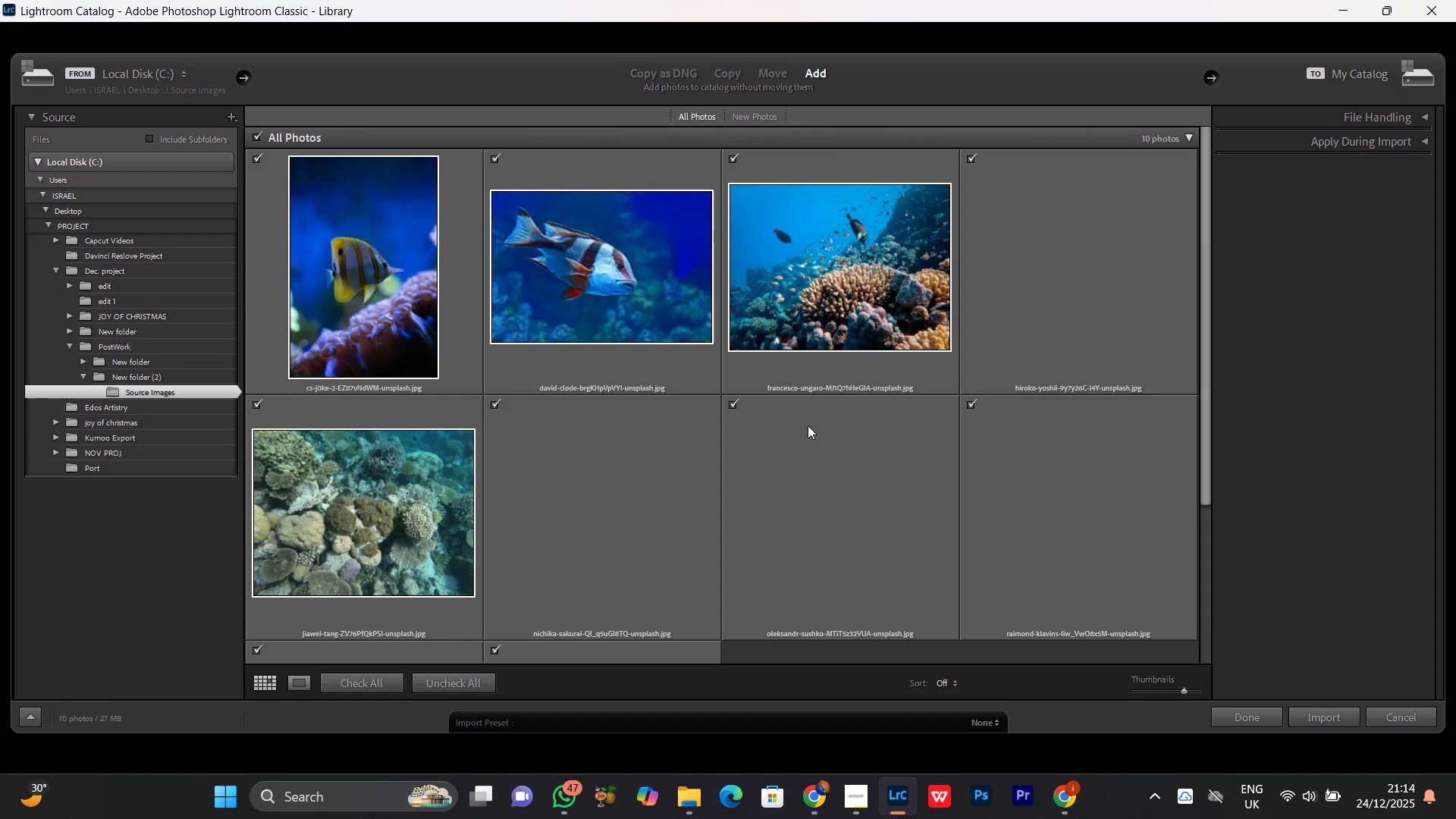 
scroll: coordinate [806, 427], scroll_direction: down, amount: 4.0
 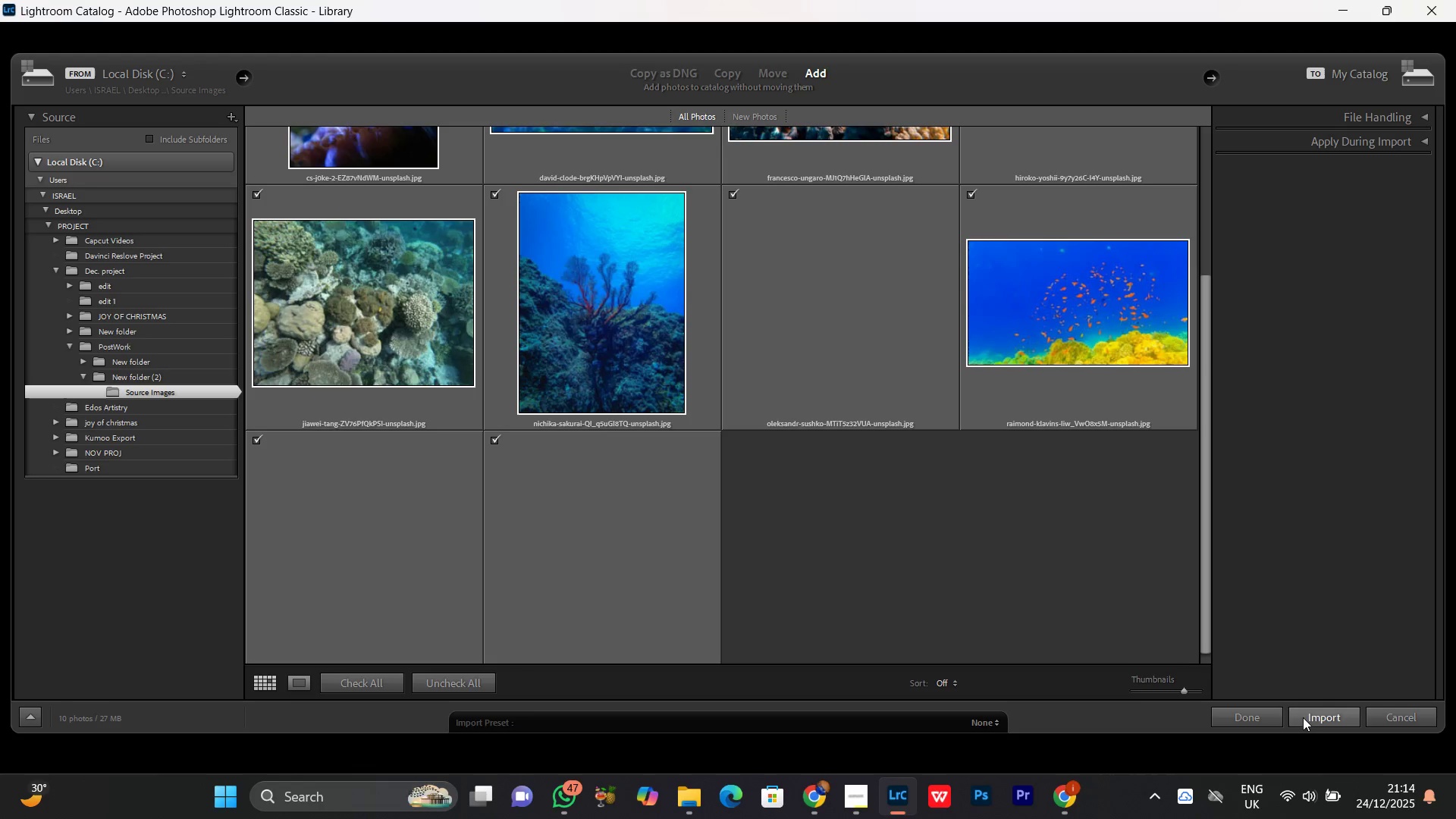 
left_click([1317, 720])
 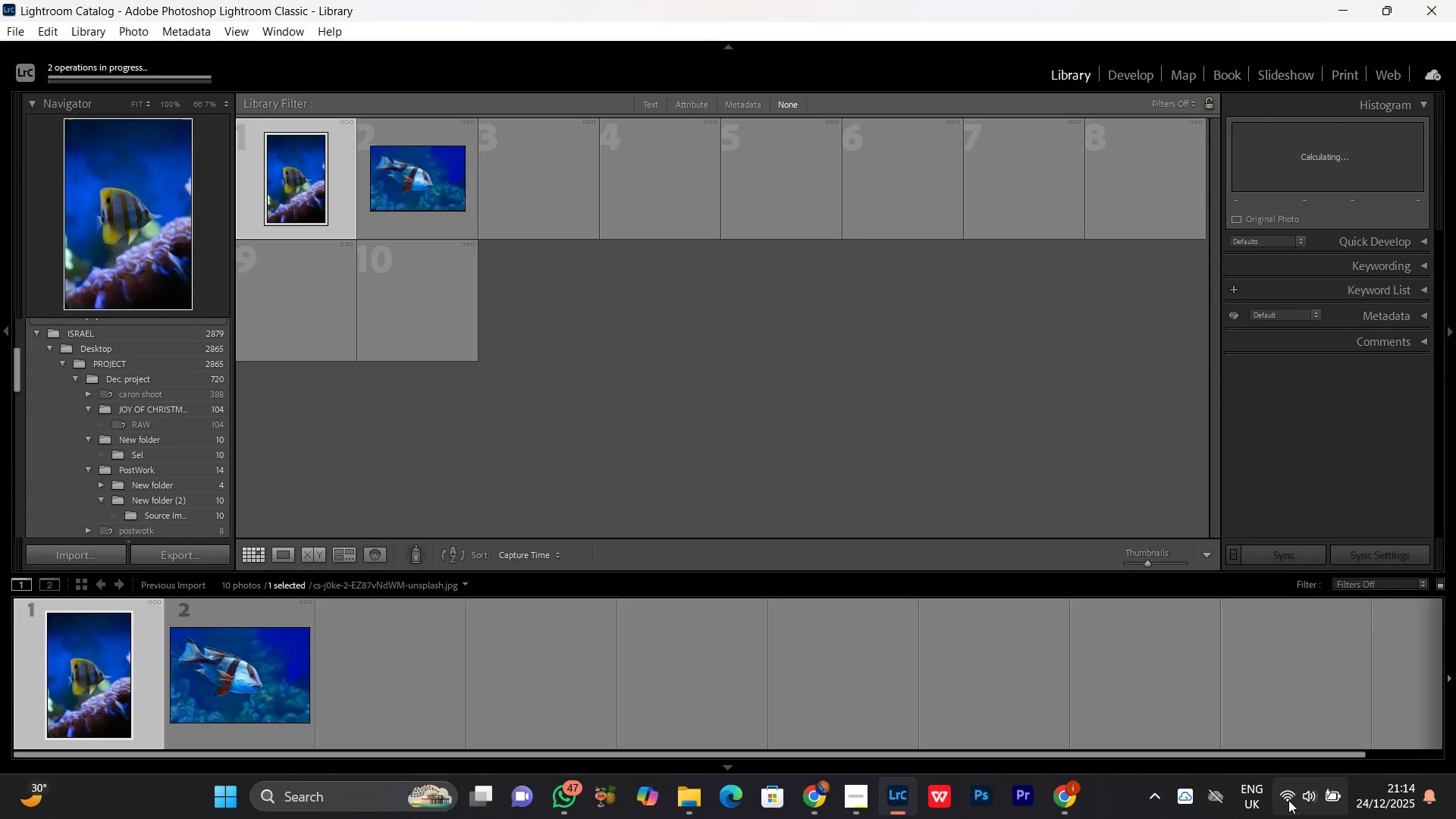 
wait(6.19)
 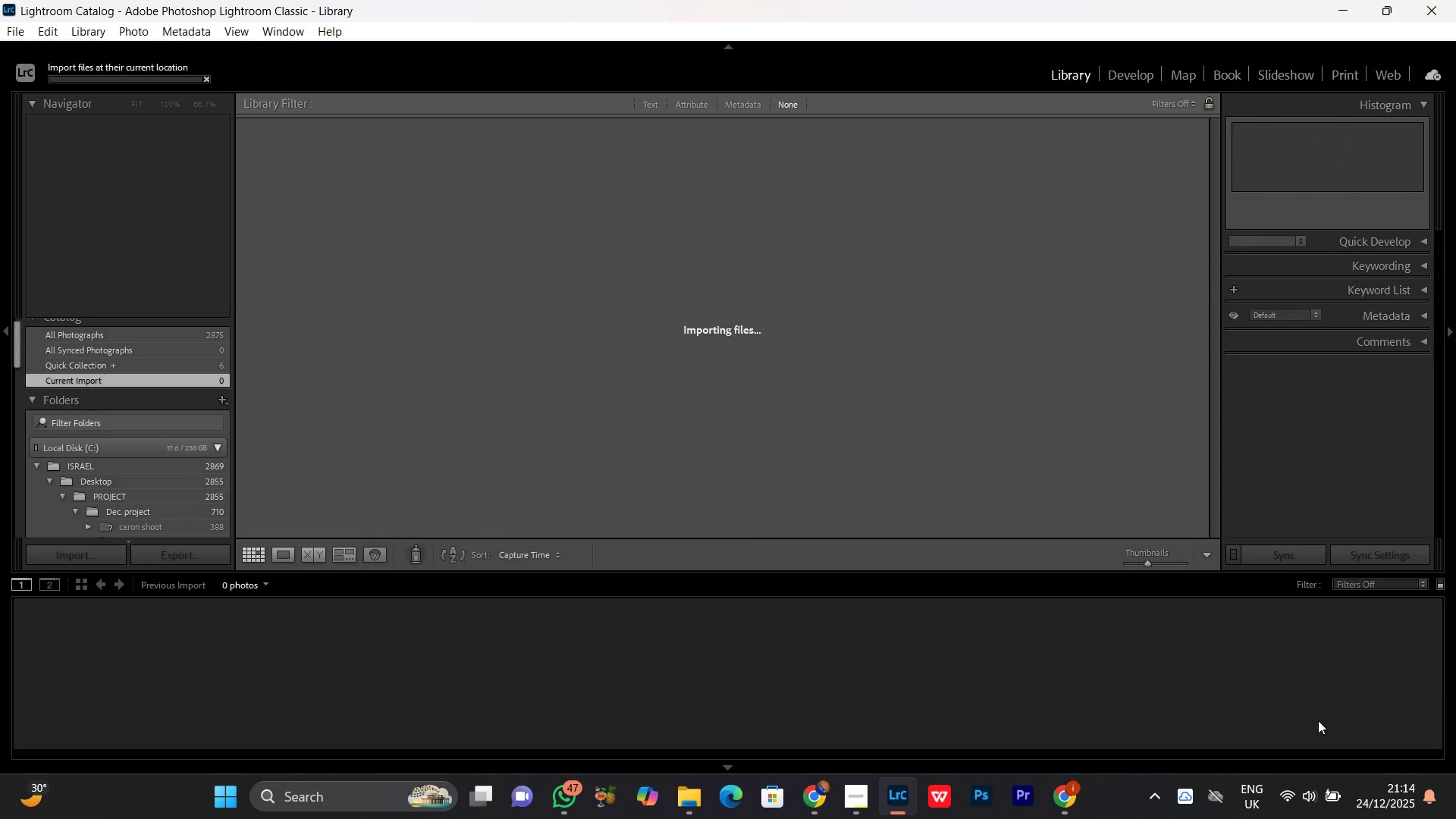 
left_click([1288, 800])
 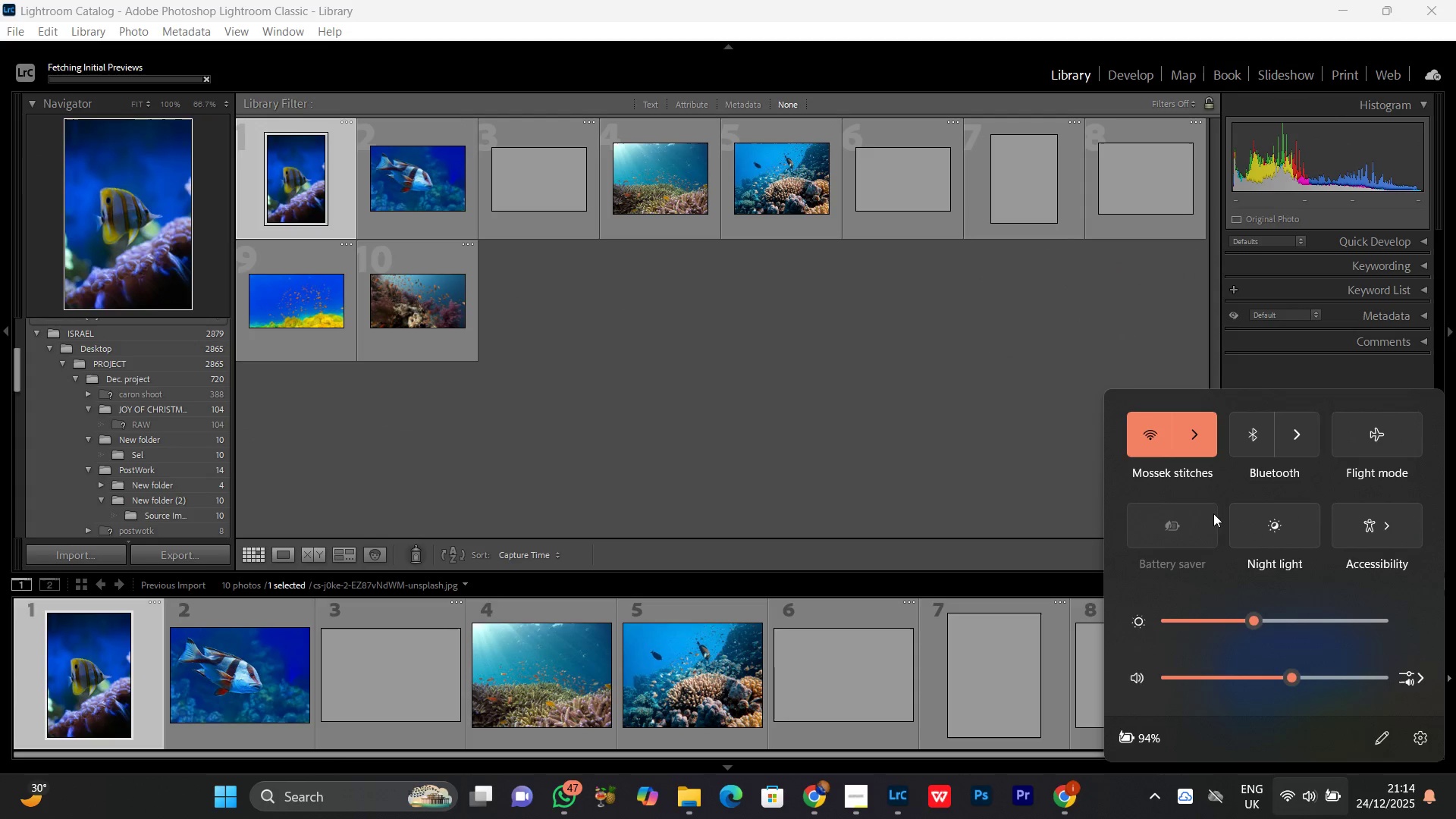 
left_click([1206, 431])
 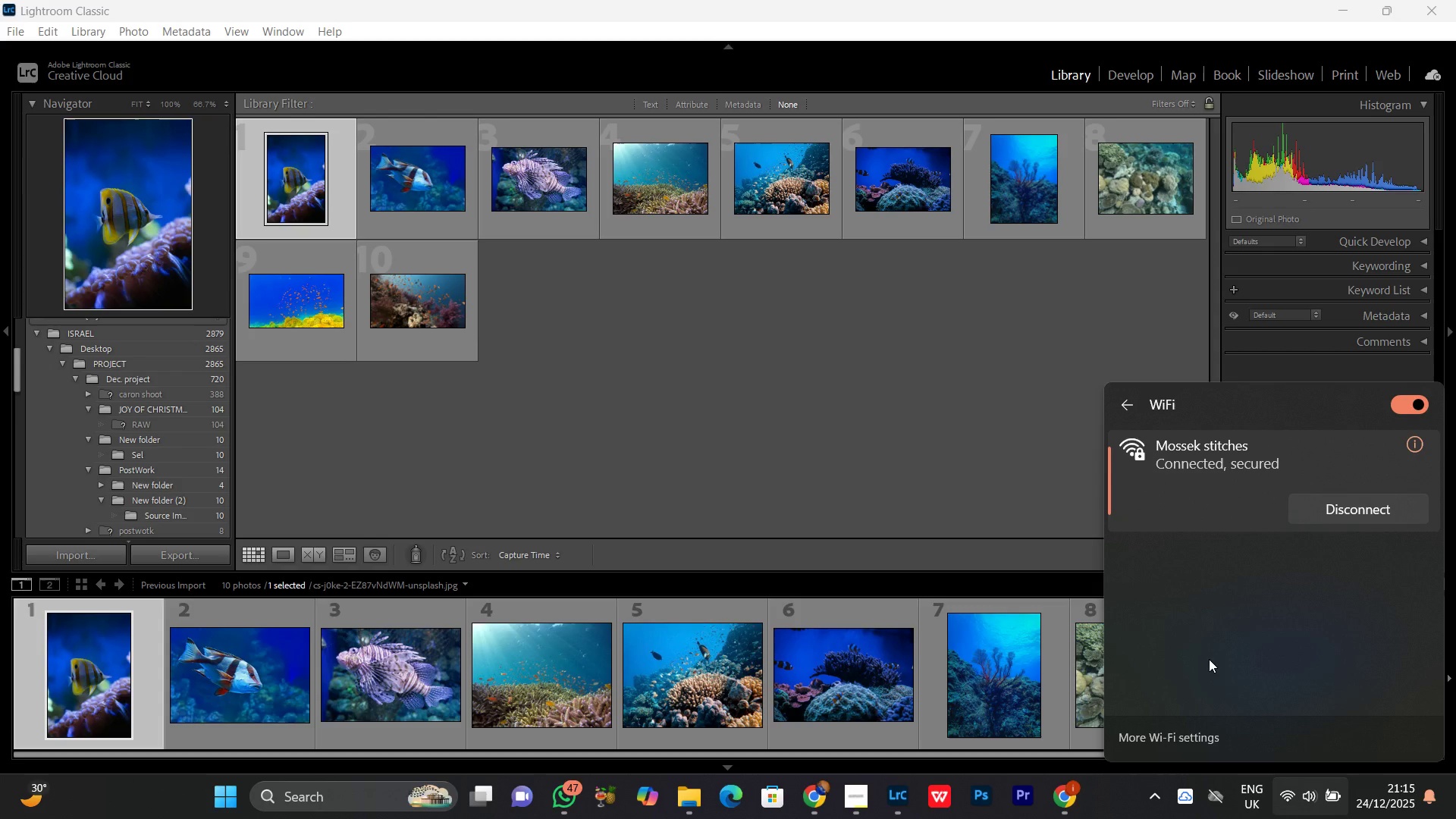 
wait(35.66)
 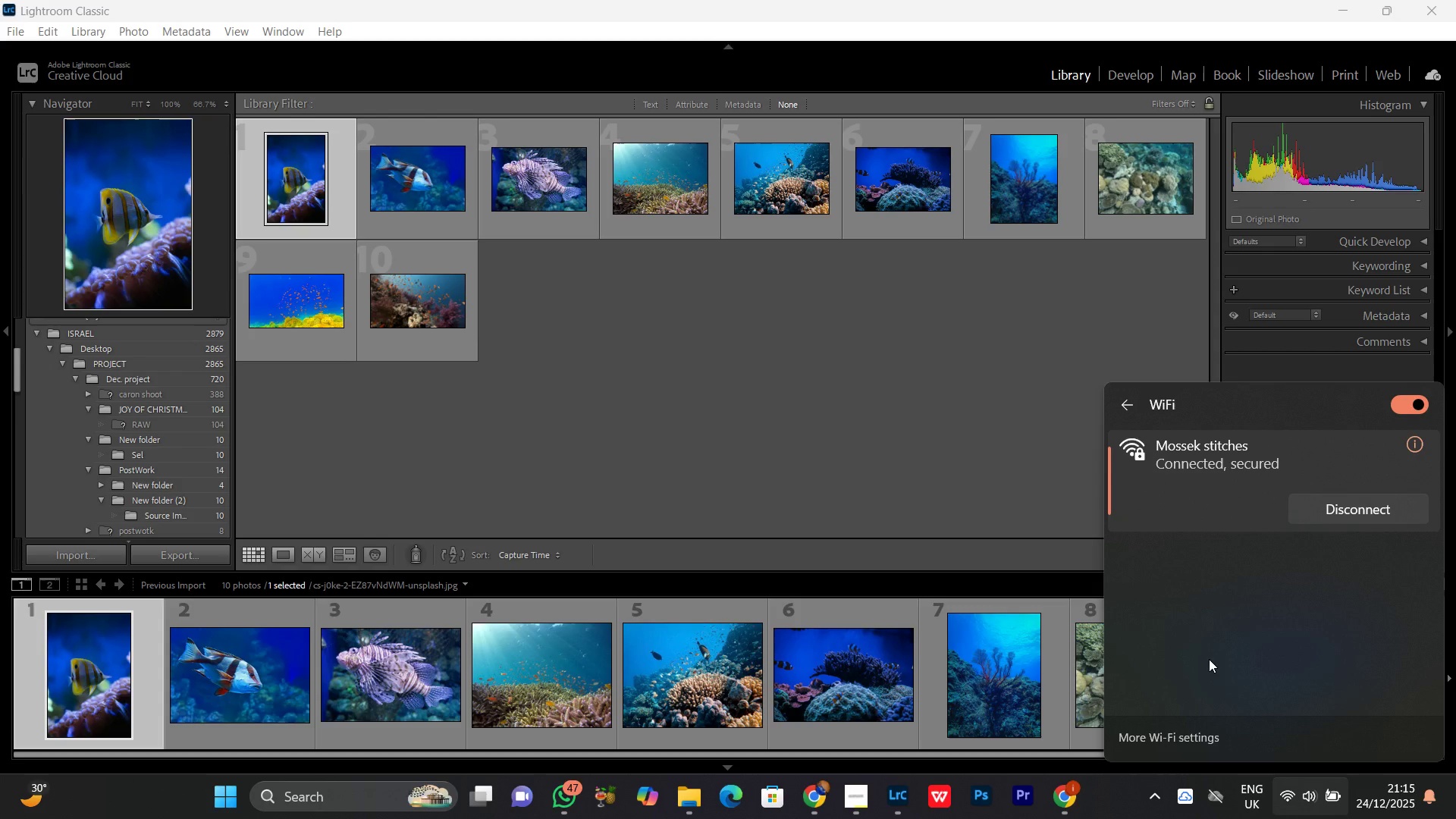 
left_click([1021, 416])
 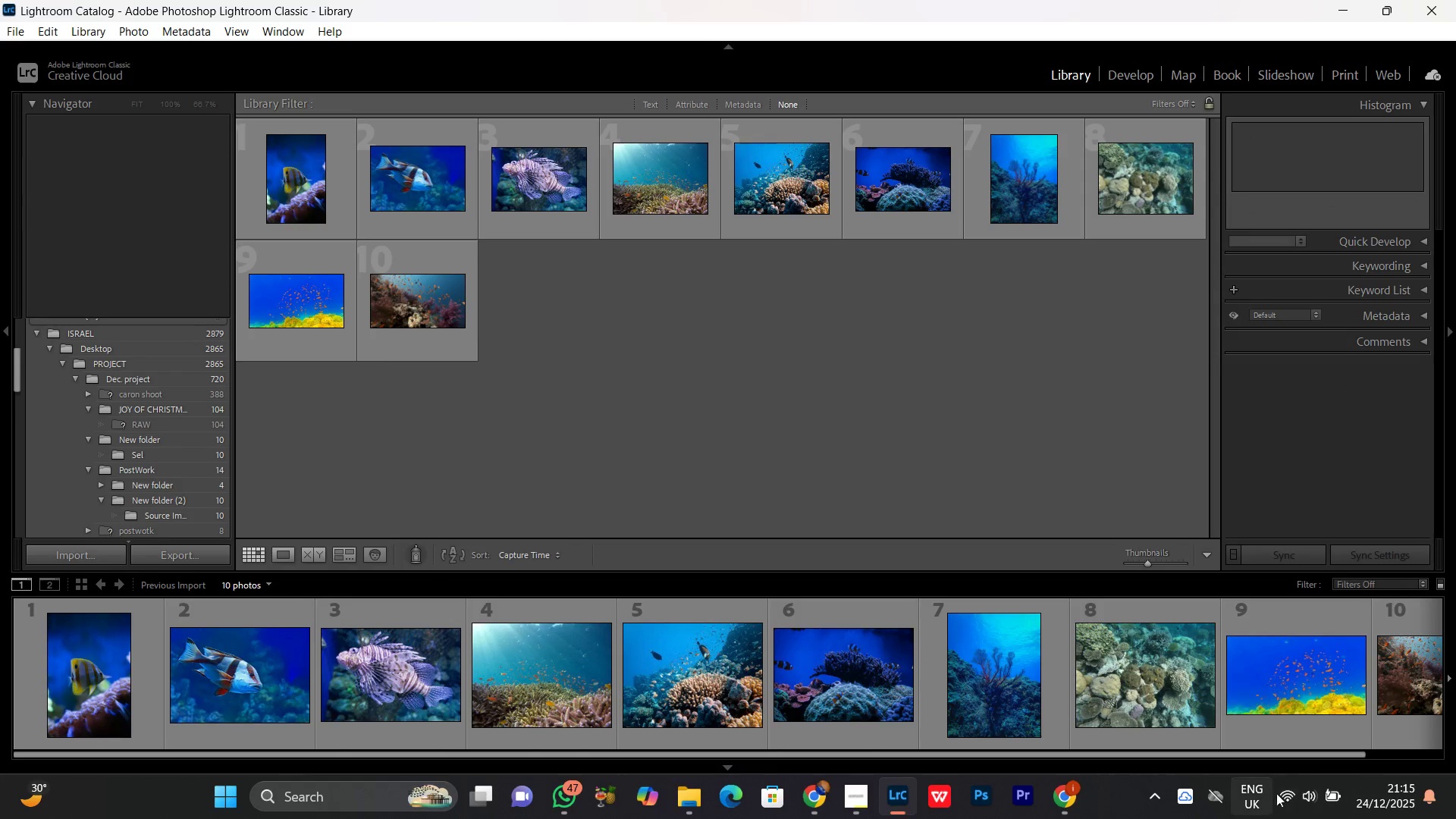 
left_click([1285, 795])
 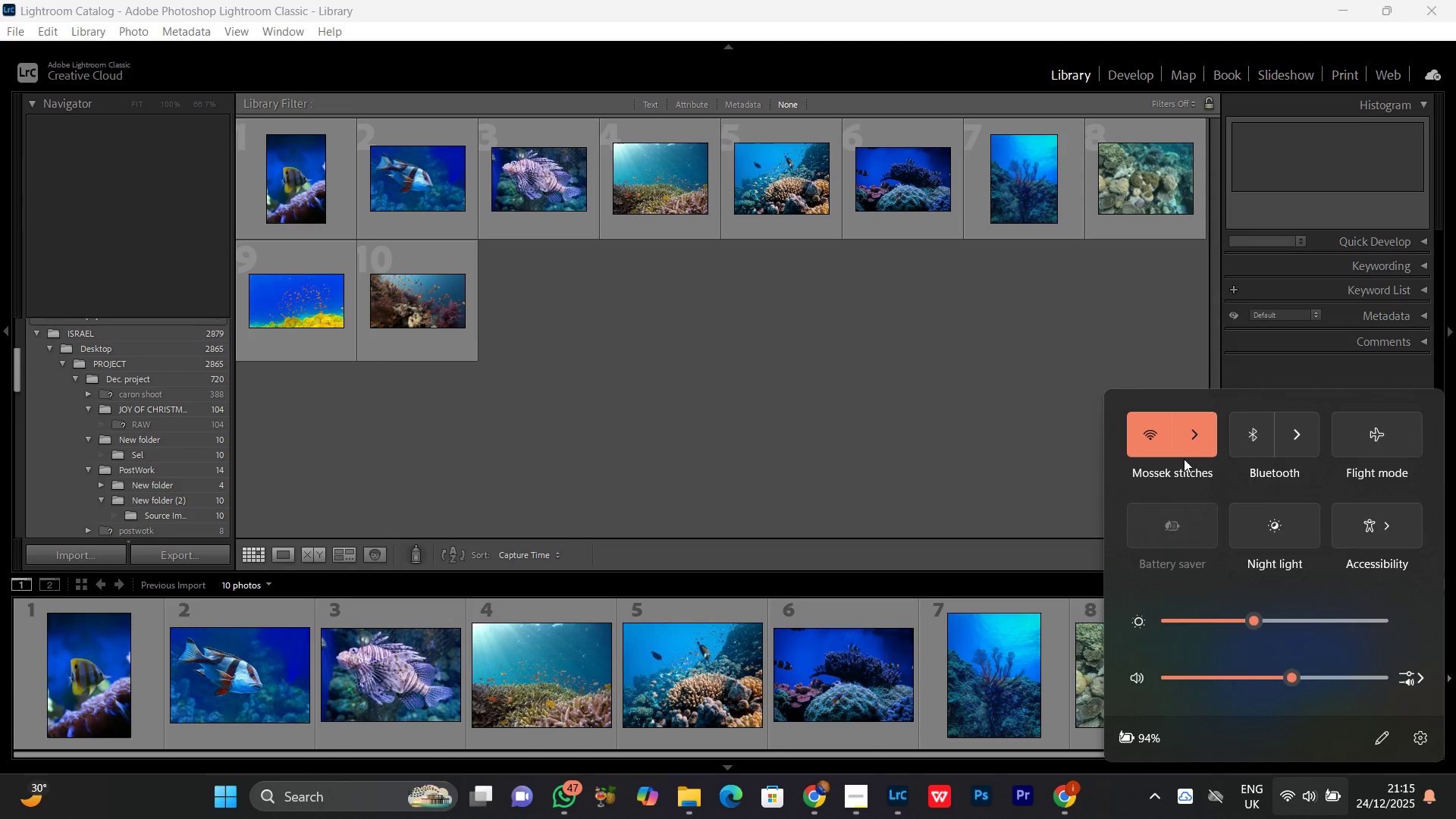 
left_click([1189, 436])
 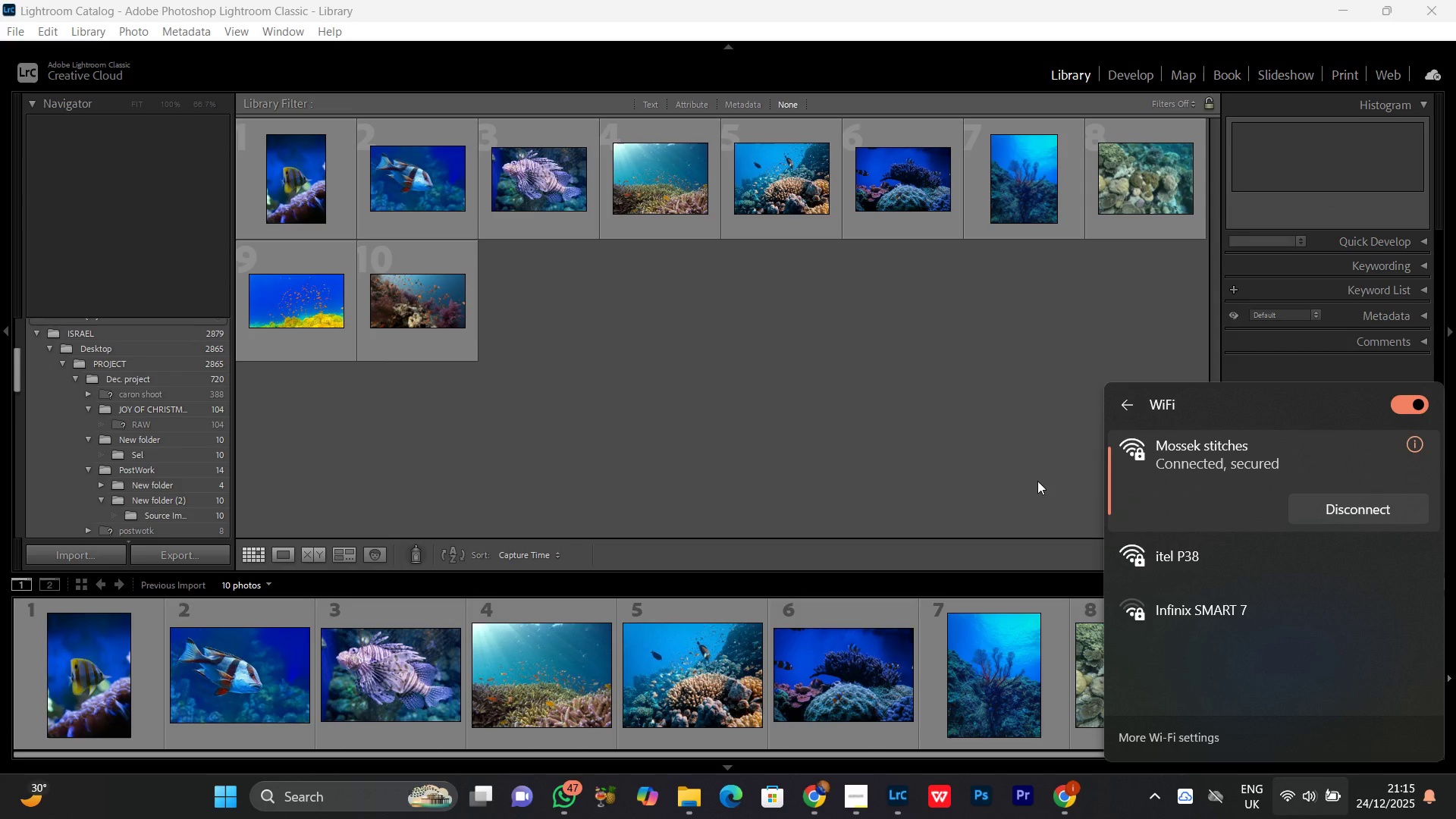 
left_click([1180, 555])
 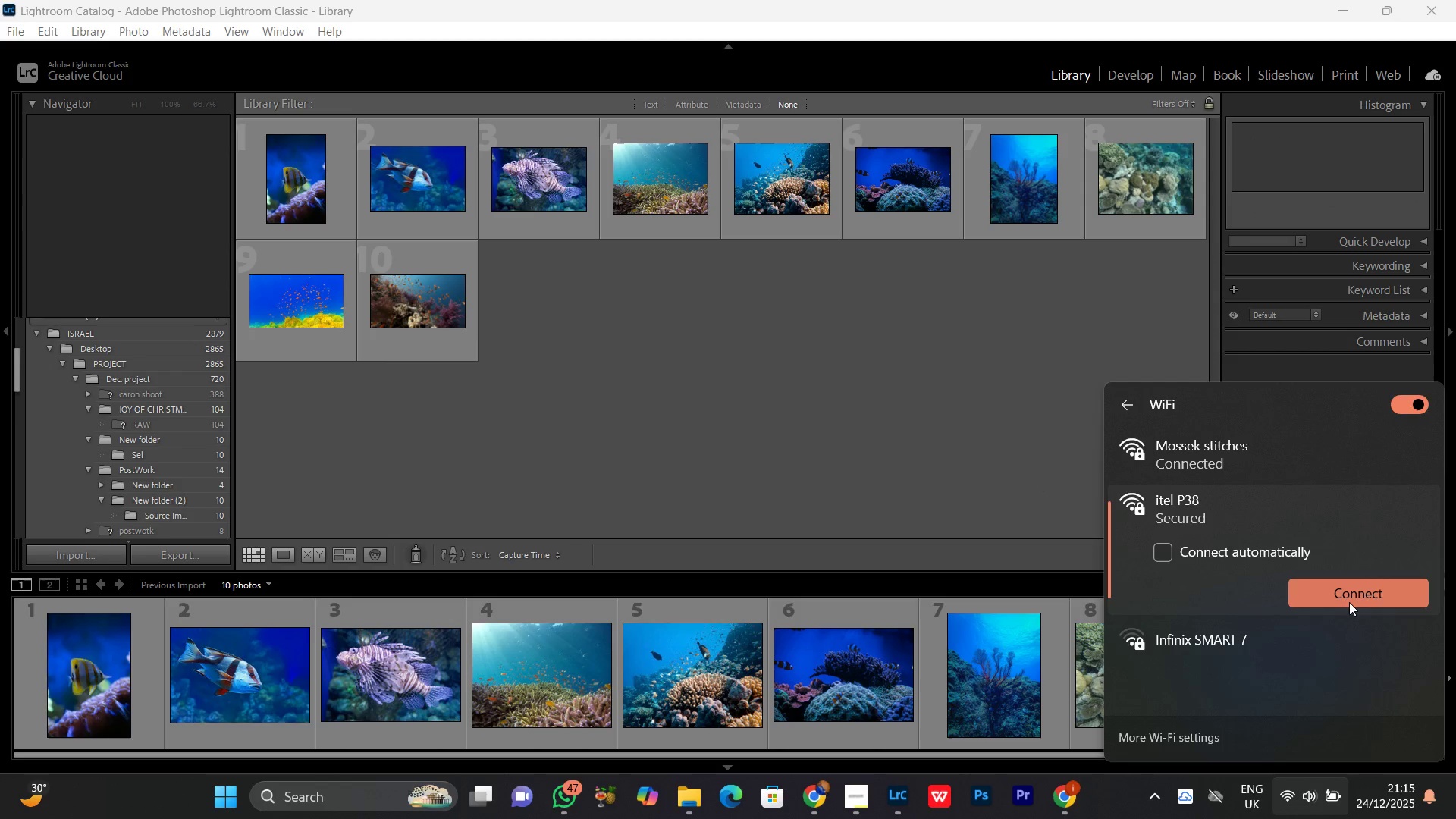 
left_click([1349, 601])
 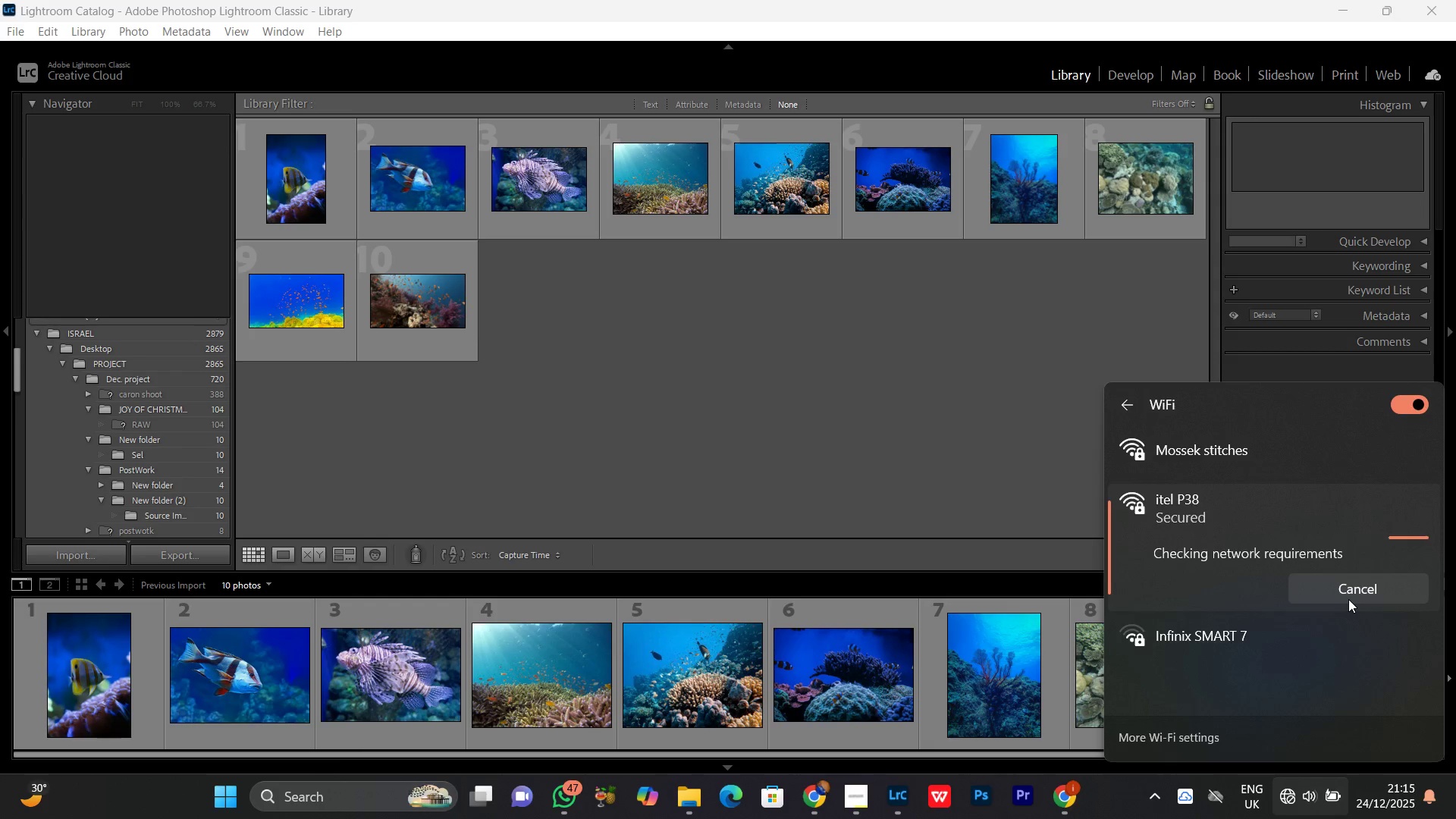 
wait(10.2)
 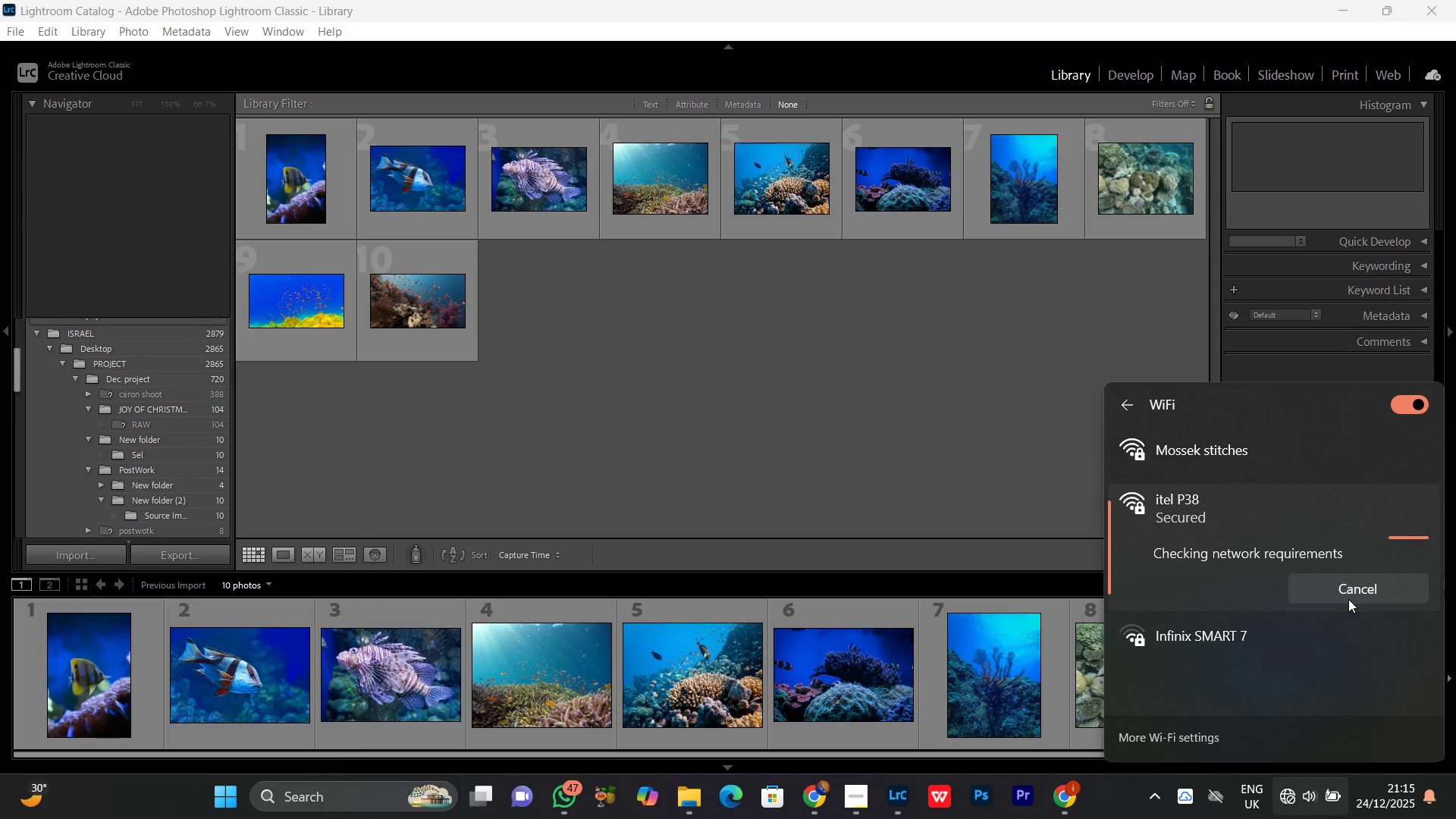 
left_click([1108, 74])
 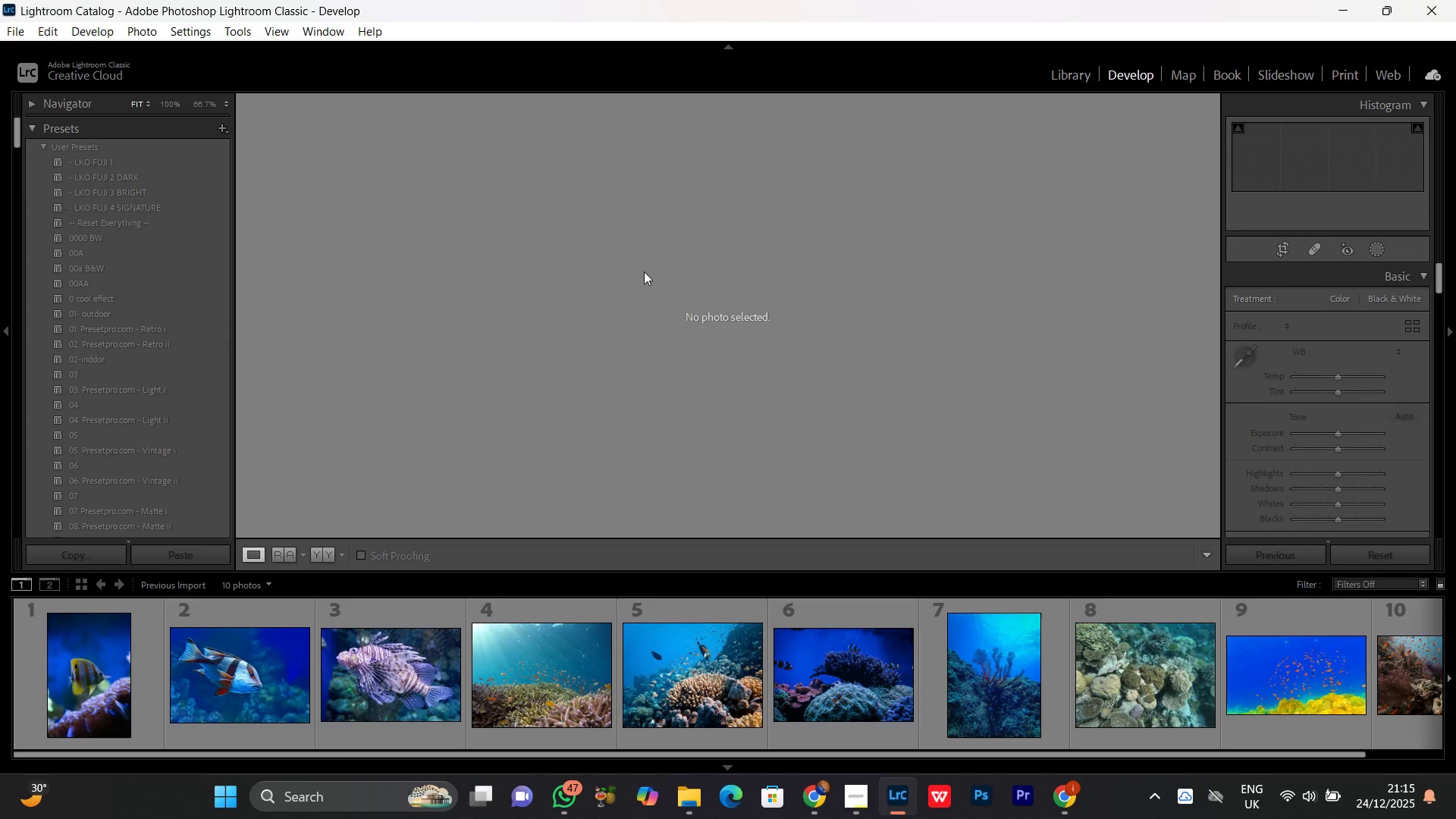 
wait(9.17)
 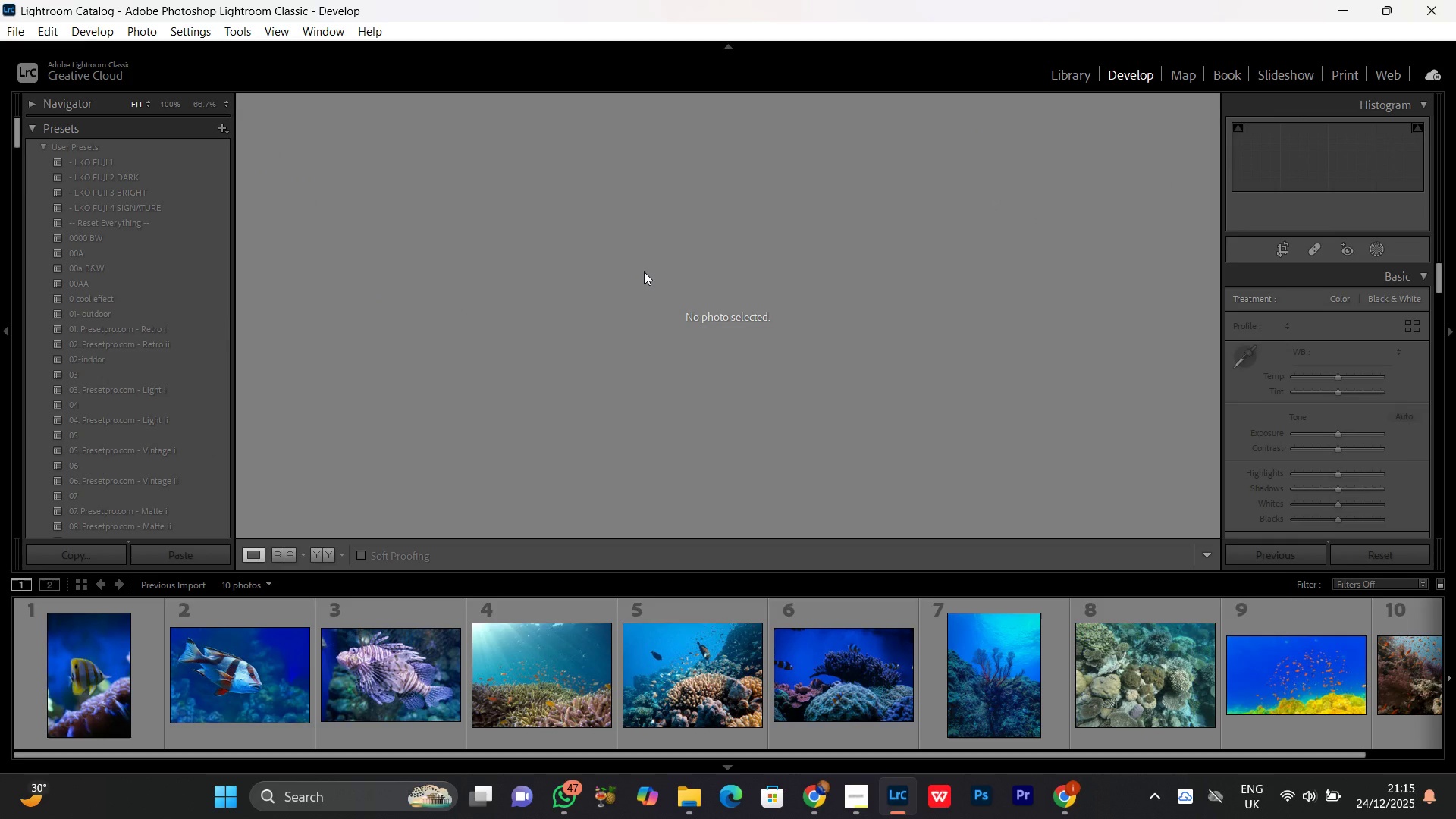 
mouse_move([239, 642])
 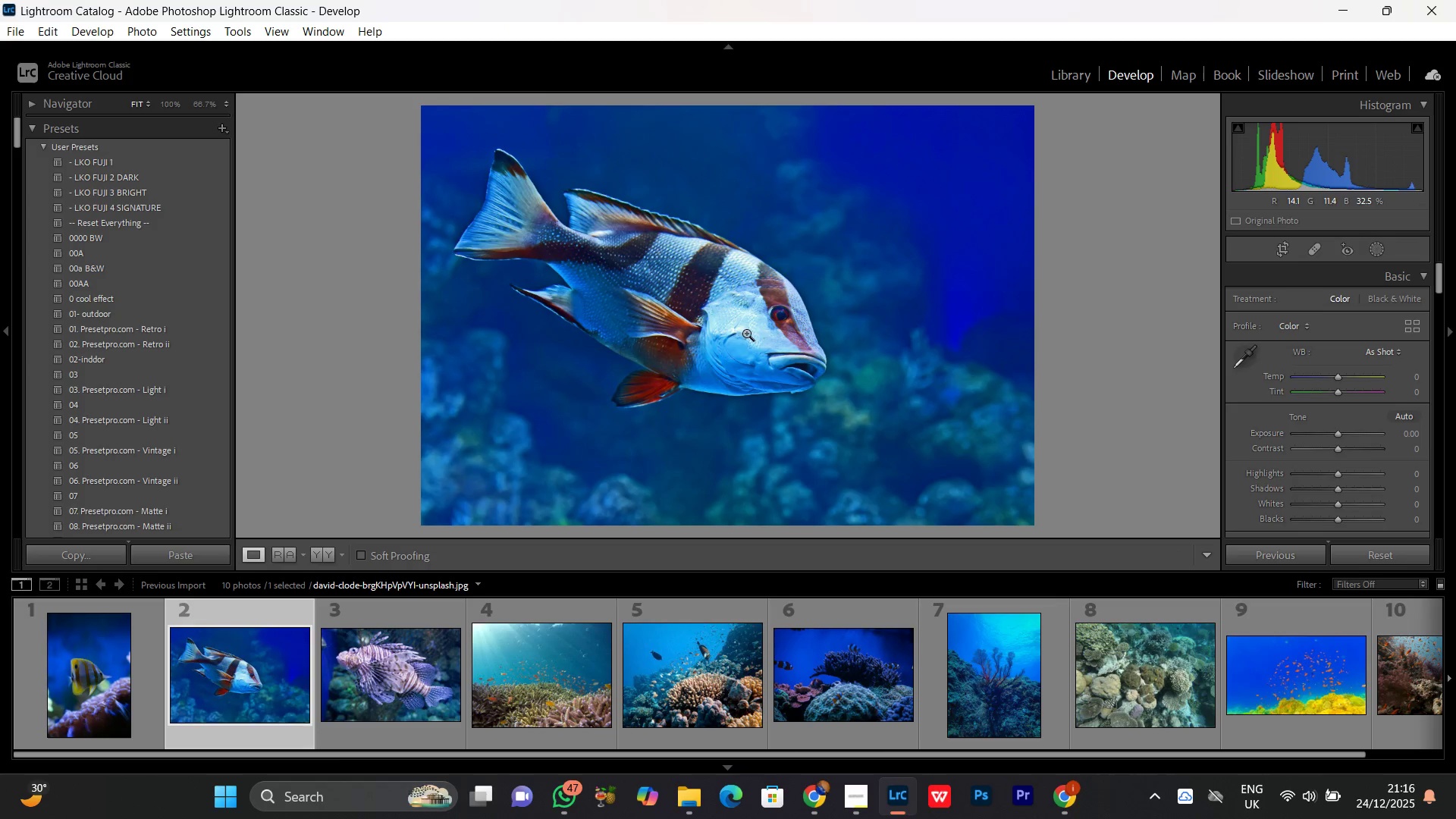 
left_click([748, 284])
 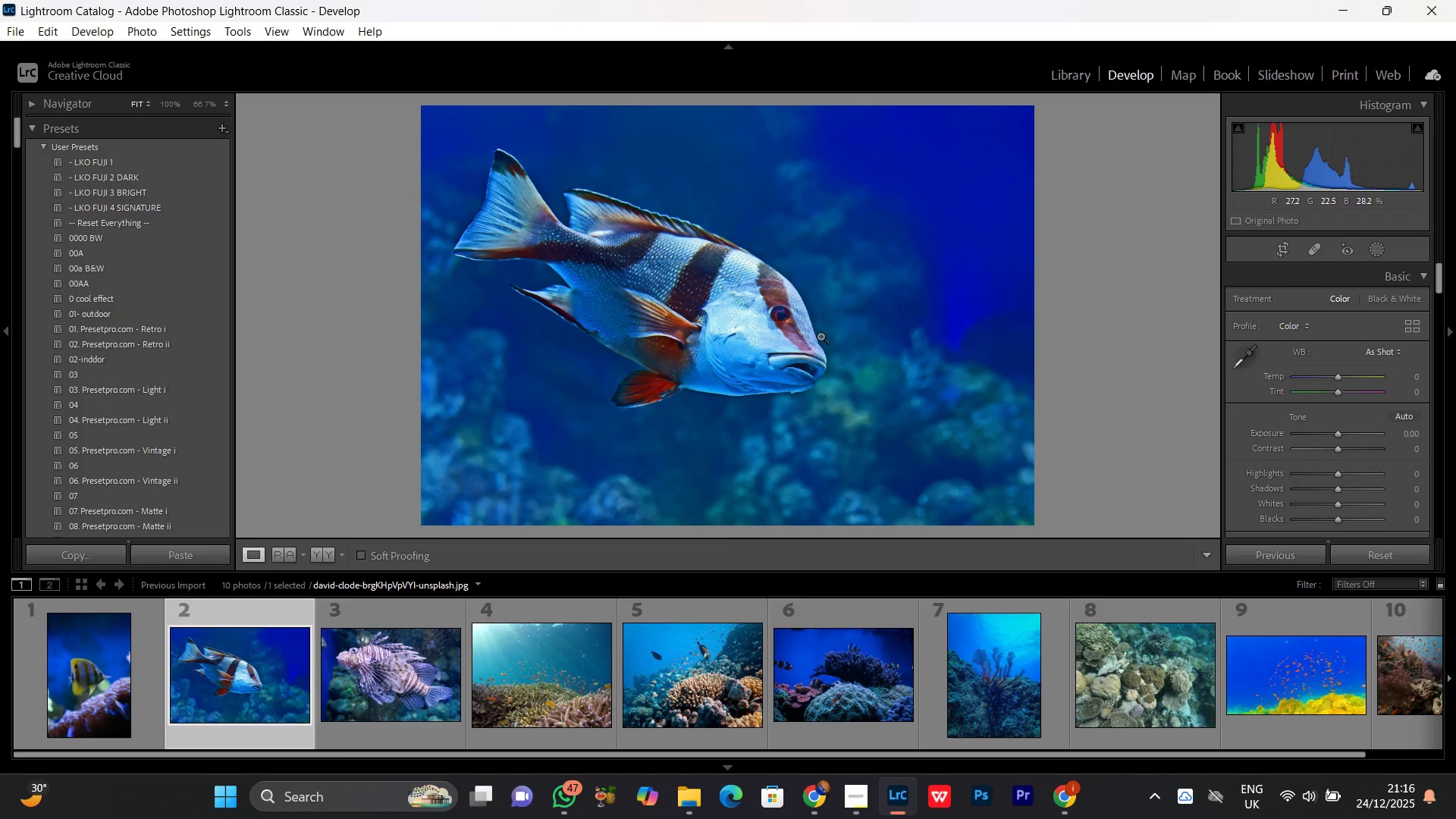 
left_click([786, 317])
 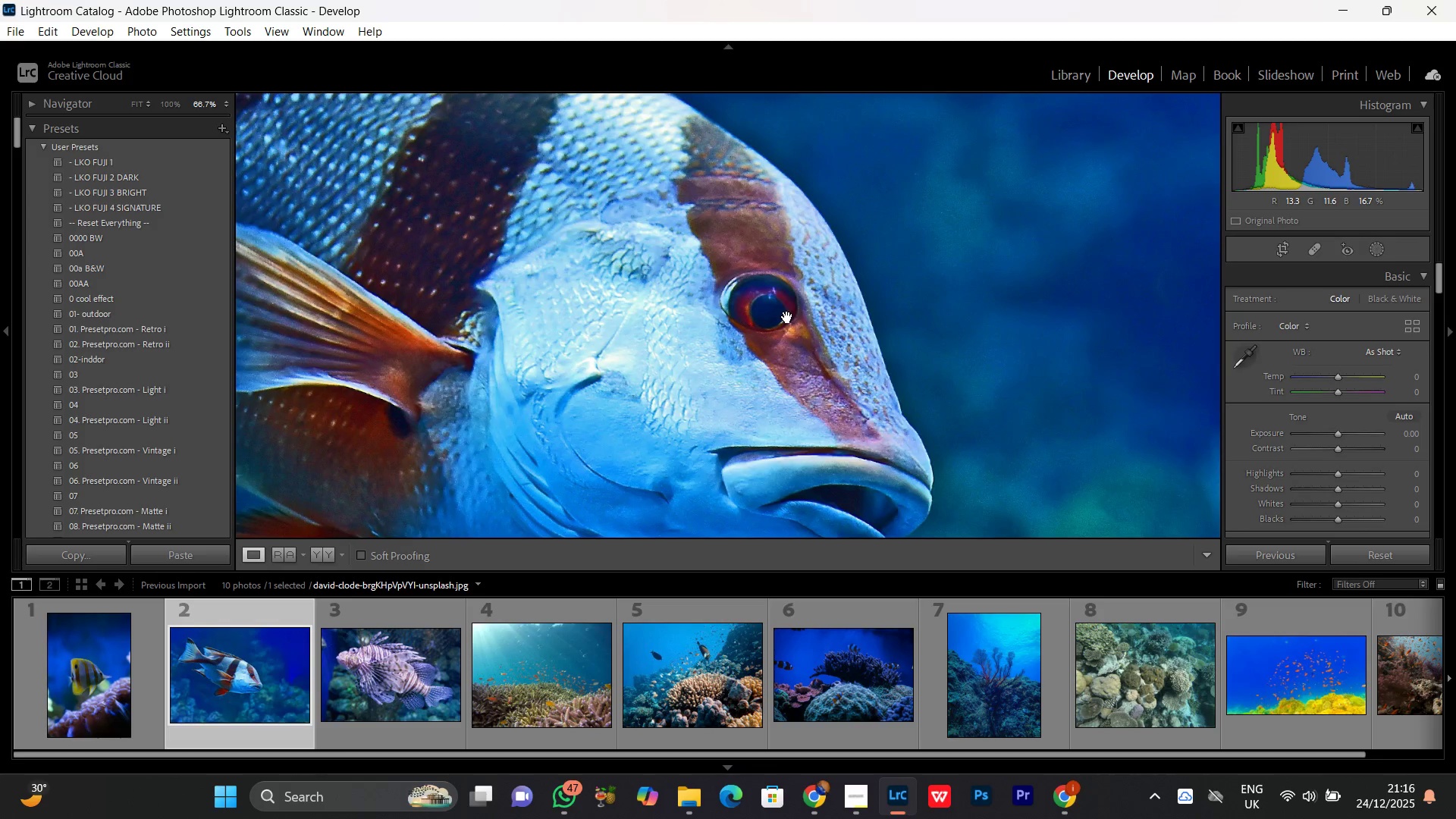 
left_click_drag(start_coordinate=[787, 317], to_coordinate=[777, 319])
 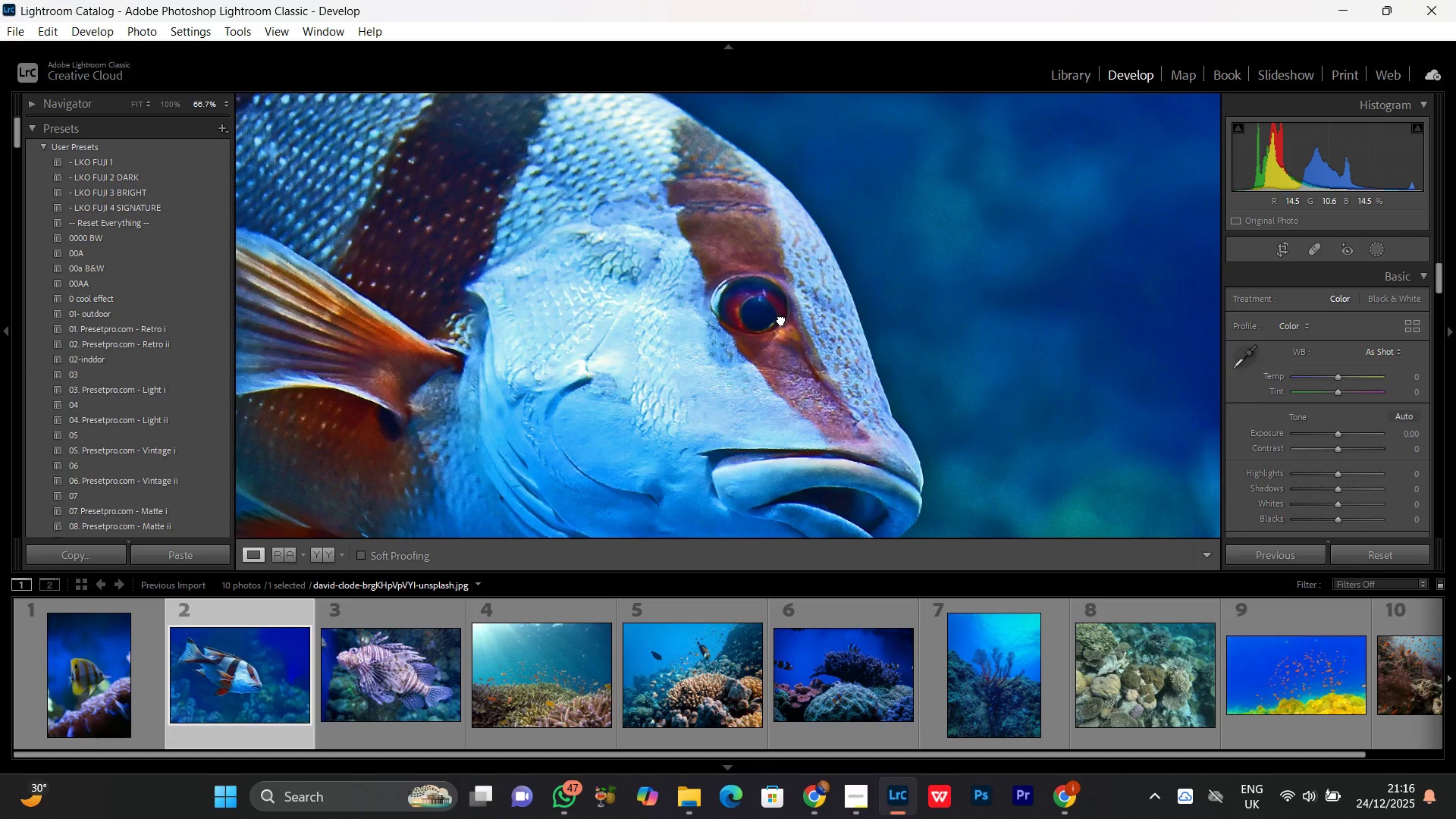 
double_click([781, 319])
 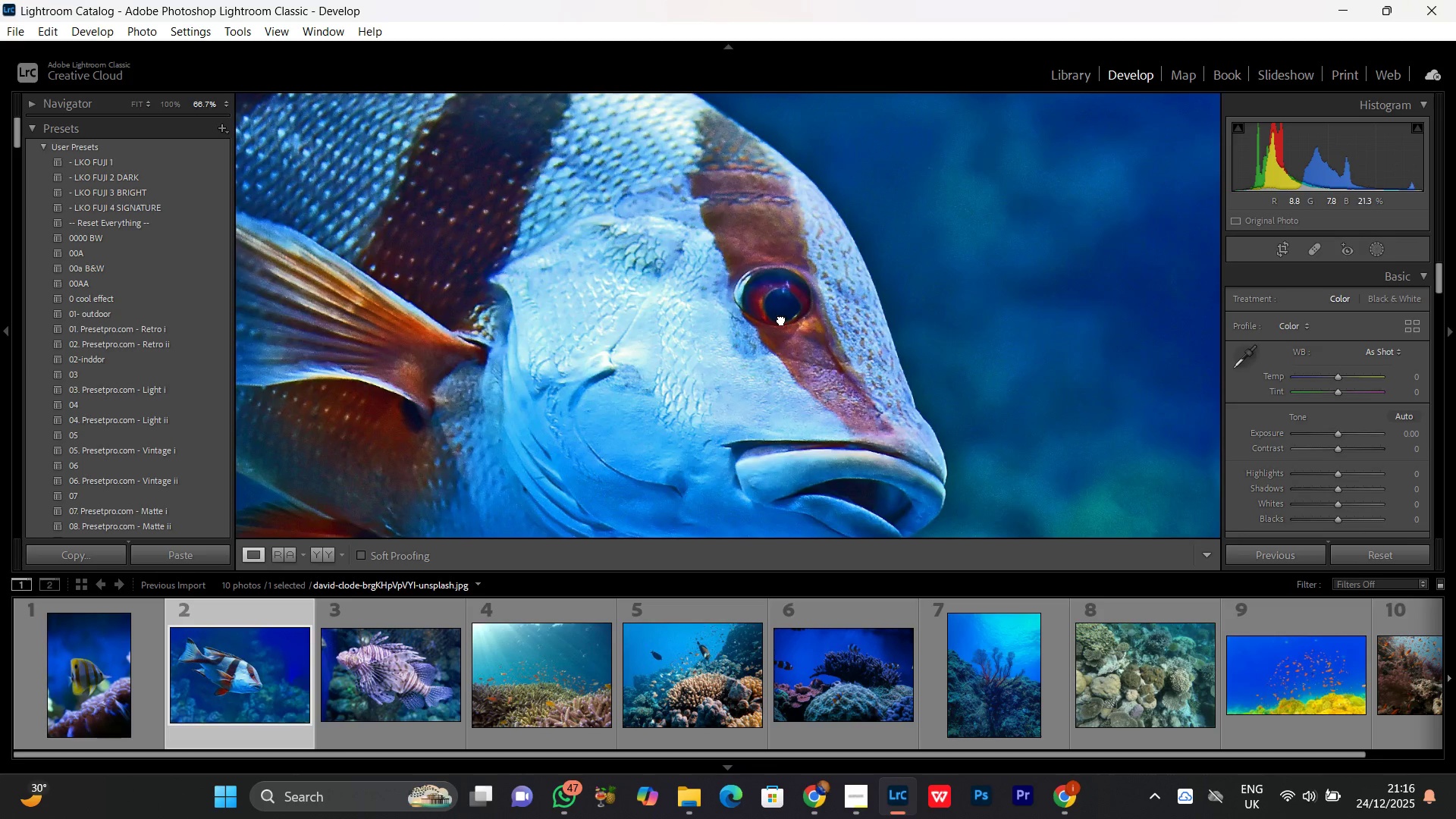 
double_click([781, 319])
 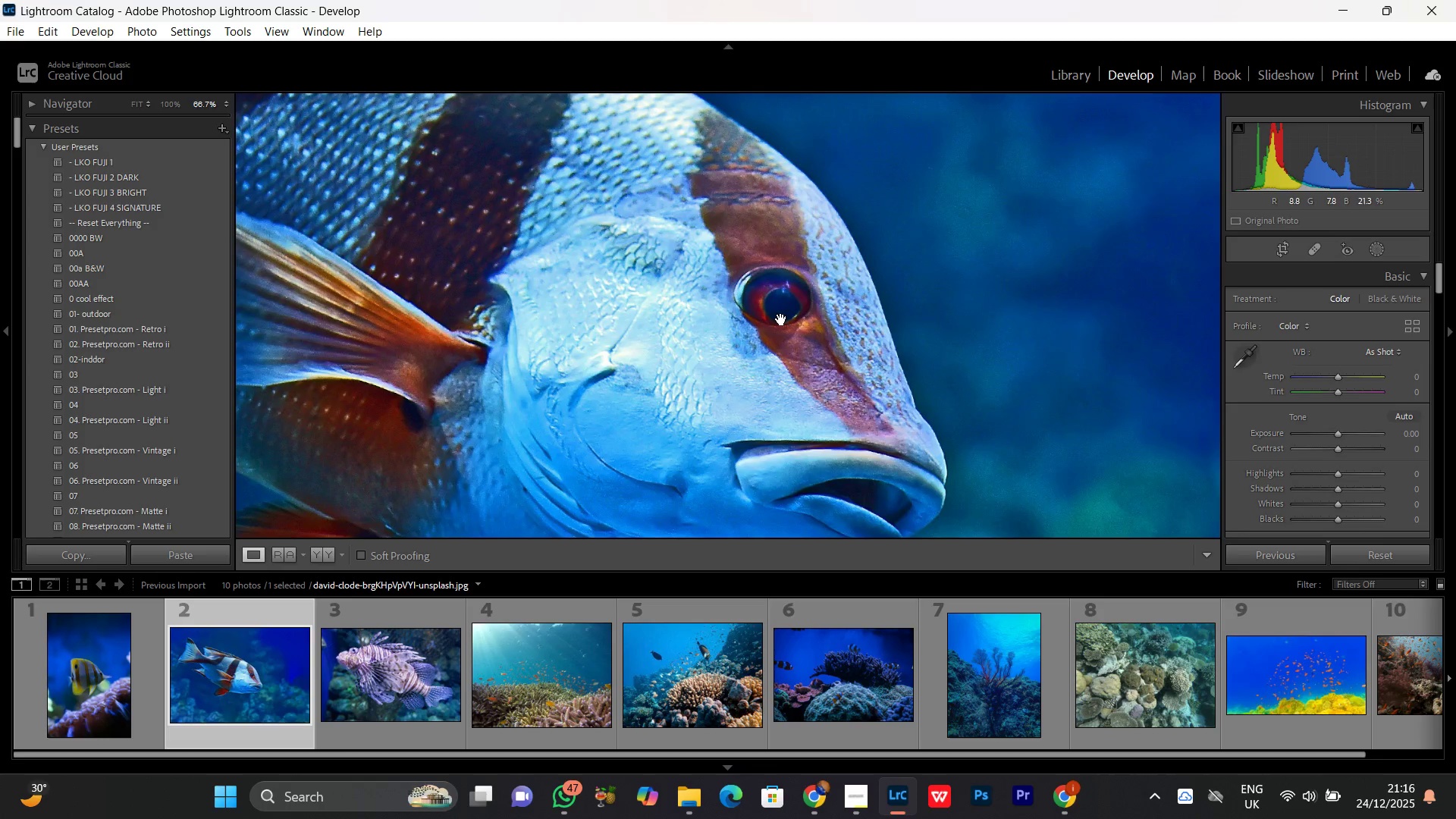 
left_click_drag(start_coordinate=[781, 318], to_coordinate=[806, 244])
 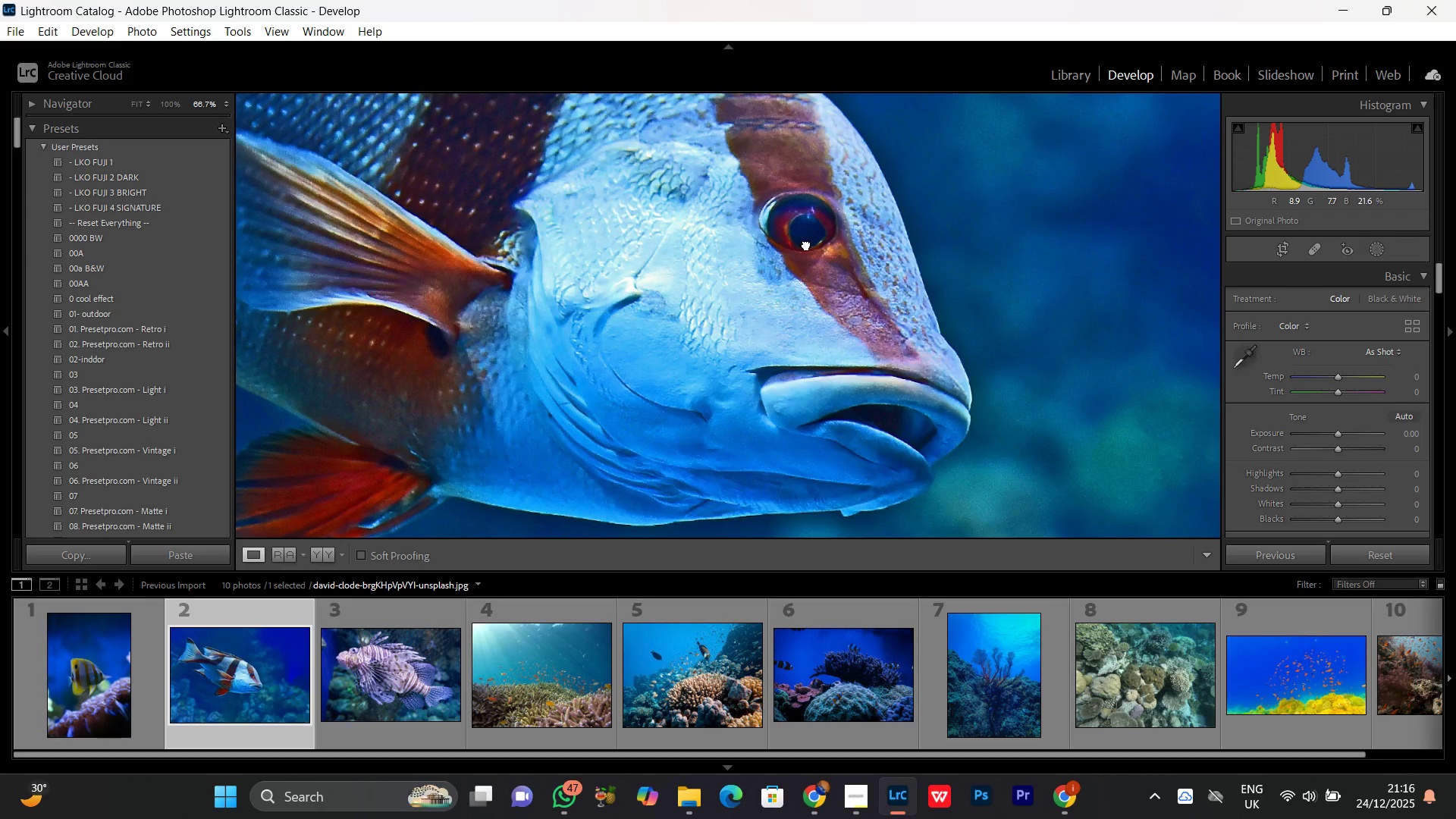 
left_click([806, 244])
 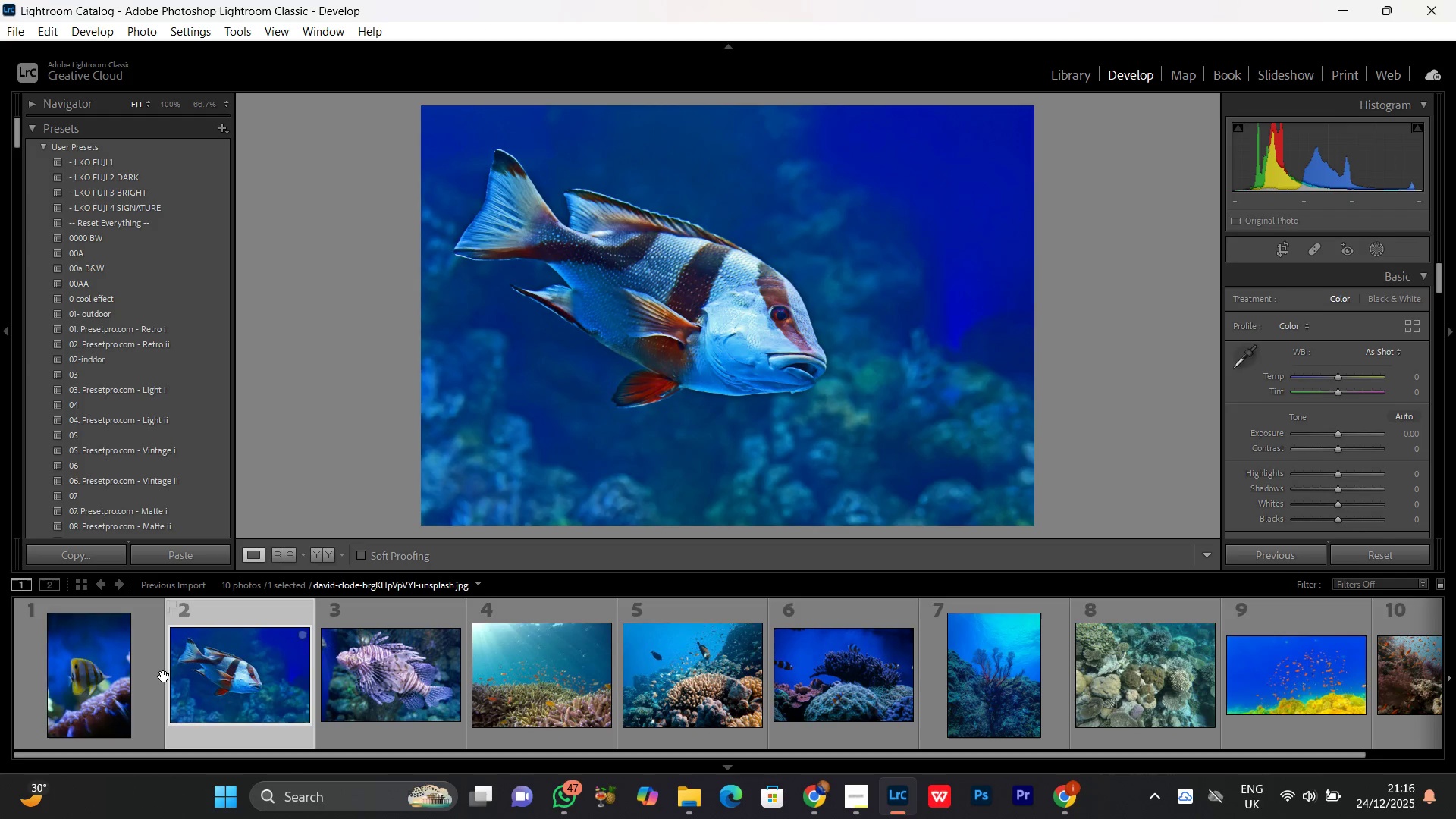 
left_click([105, 657])
 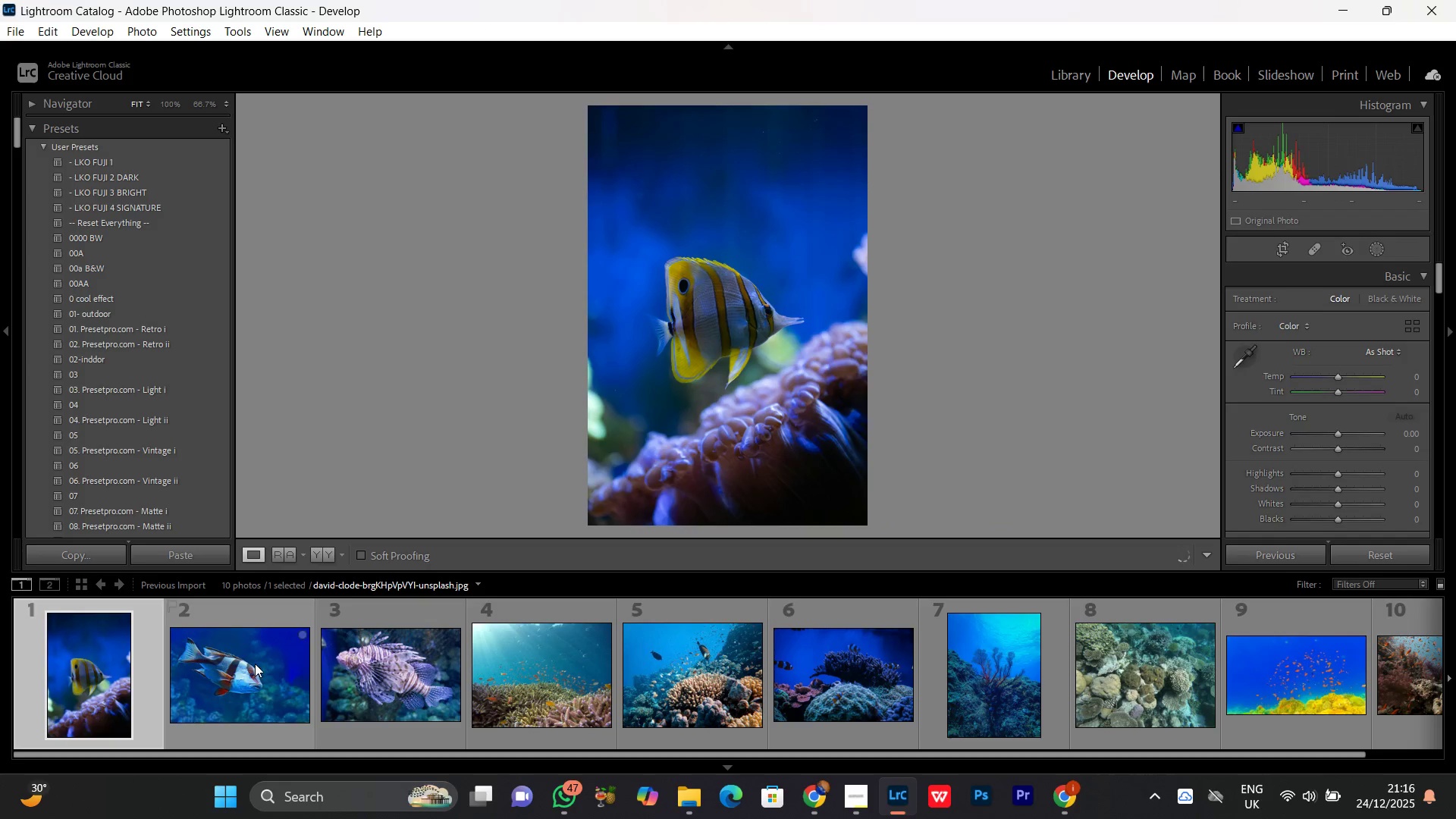 
left_click([264, 661])
 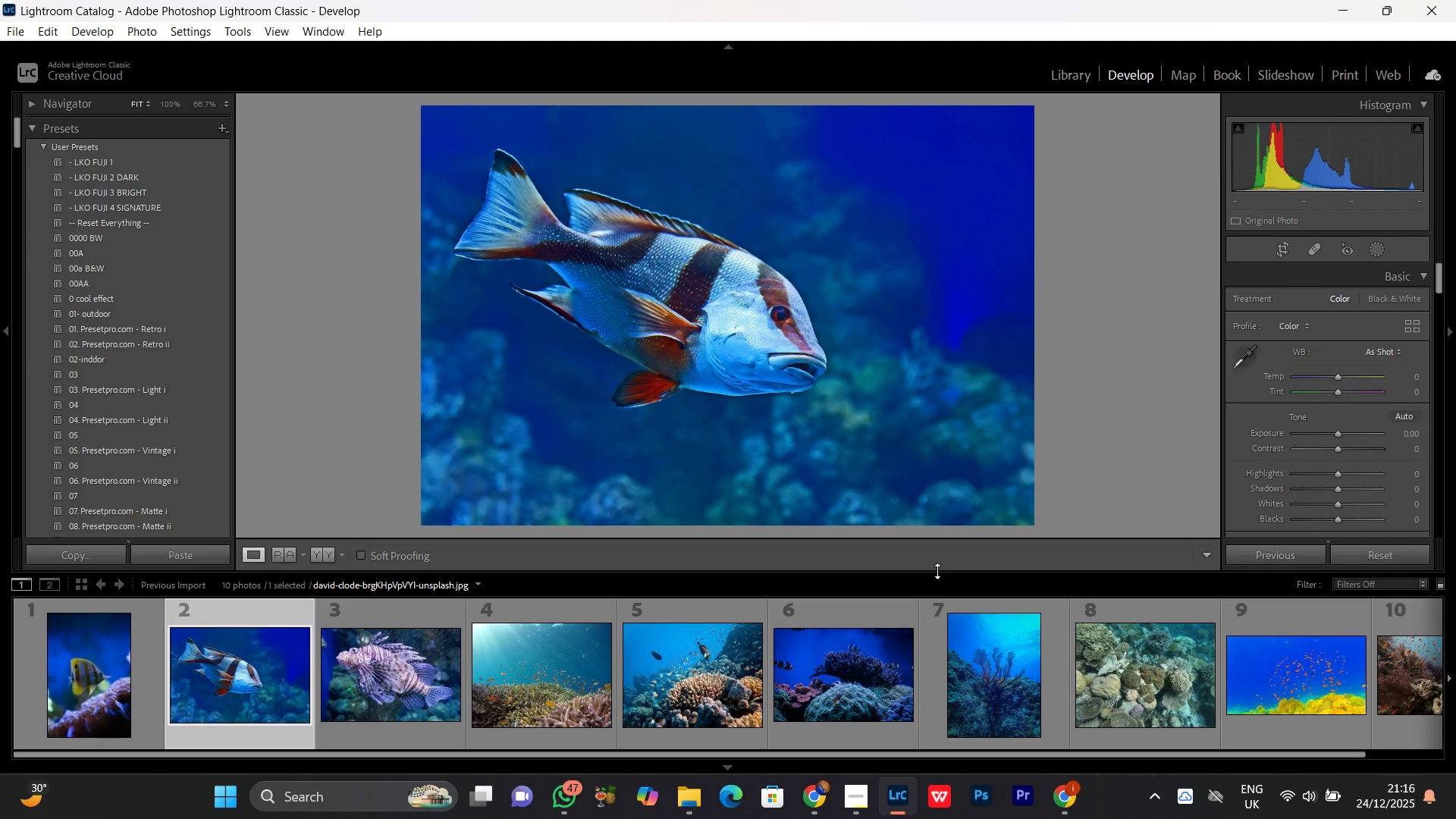 
left_click_drag(start_coordinate=[937, 571], to_coordinate=[930, 624])
 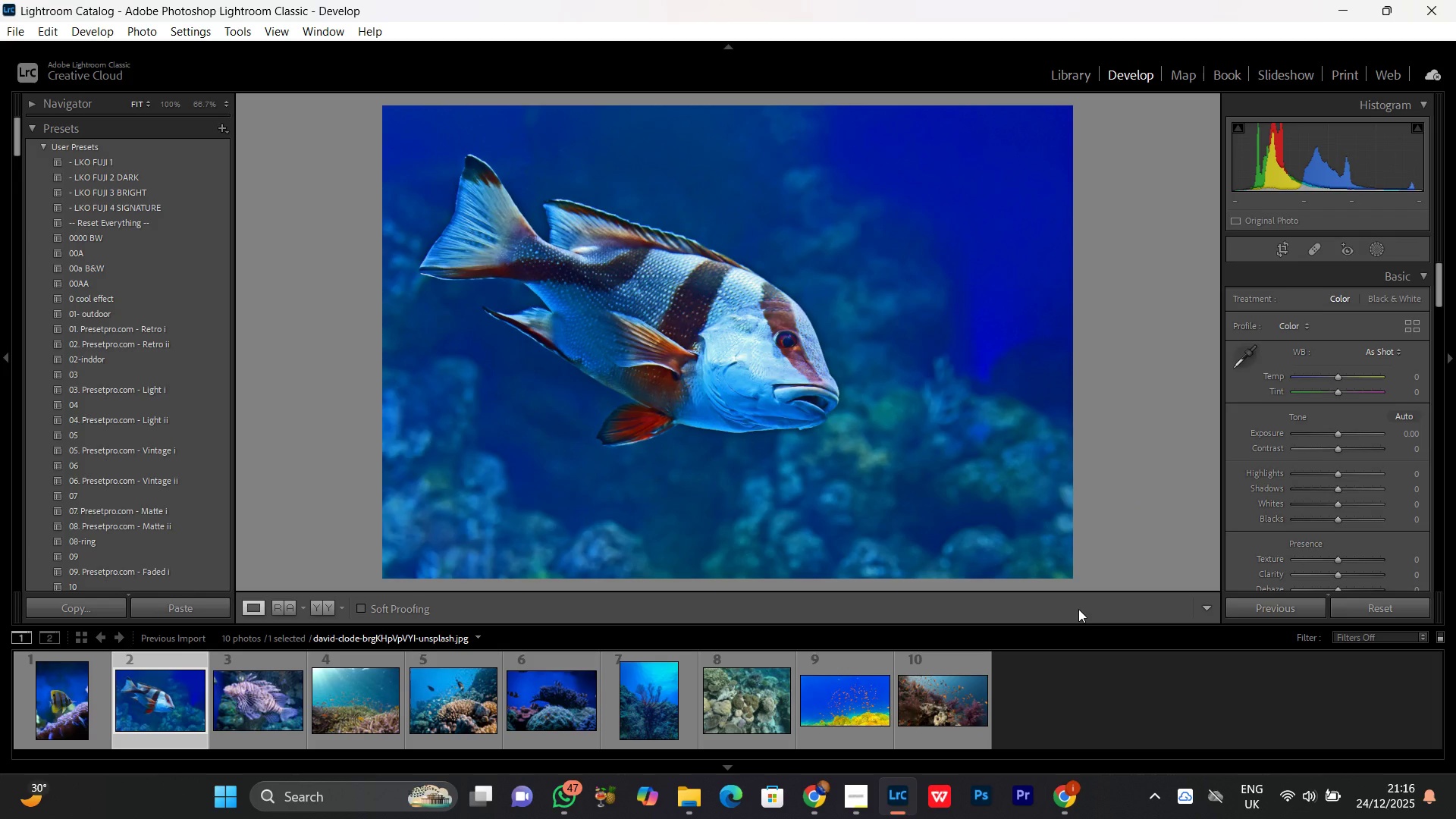 
wait(16.84)
 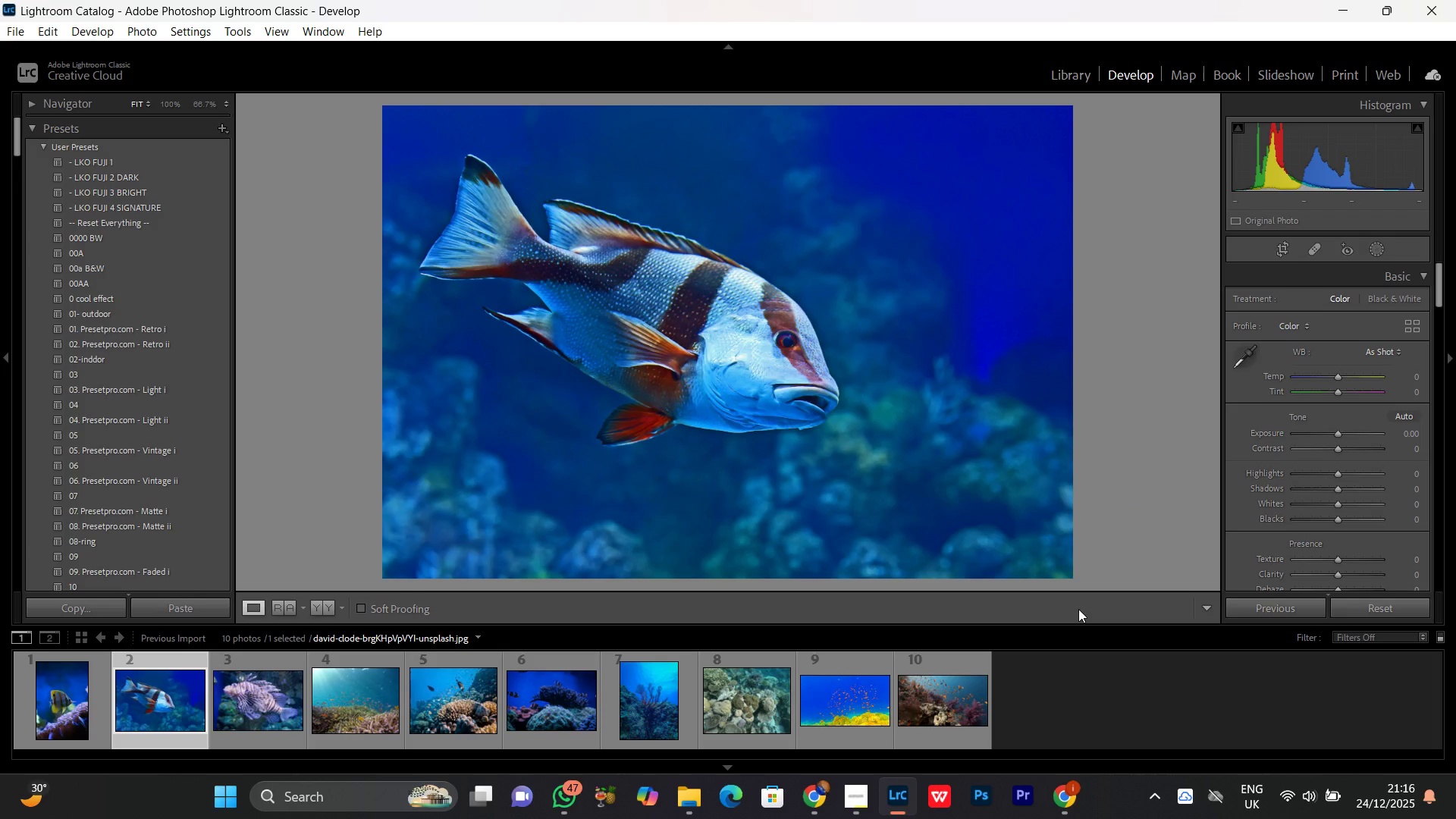 
left_click([819, 805])
 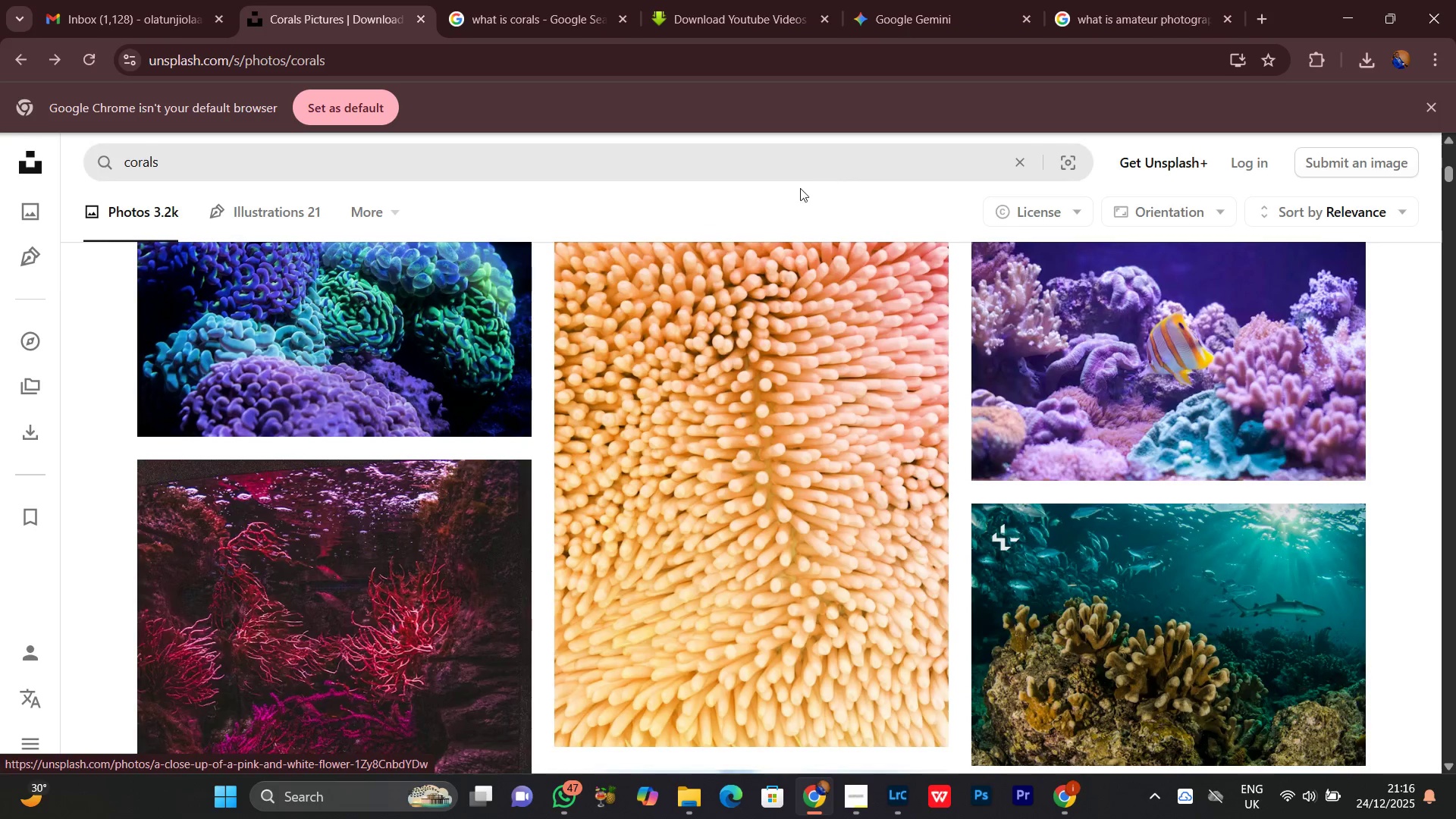 
left_click([971, 0])
 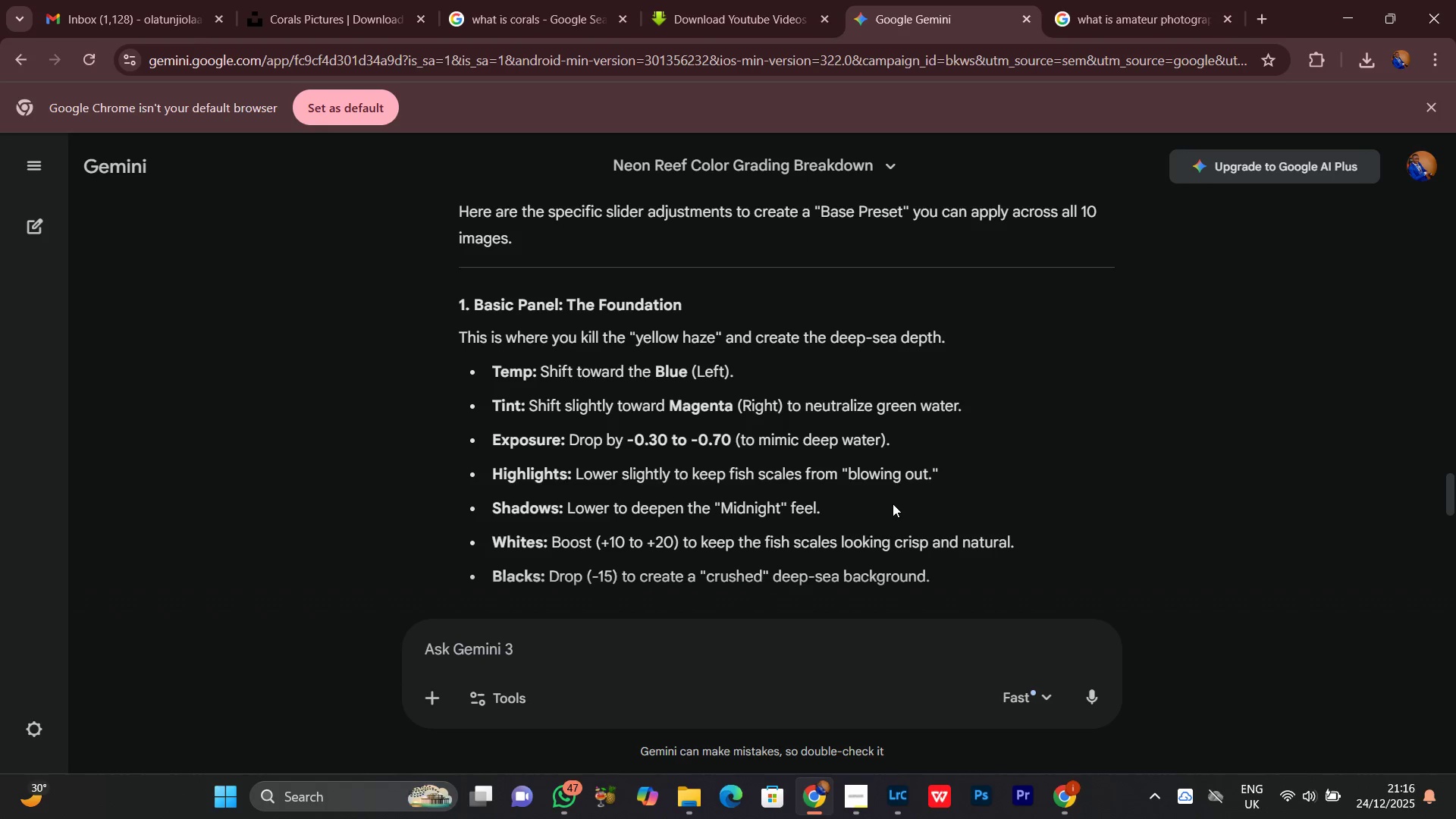 
scroll: coordinate [893, 499], scroll_direction: none, amount: 0.0
 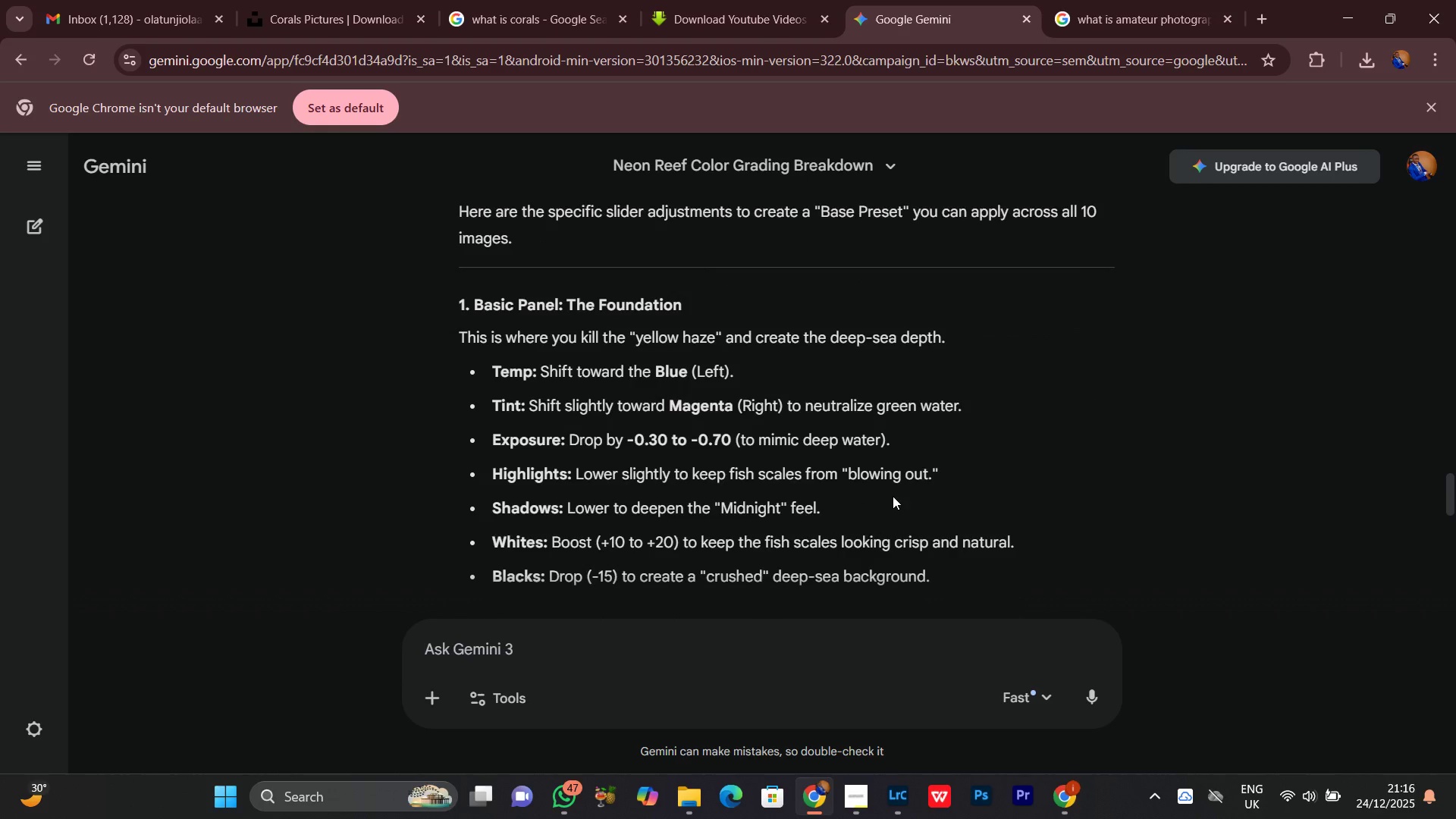 
scroll: coordinate [893, 496], scroll_direction: down, amount: 1.0
 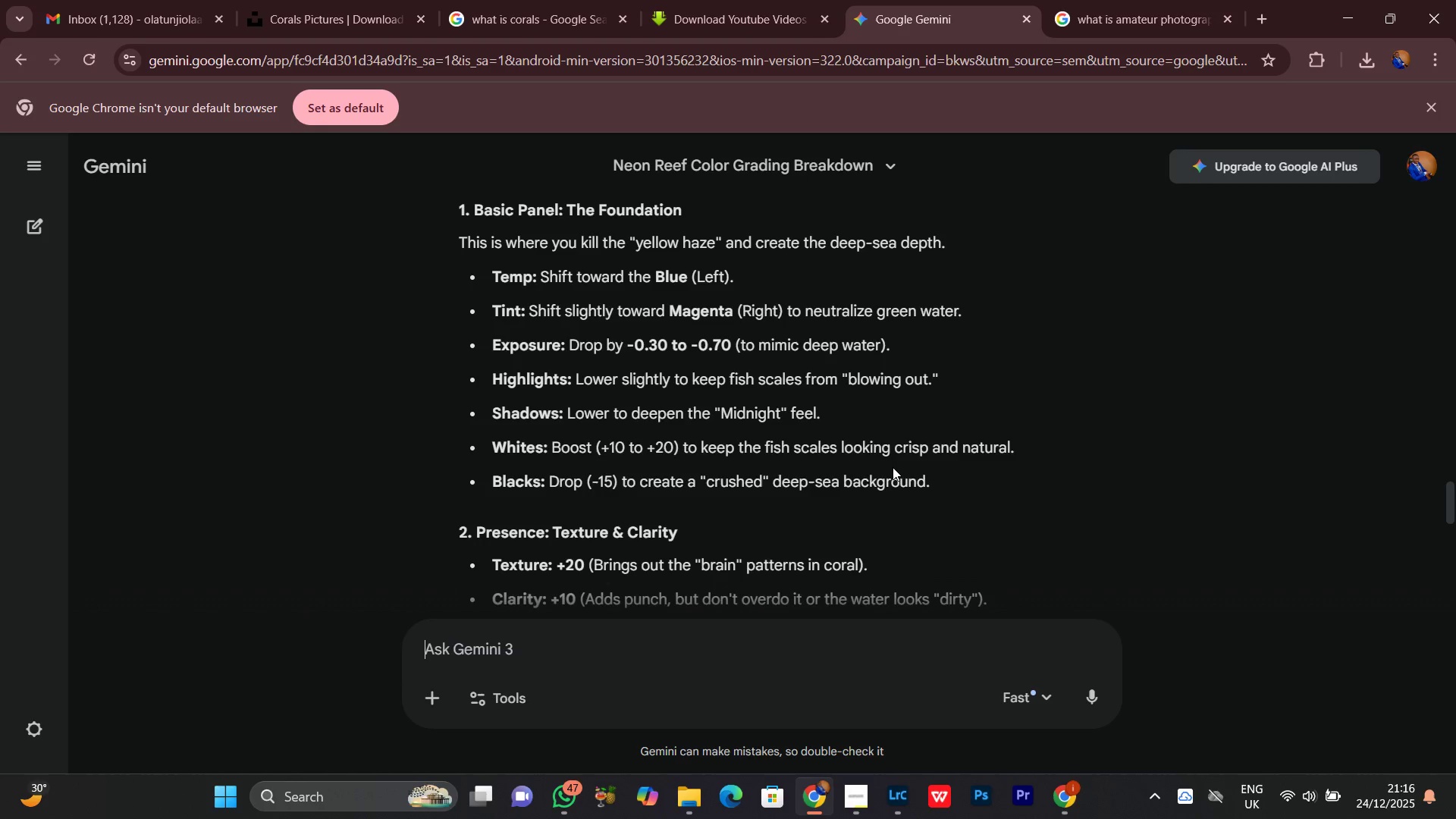 
wait(8.36)
 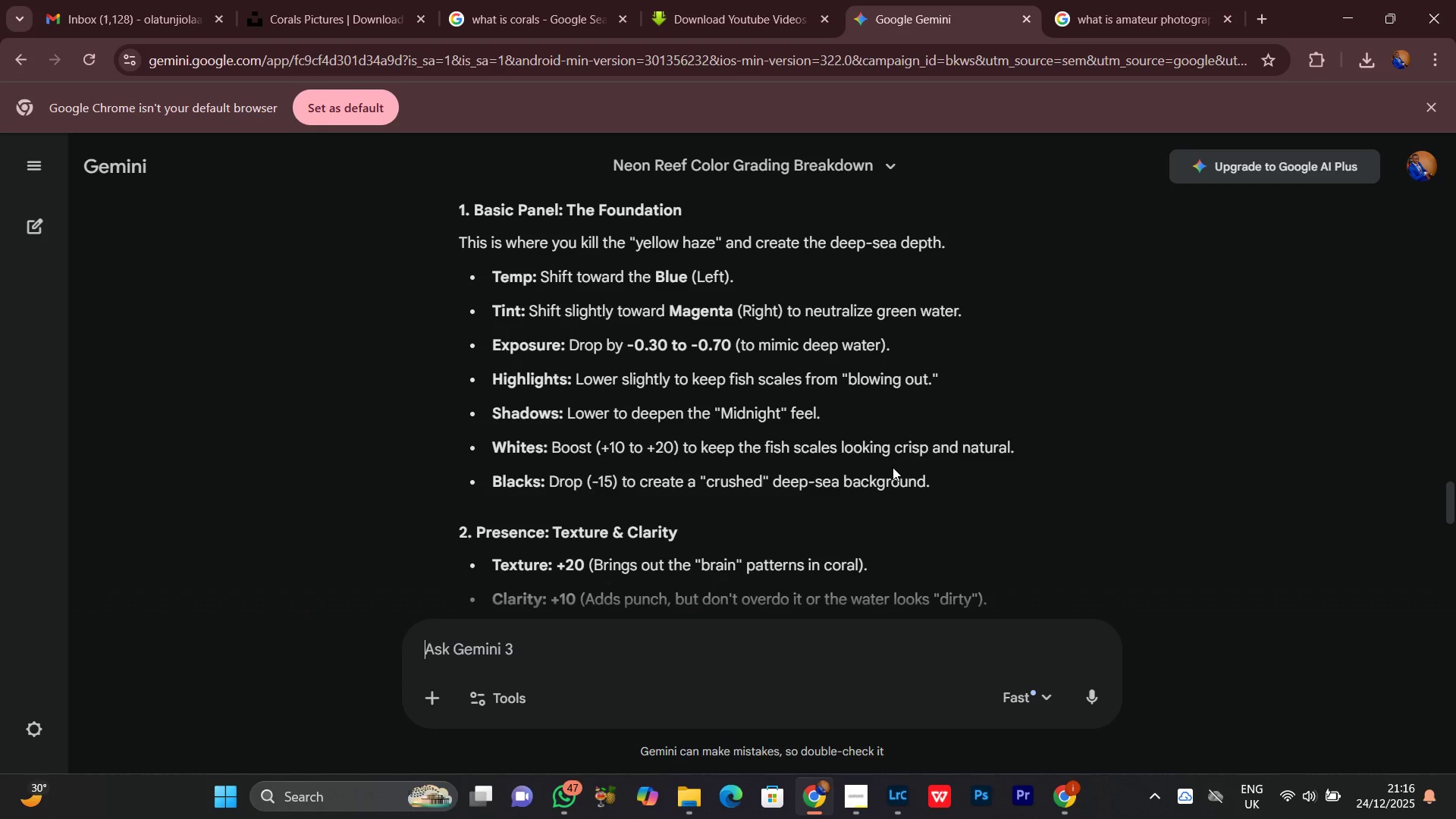 
scroll: coordinate [893, 464], scroll_direction: down, amount: 3.0
 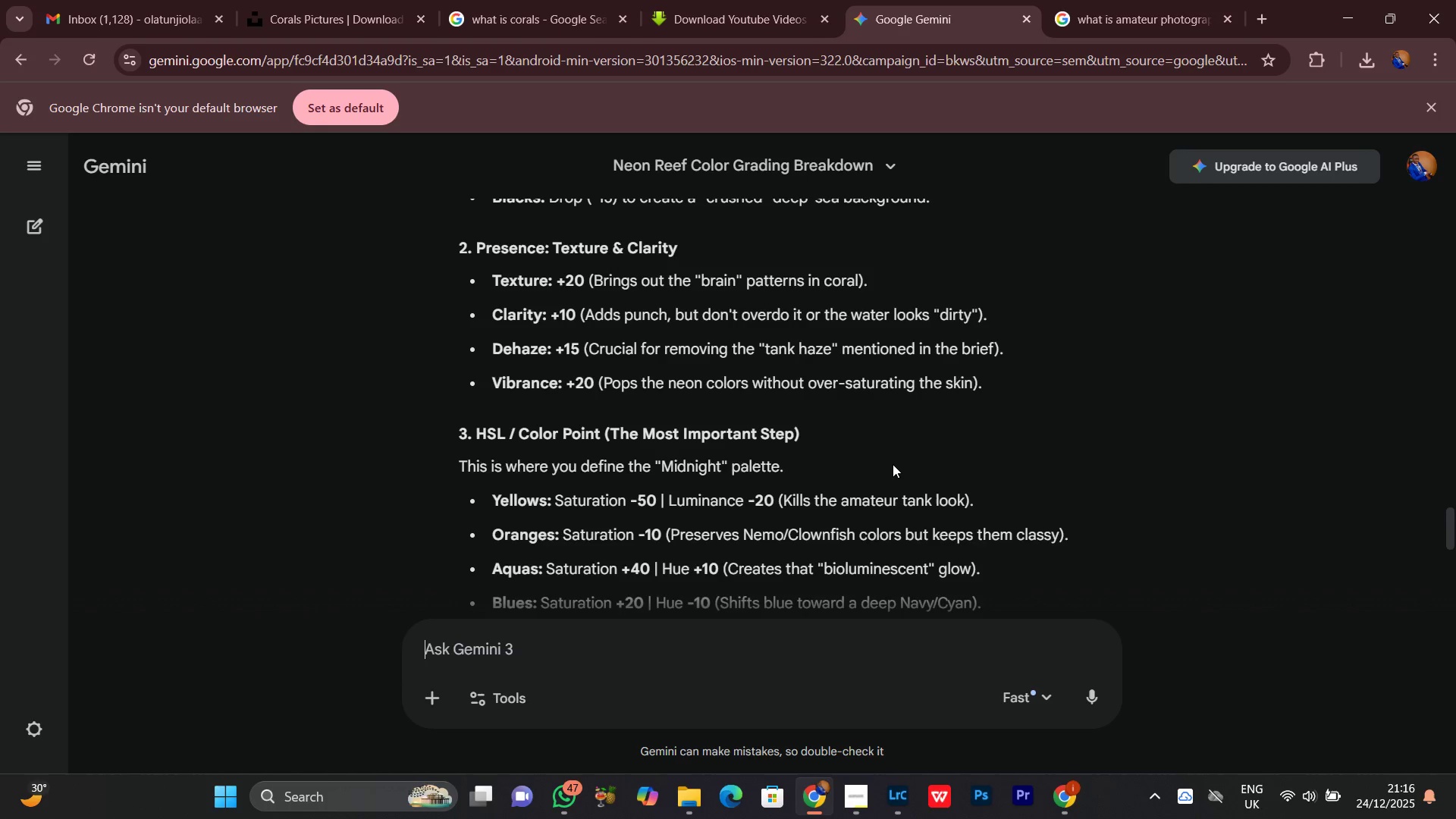 
scroll: coordinate [893, 464], scroll_direction: up, amount: 3.0
 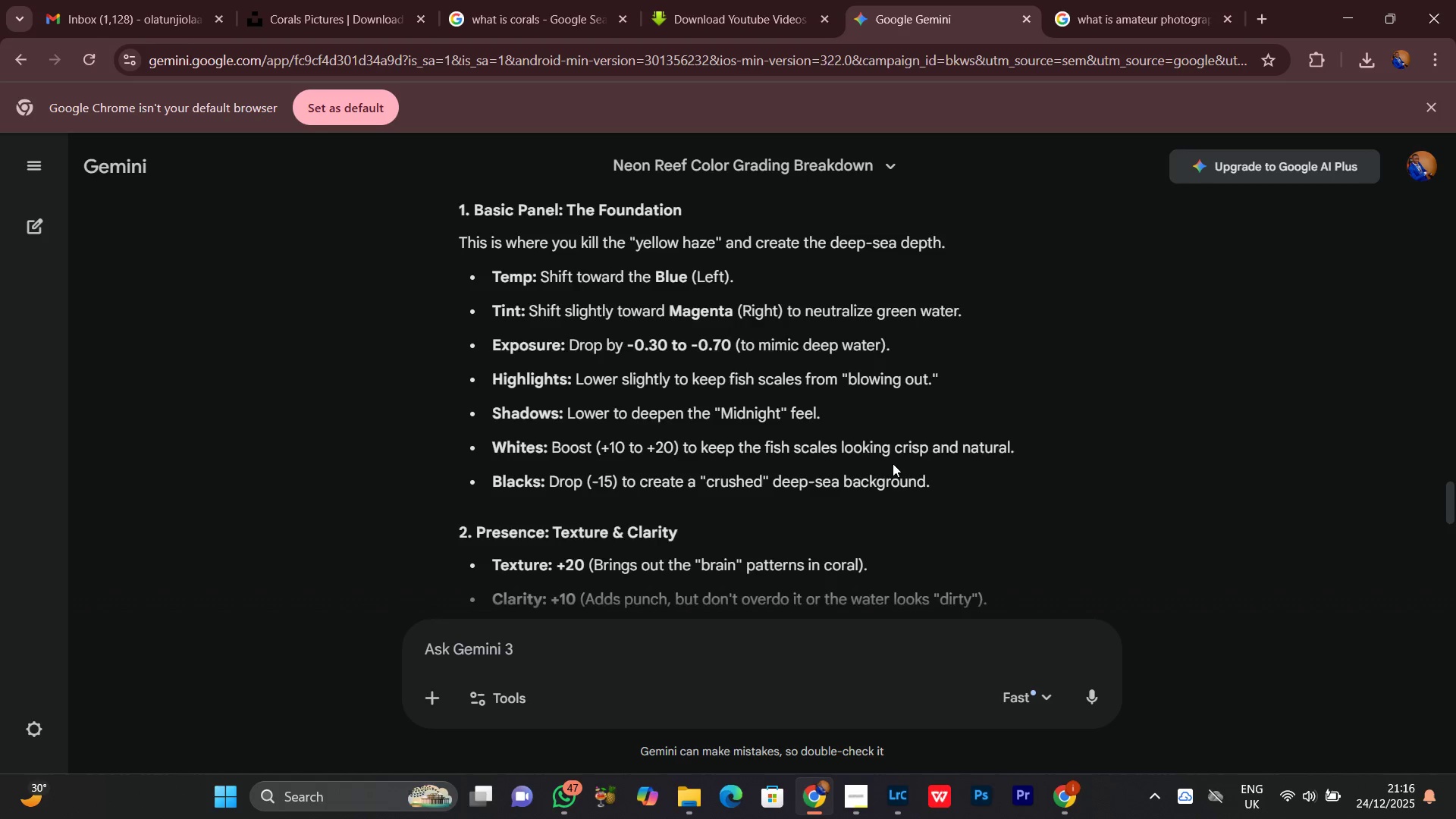 
scroll: coordinate [893, 463], scroll_direction: down, amount: 3.0
 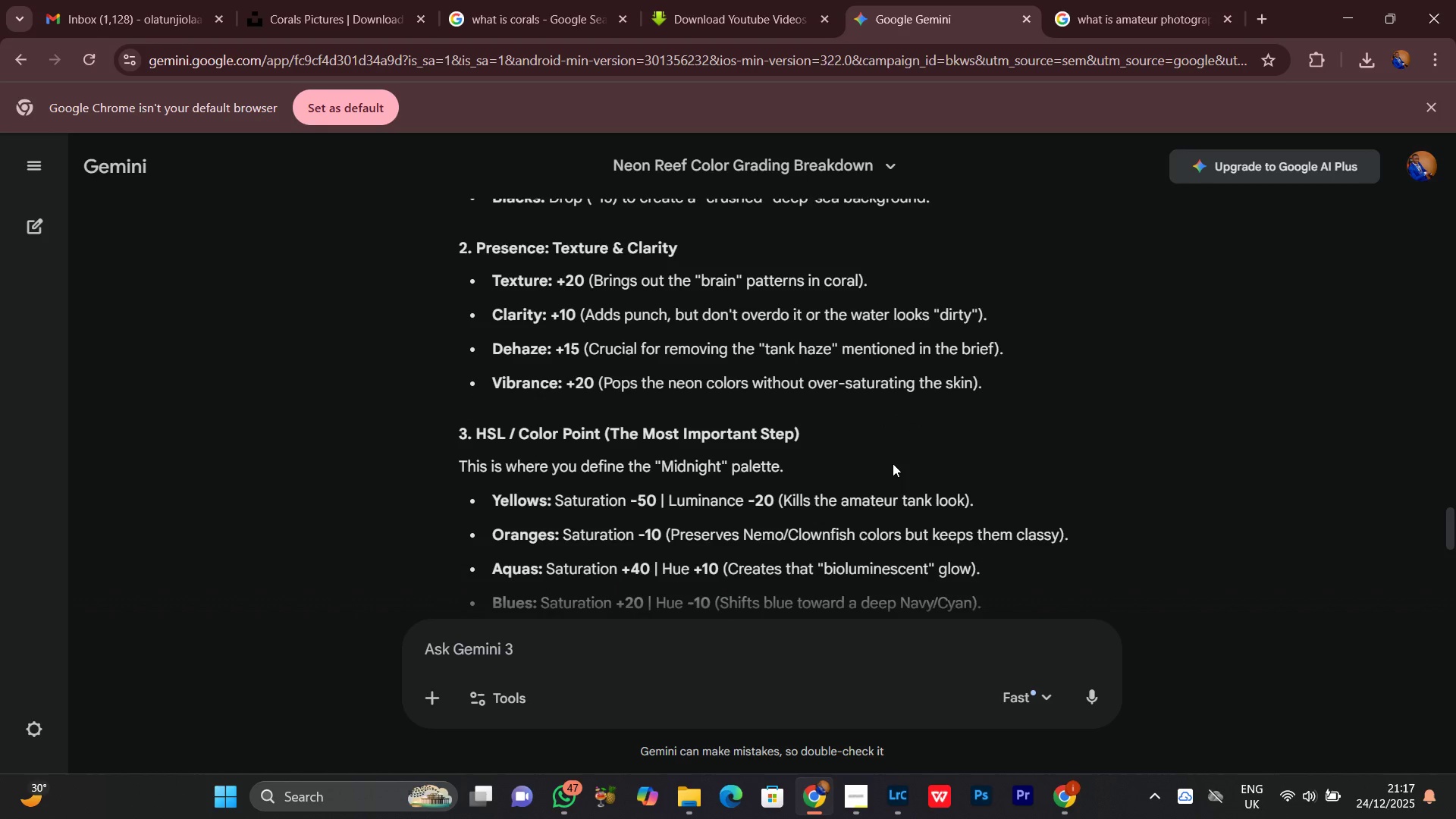 
scroll: coordinate [893, 463], scroll_direction: none, amount: 0.0
 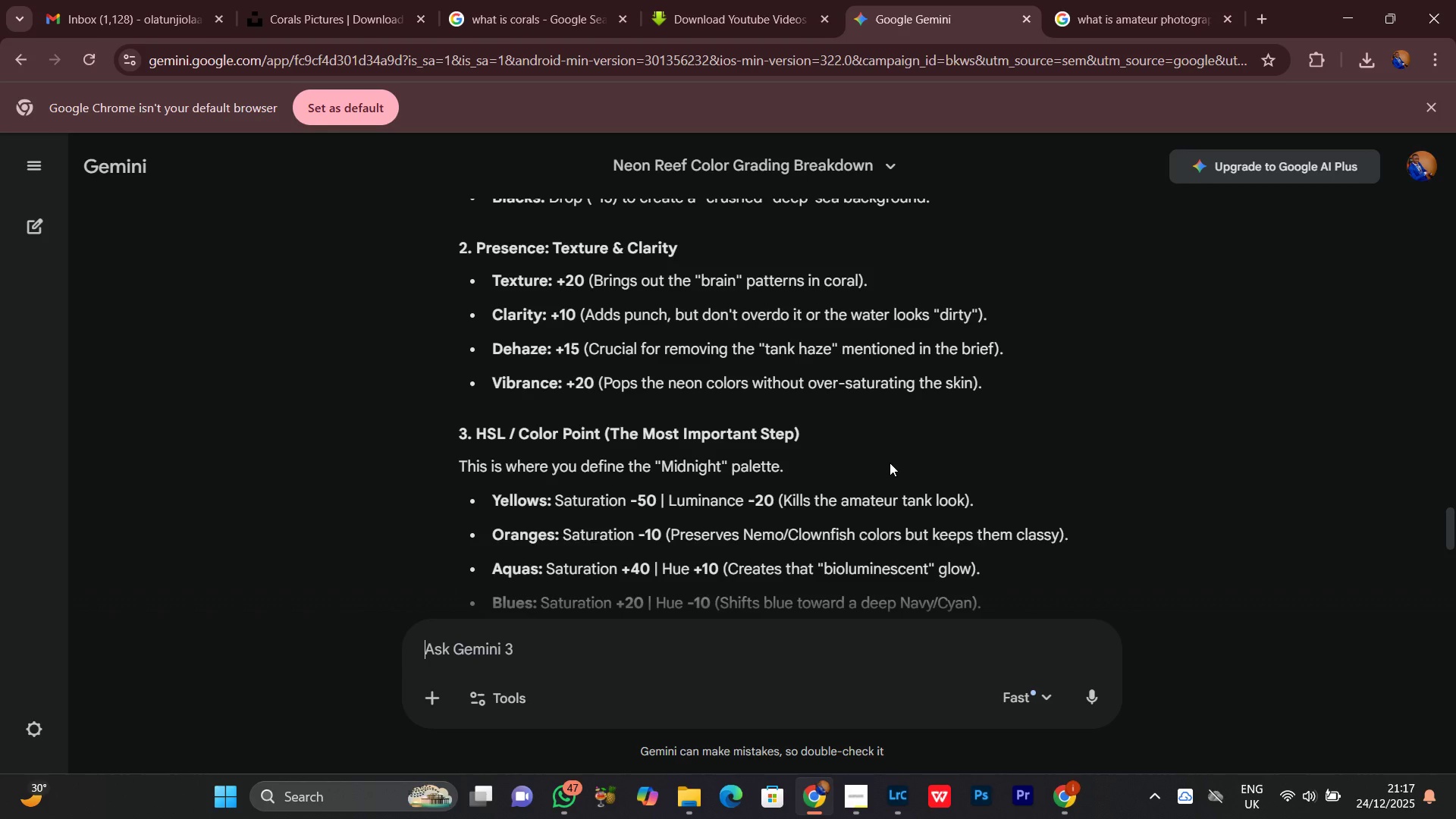 
wait(17.16)
 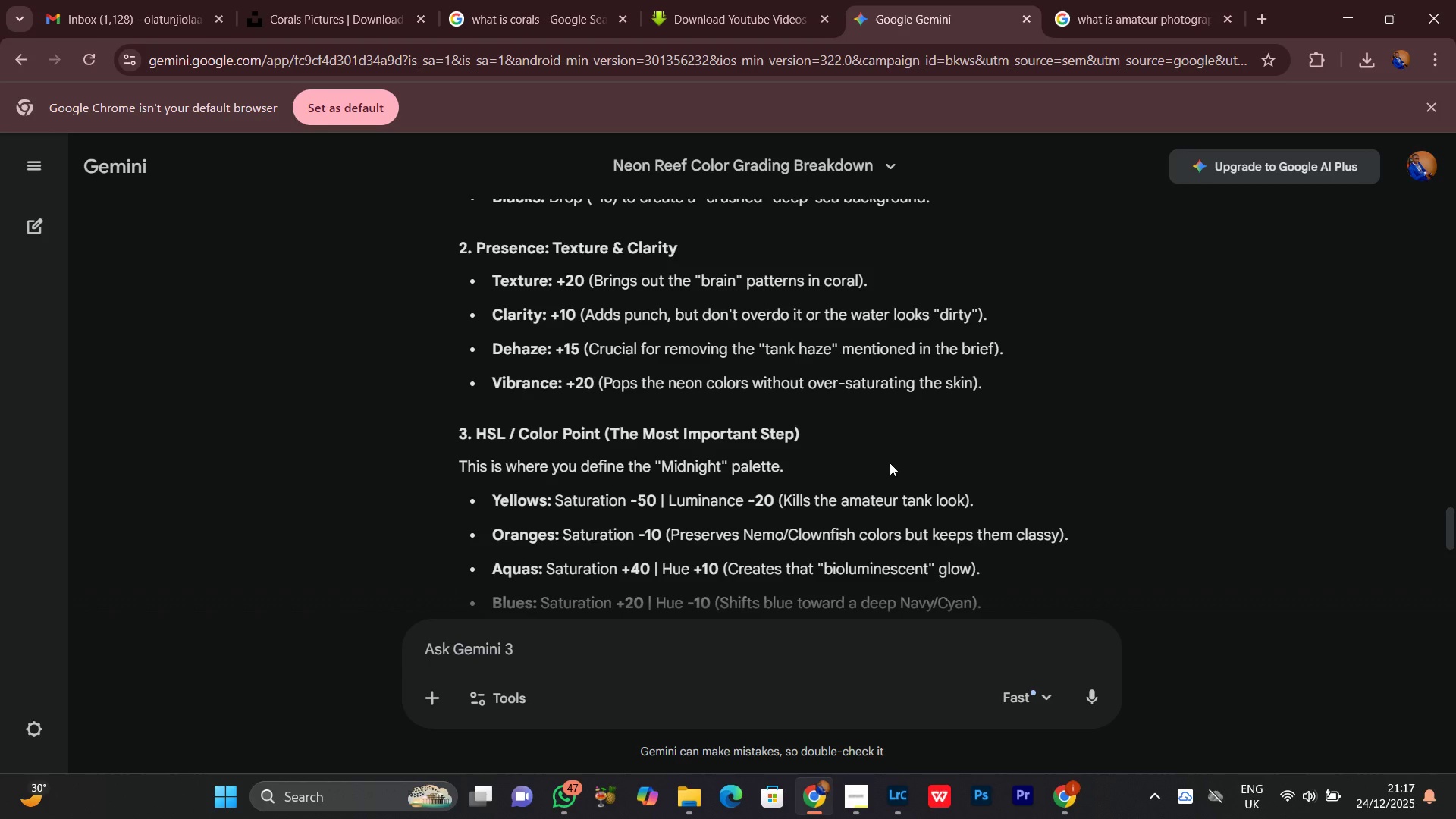 
scroll: coordinate [890, 460], scroll_direction: down, amount: 4.0
 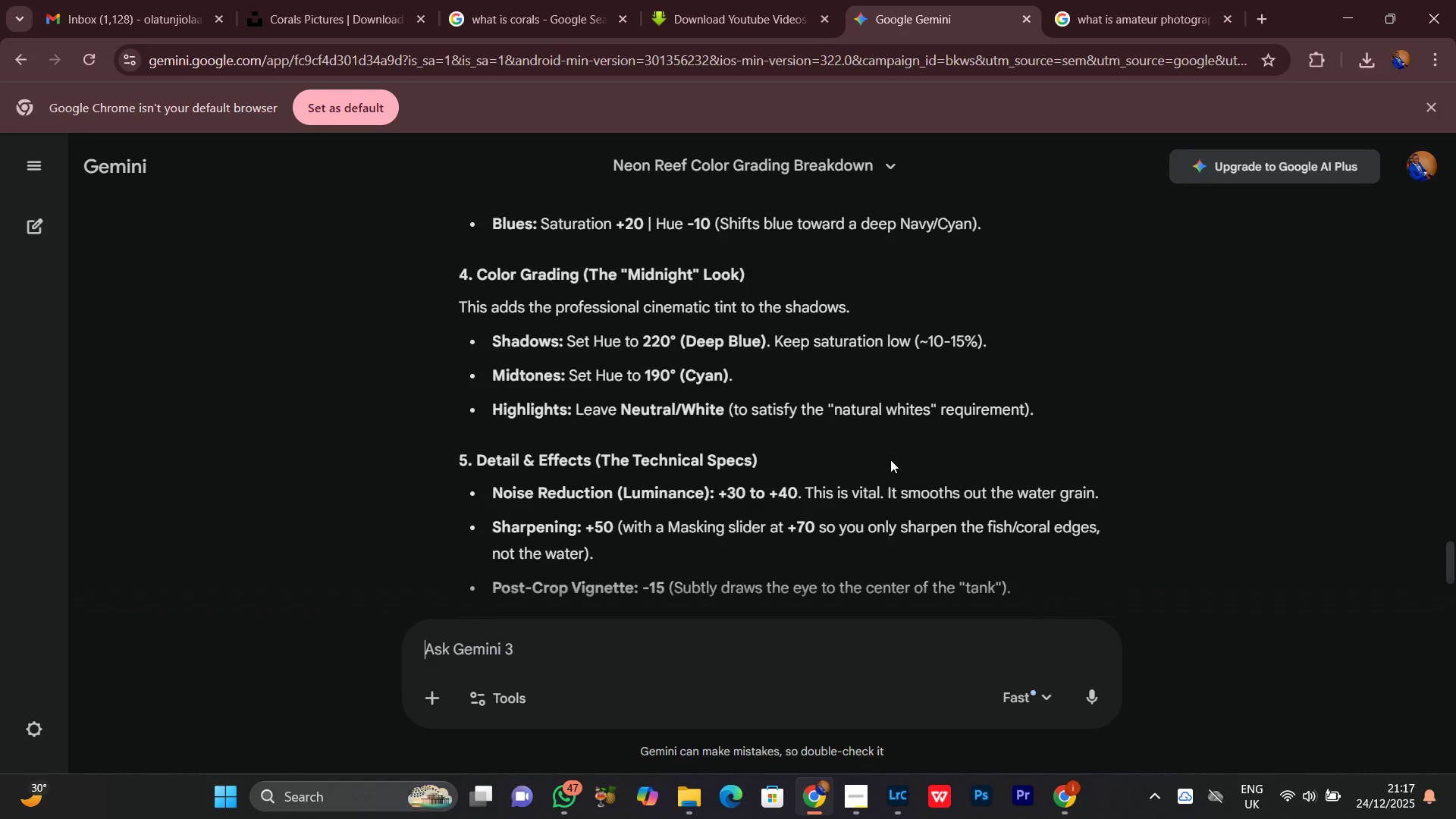 
scroll: coordinate [890, 460], scroll_direction: up, amount: 1.0
 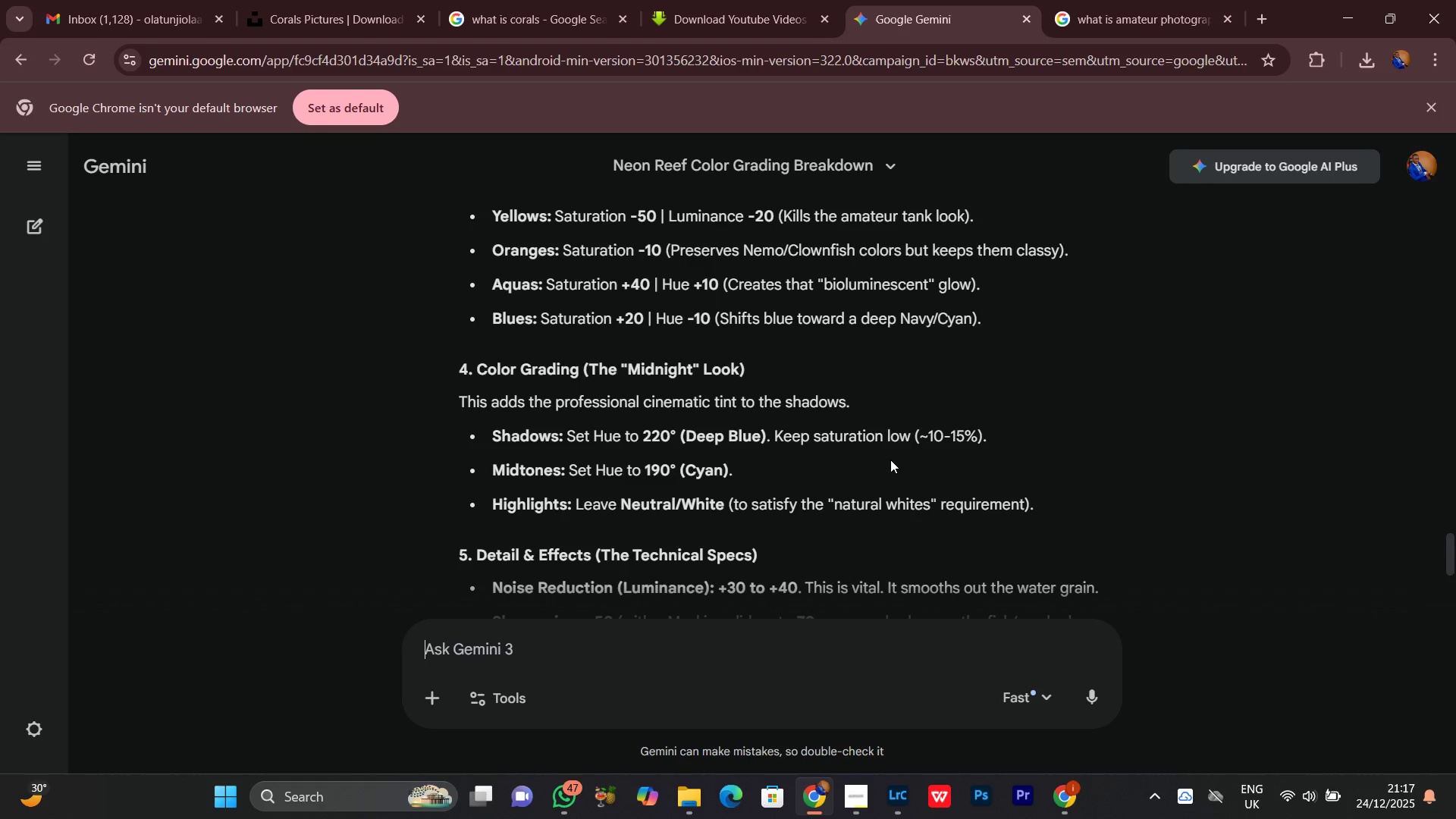 
wait(11.6)
 